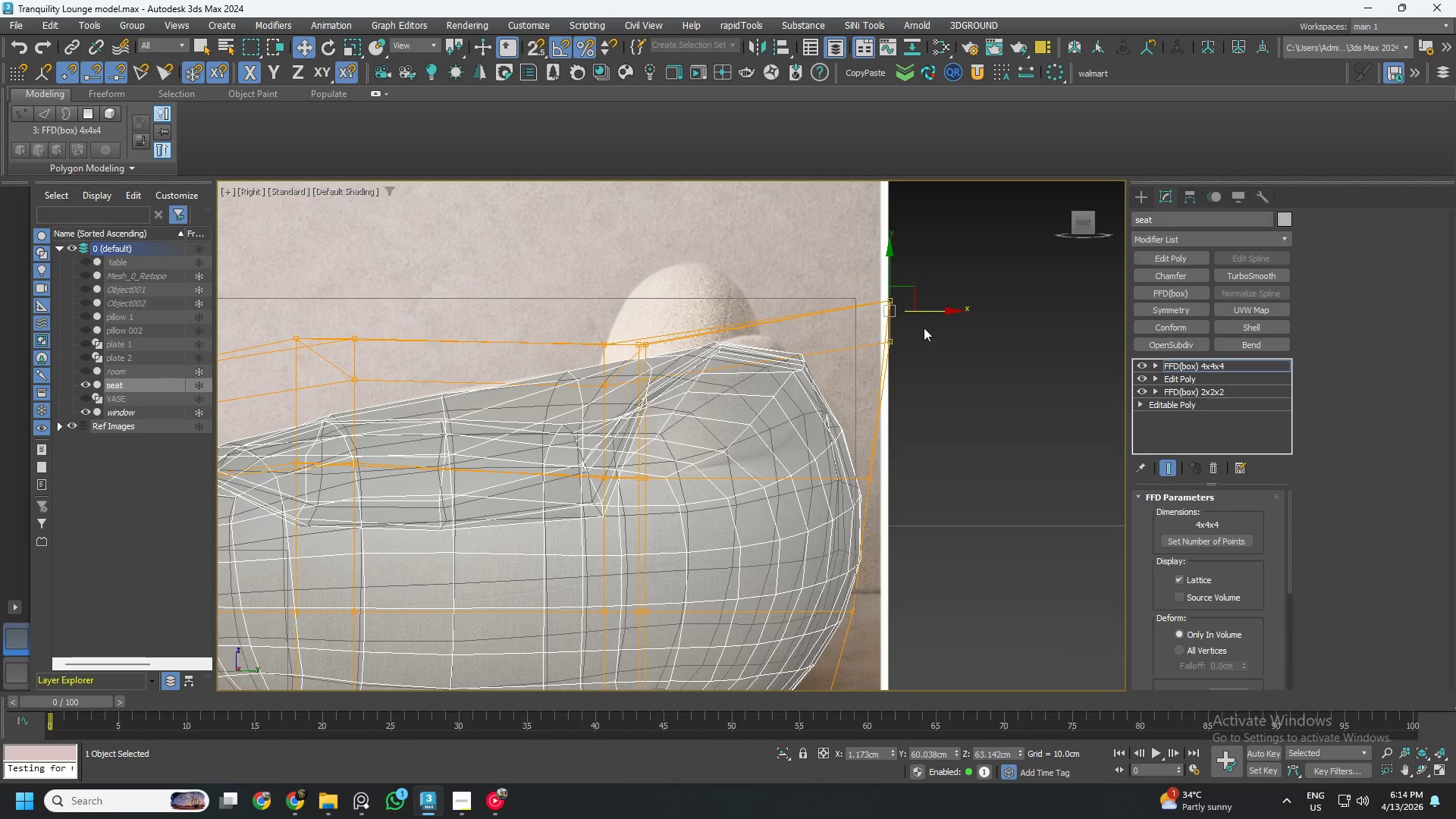 
key(Control+ControlLeft)
 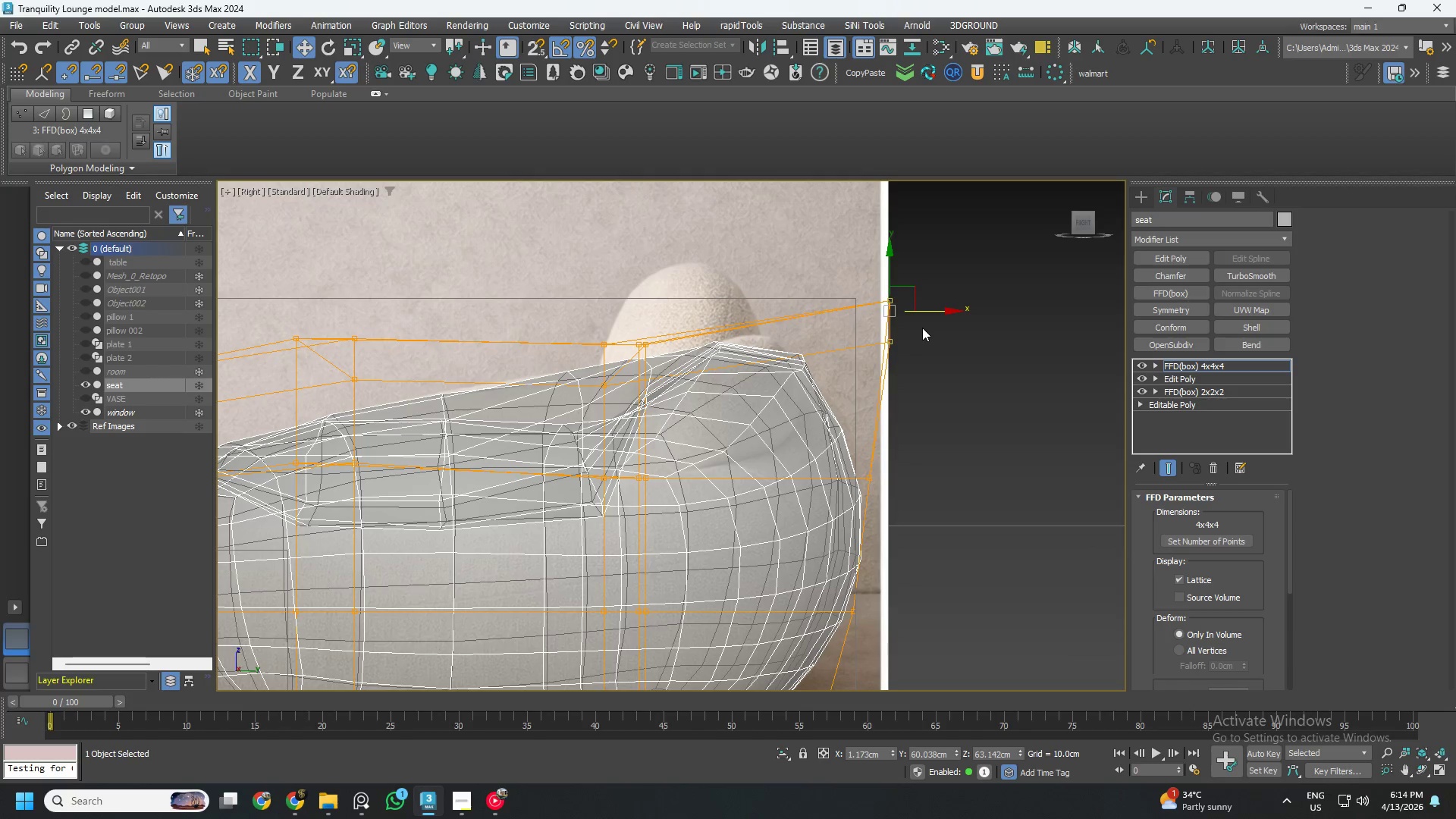 
key(Control+Z)
 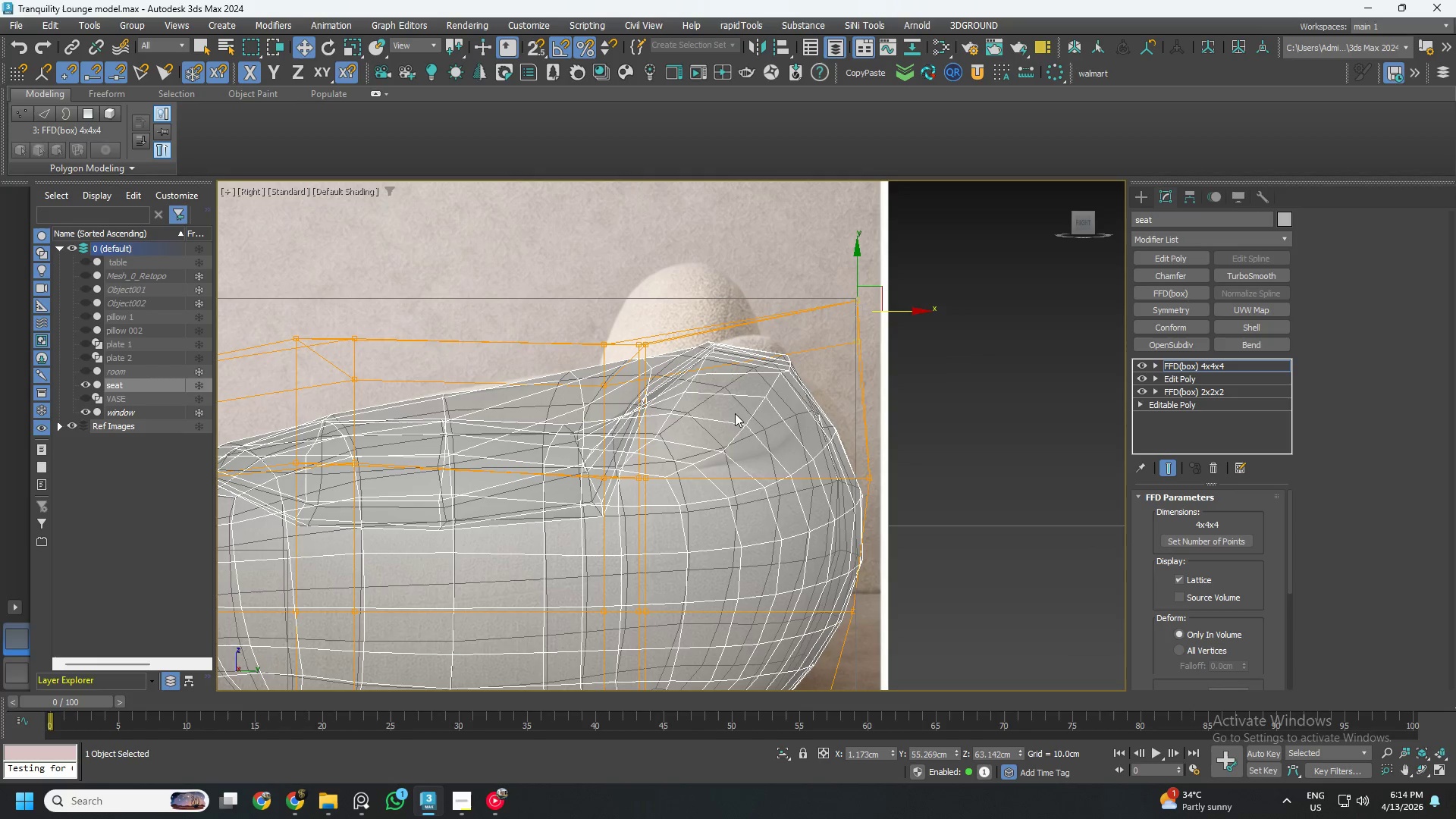 
left_click_drag(start_coordinate=[560, 307], to_coordinate=[723, 428])
 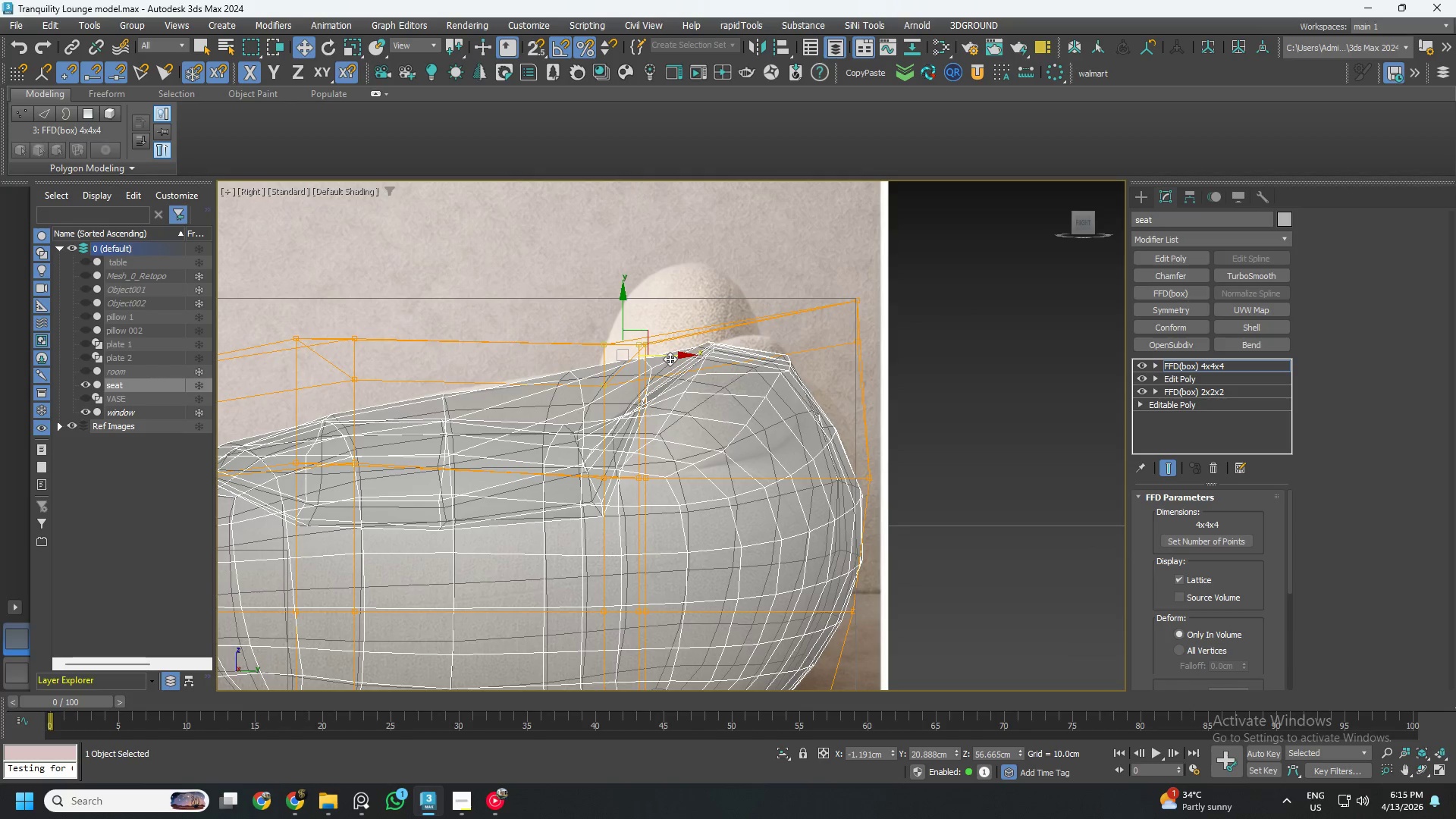 
left_click_drag(start_coordinate=[670, 359], to_coordinate=[703, 362])
 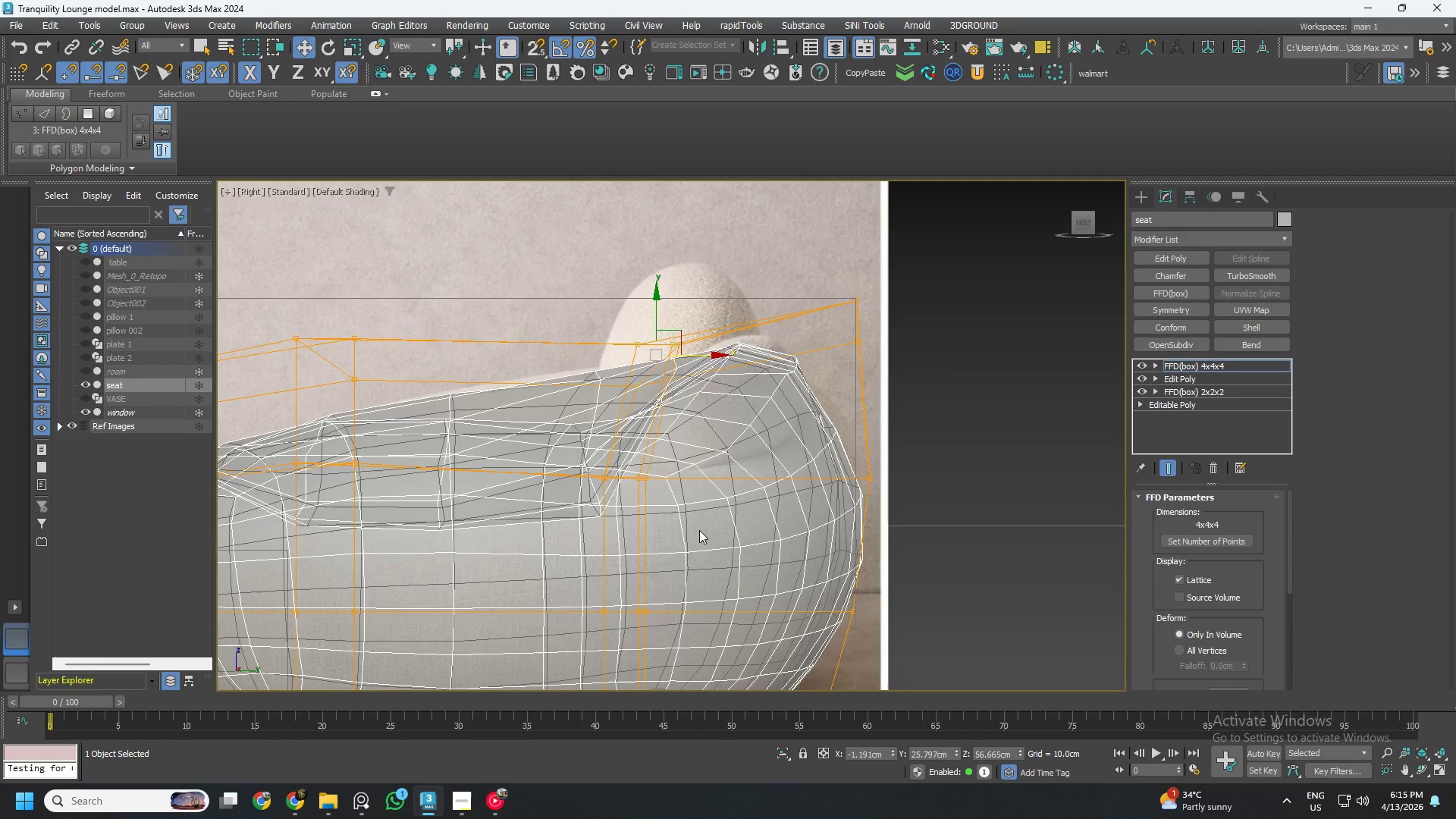 
scroll: coordinate [689, 528], scroll_direction: down, amount: 1.0
 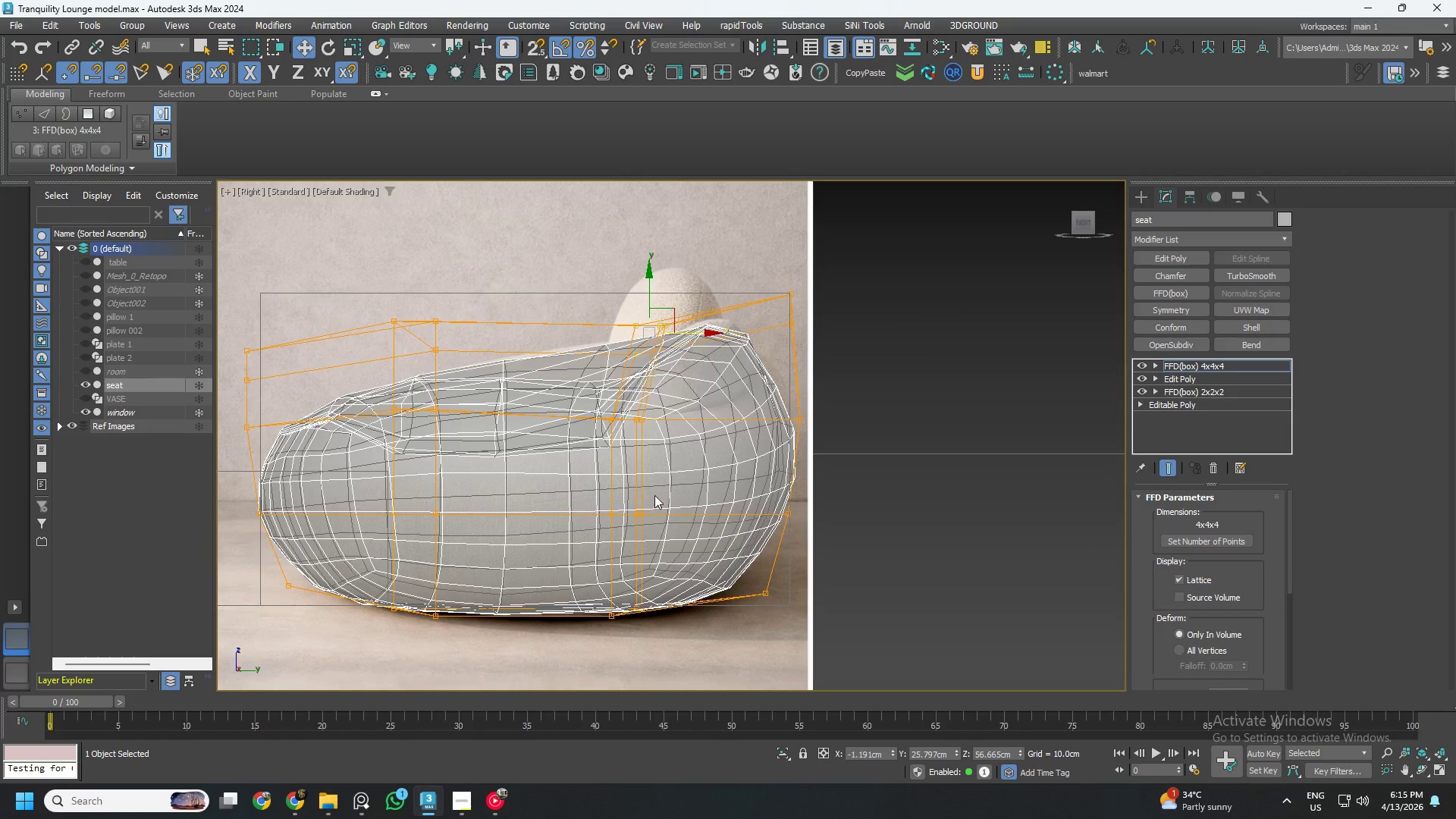 
left_click_drag(start_coordinate=[598, 312], to_coordinate=[717, 443])
 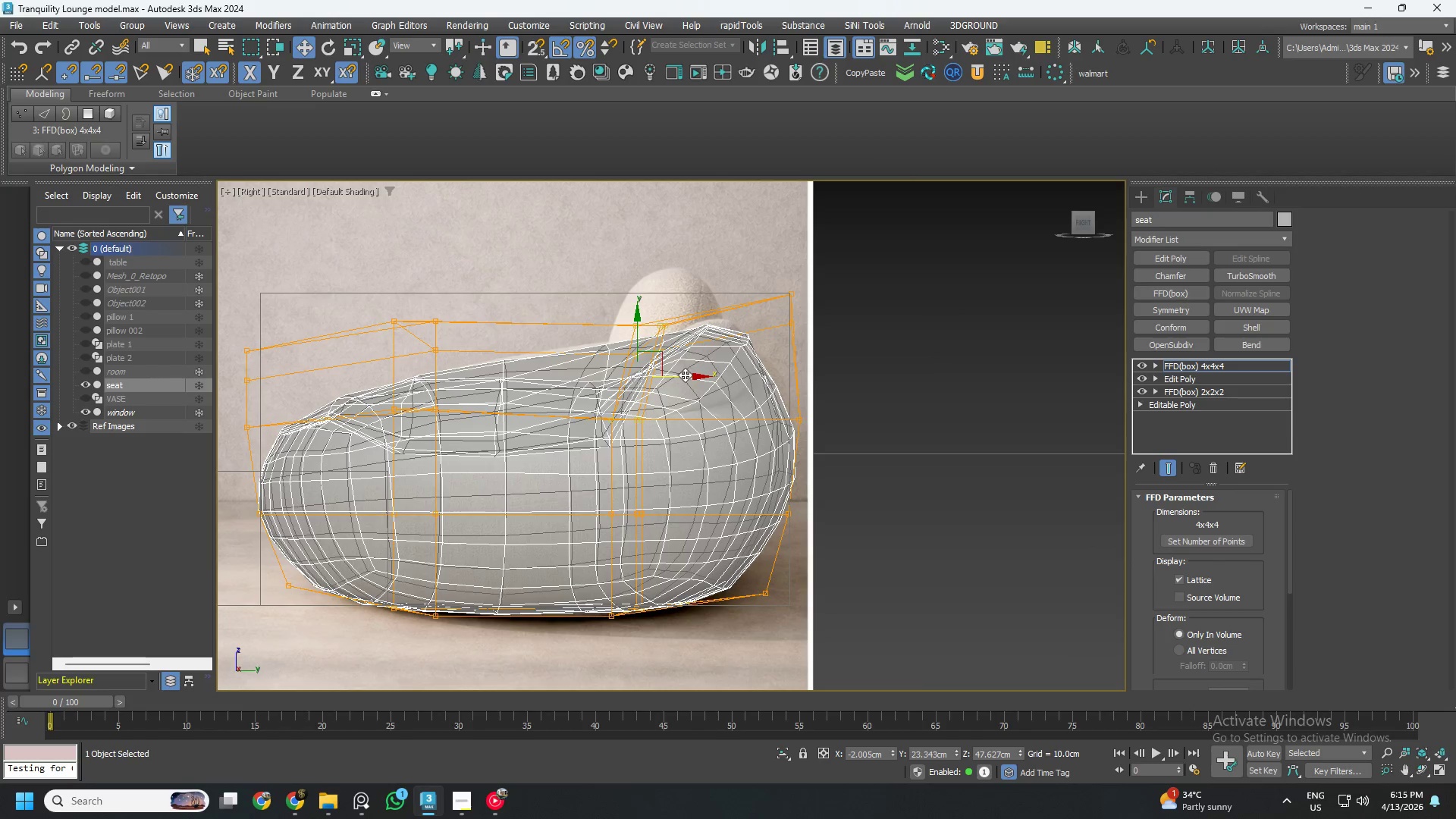 
left_click_drag(start_coordinate=[685, 375], to_coordinate=[701, 382])
 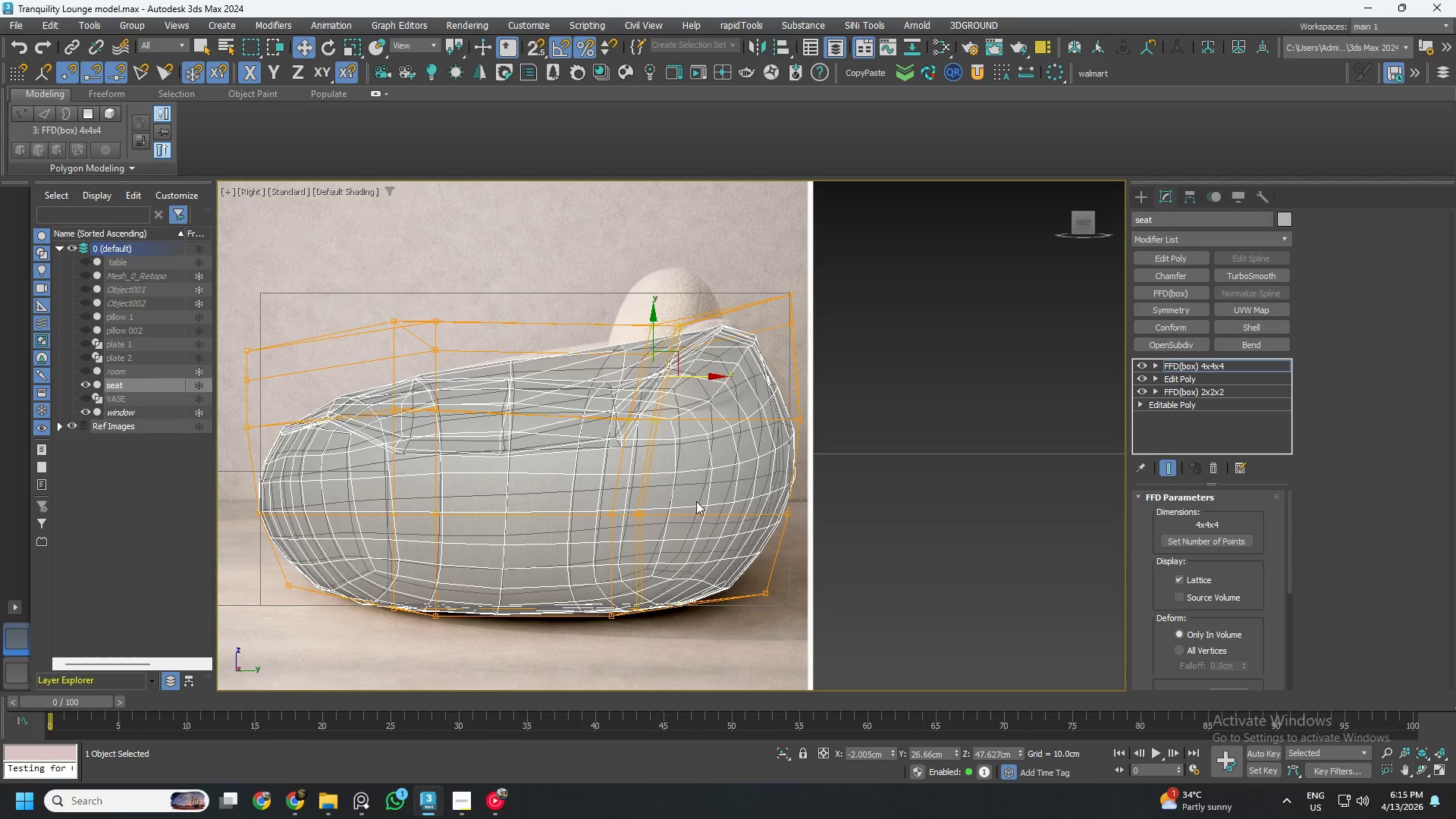 
left_click_drag(start_coordinate=[704, 482], to_coordinate=[579, 639])
 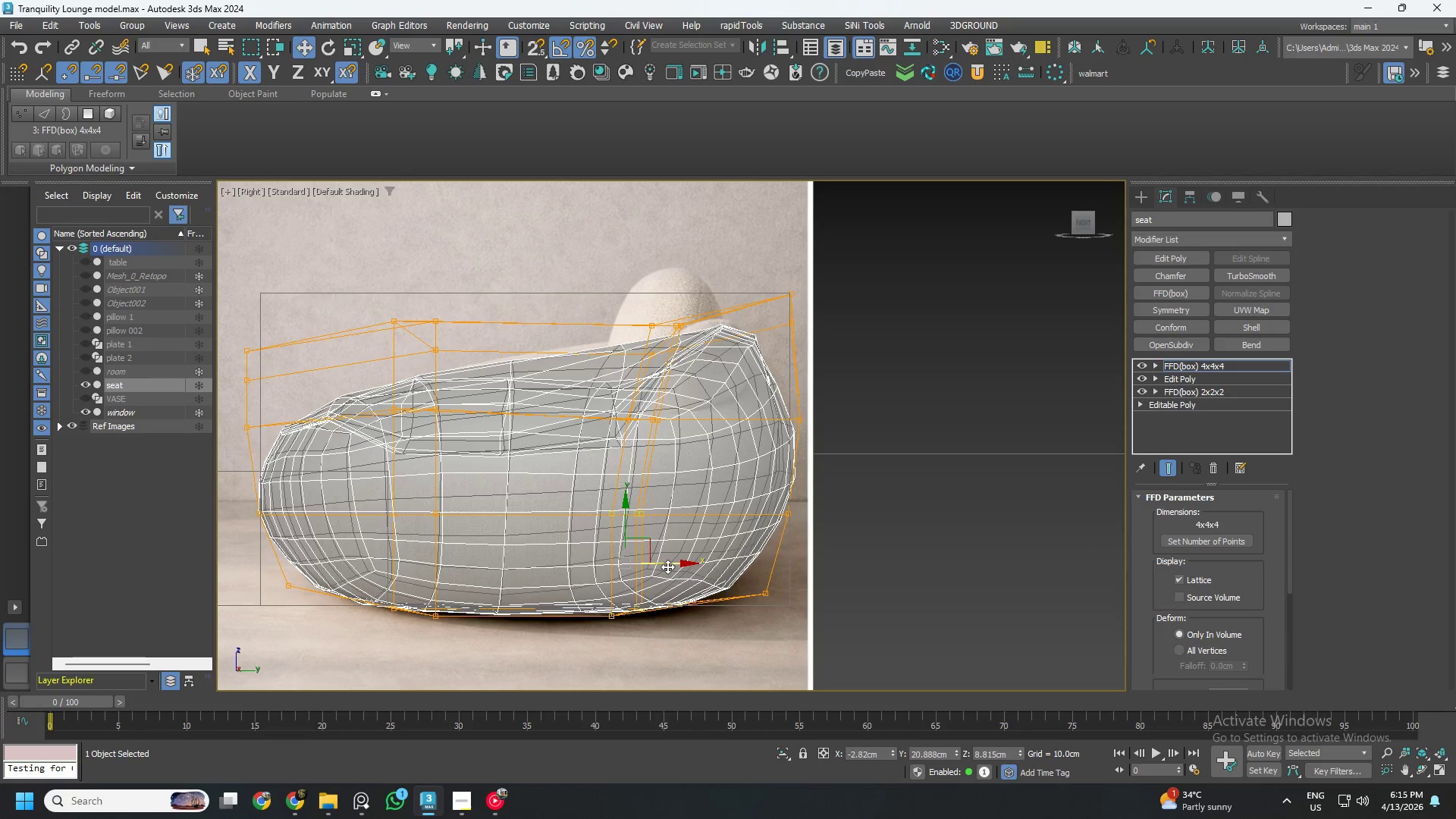 
left_click_drag(start_coordinate=[667, 564], to_coordinate=[656, 566])
 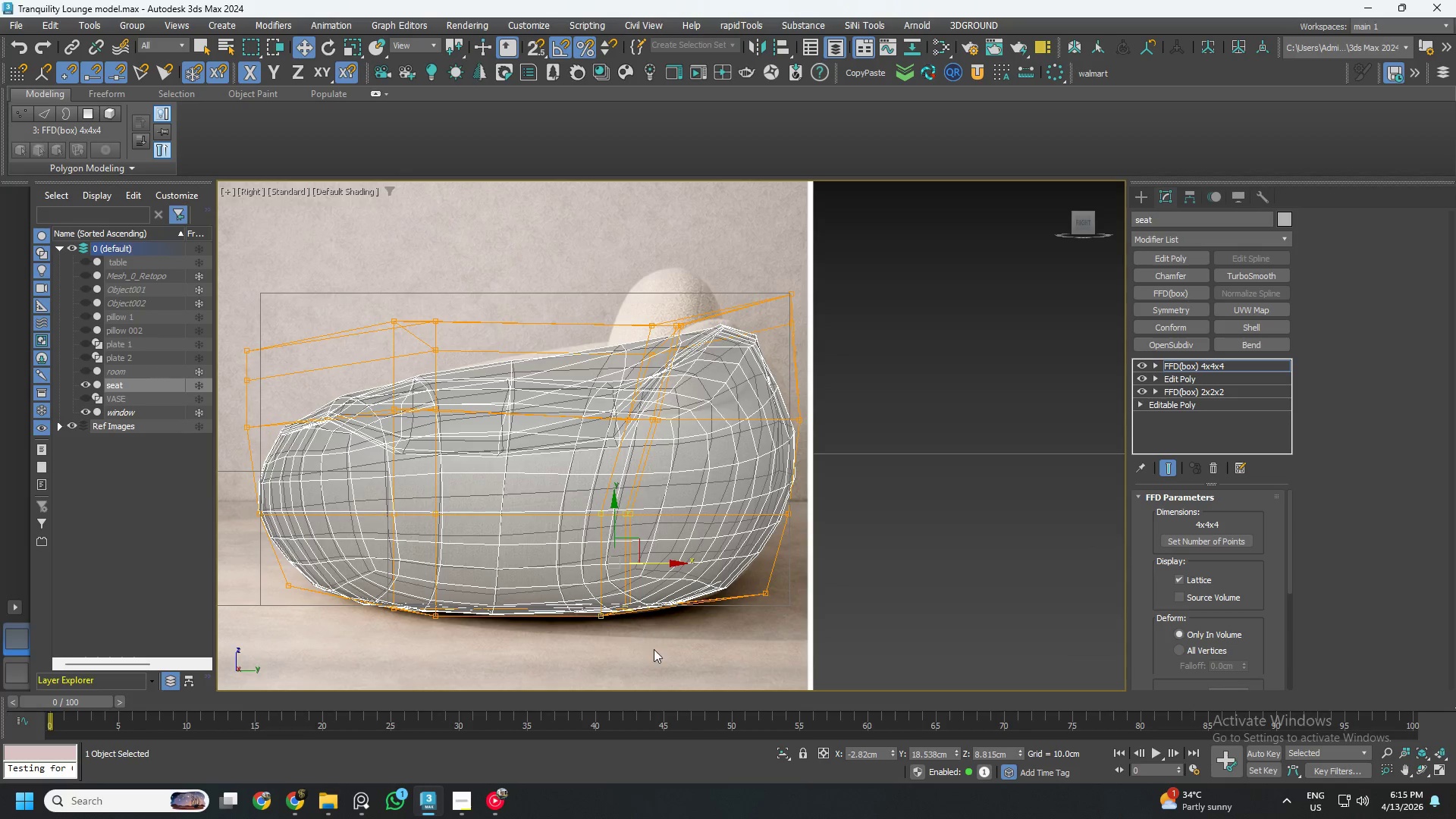 
left_click_drag(start_coordinate=[654, 650], to_coordinate=[575, 582])
 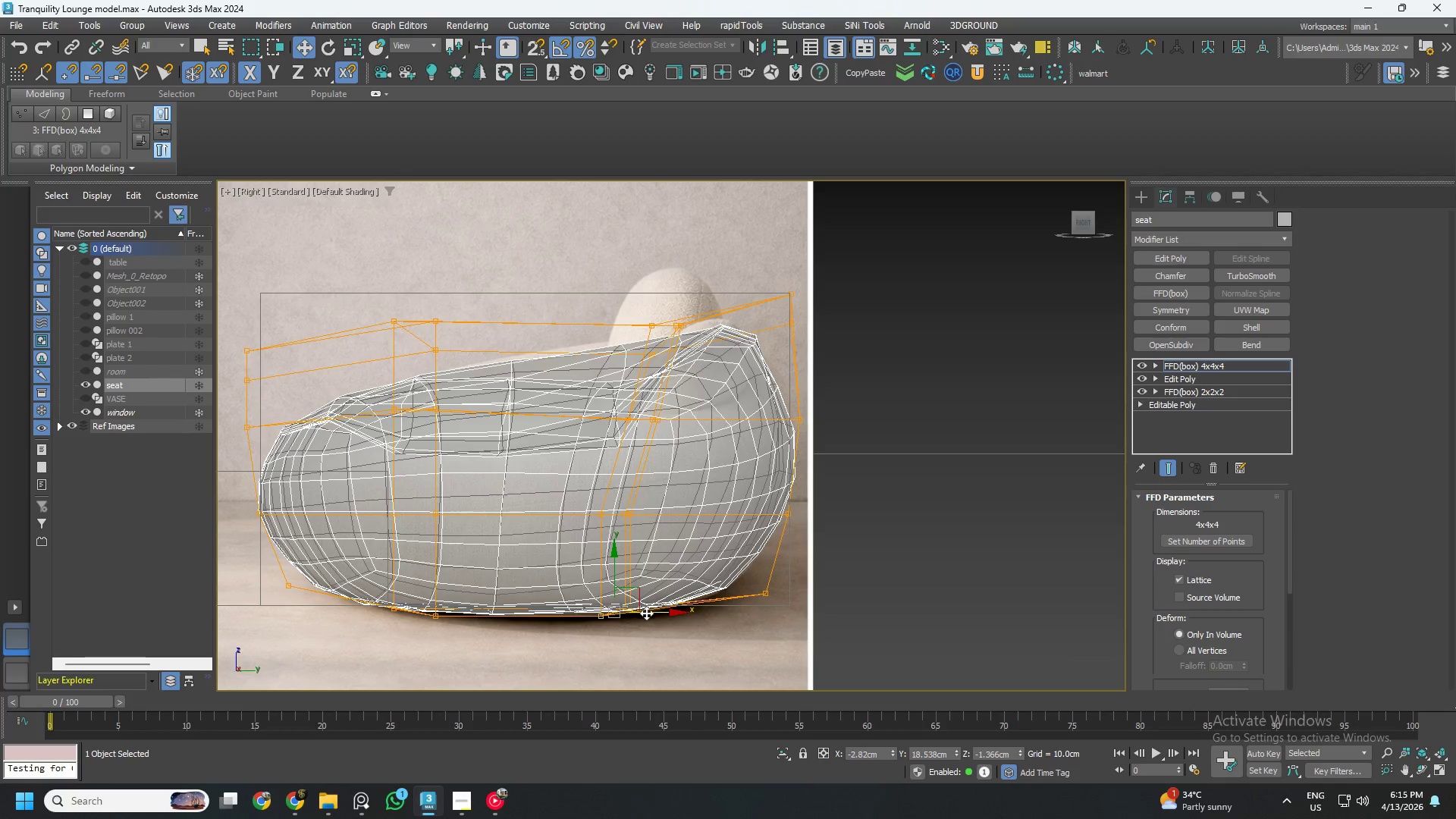 
left_click_drag(start_coordinate=[648, 613], to_coordinate=[629, 621])
 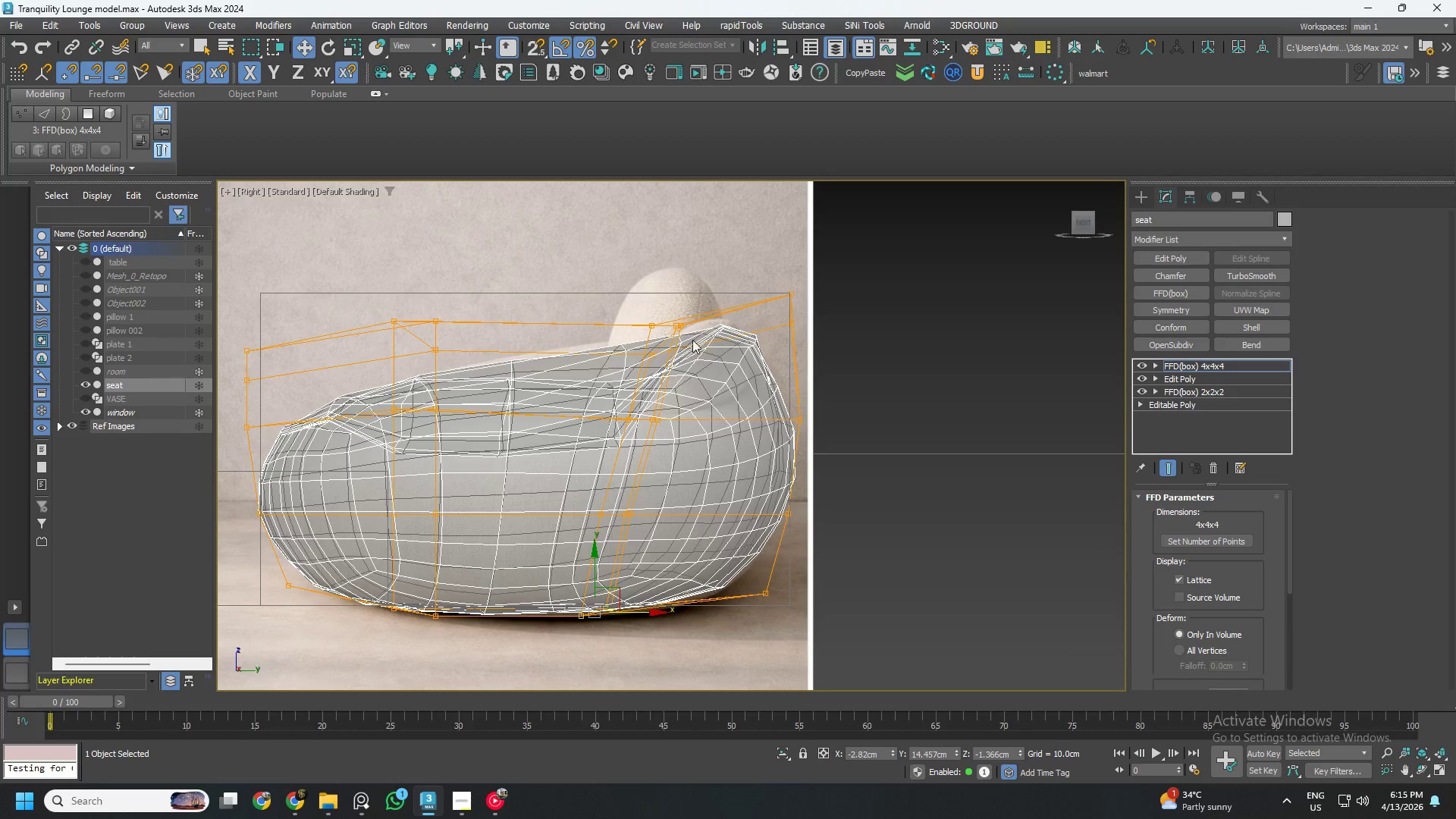 
scroll: coordinate [714, 307], scroll_direction: up, amount: 2.0
 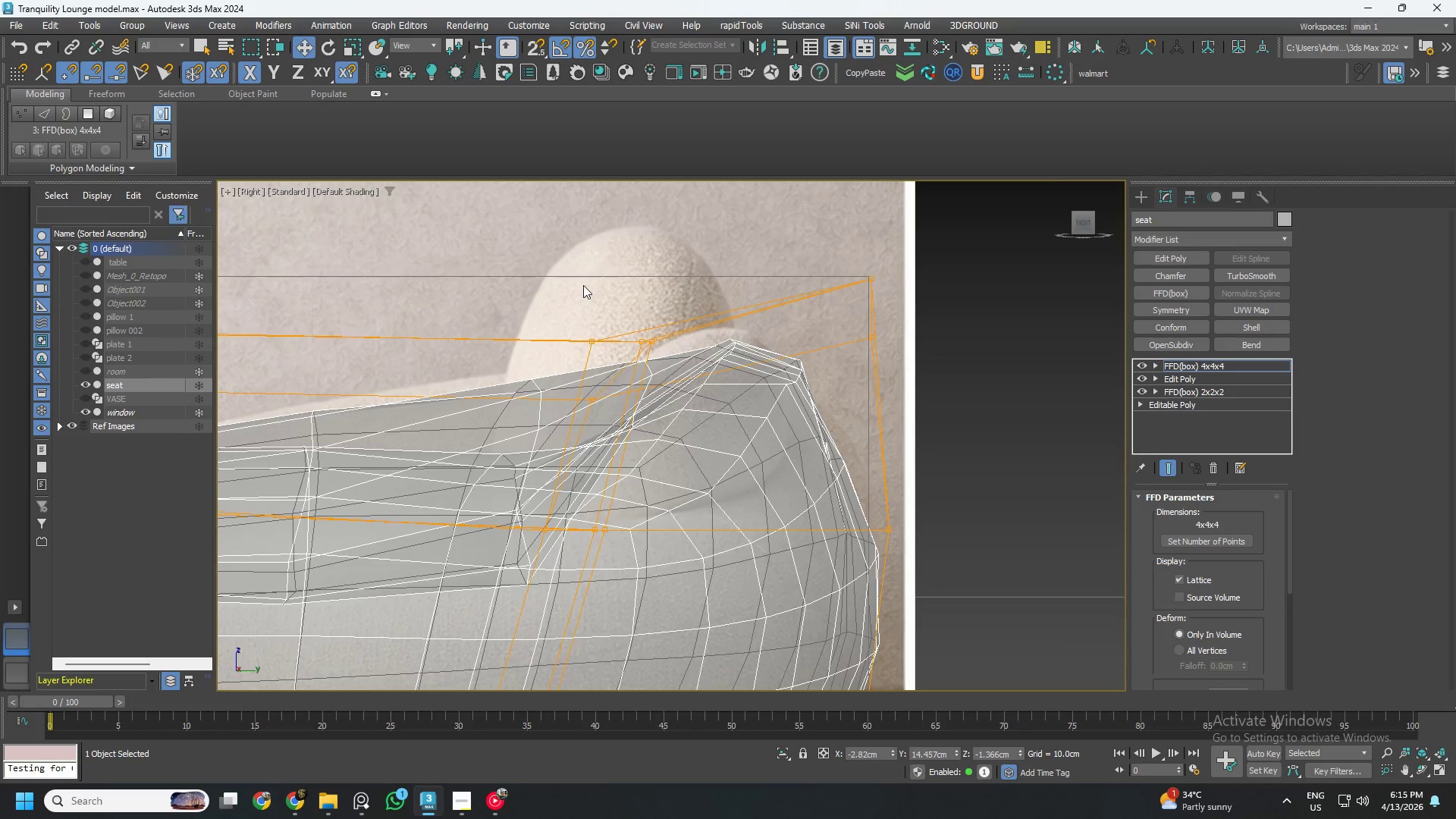 
left_click_drag(start_coordinate=[593, 295], to_coordinate=[717, 447])
 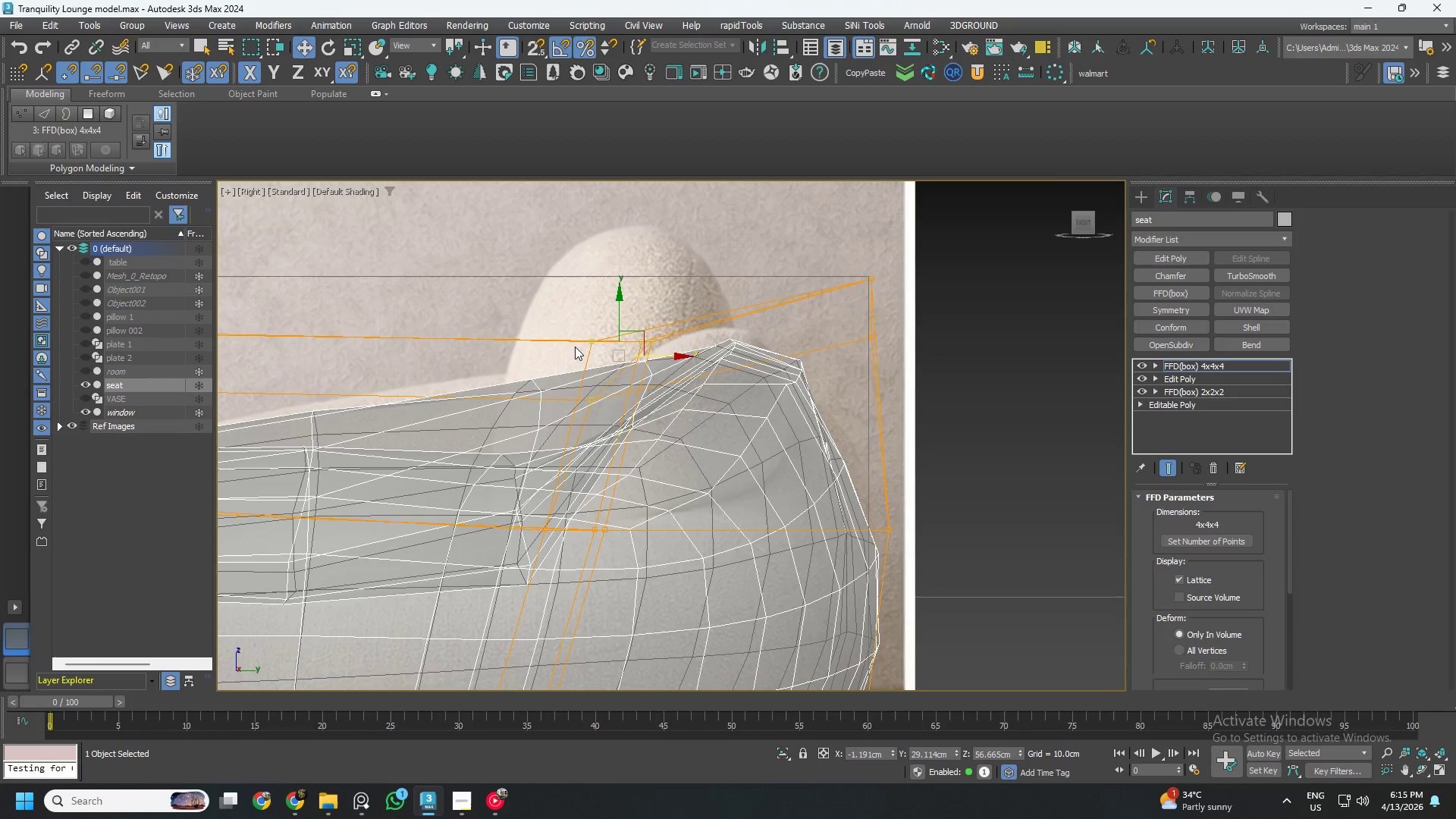 
left_click_drag(start_coordinate=[557, 319], to_coordinate=[717, 458])
 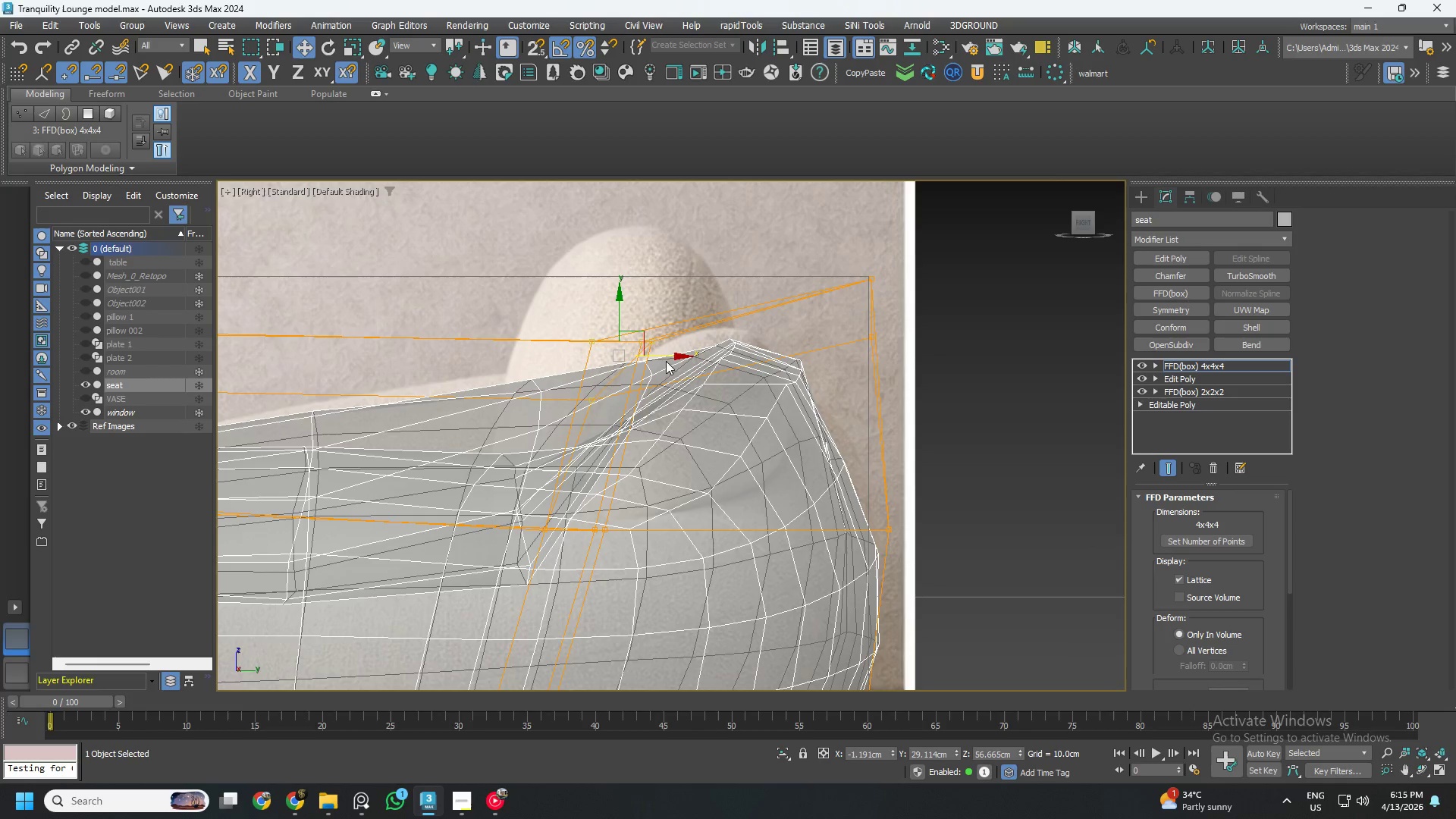 
left_click_drag(start_coordinate=[662, 356], to_coordinate=[627, 363])
 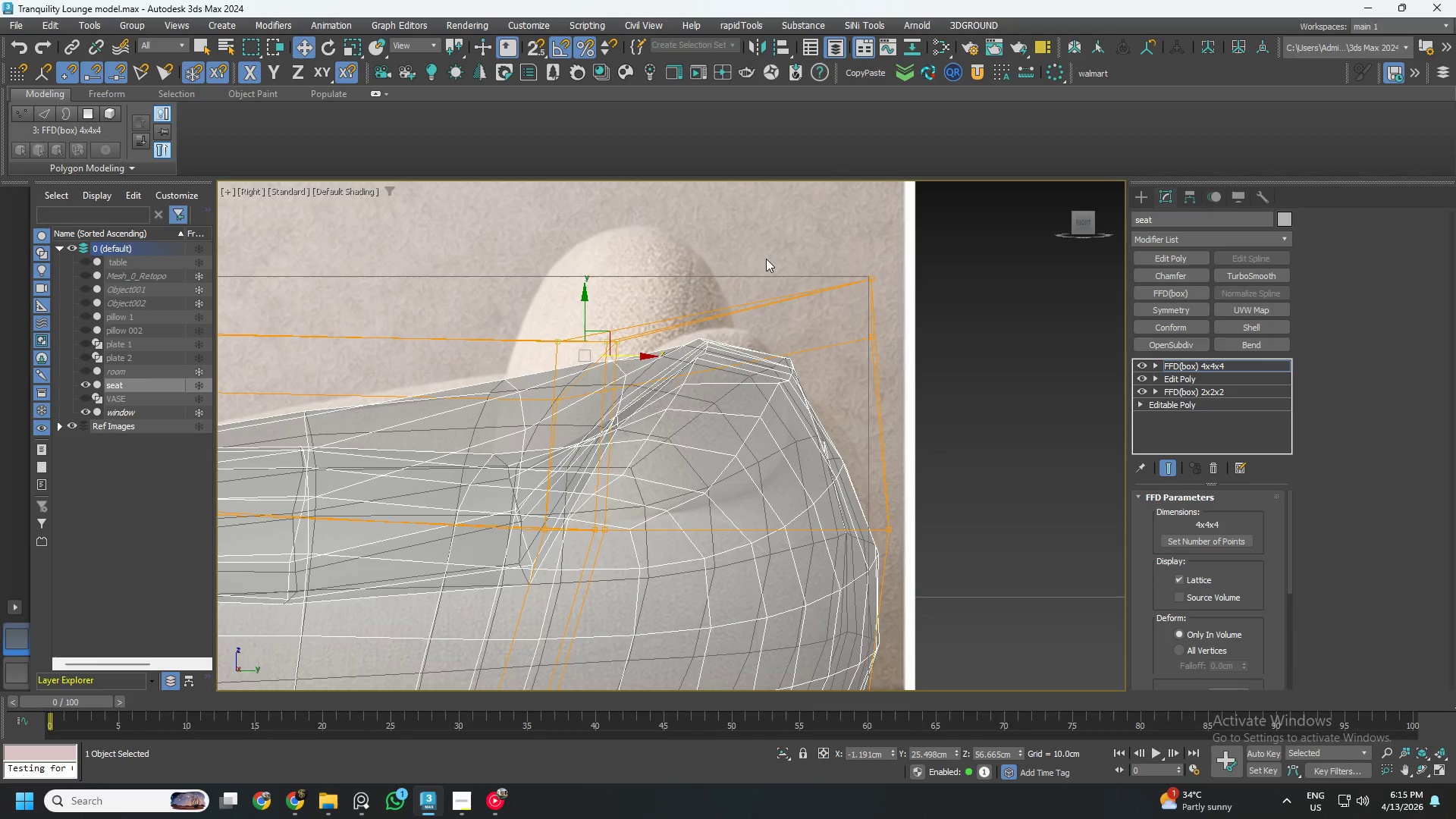 
left_click_drag(start_coordinate=[817, 240], to_coordinate=[942, 344])
 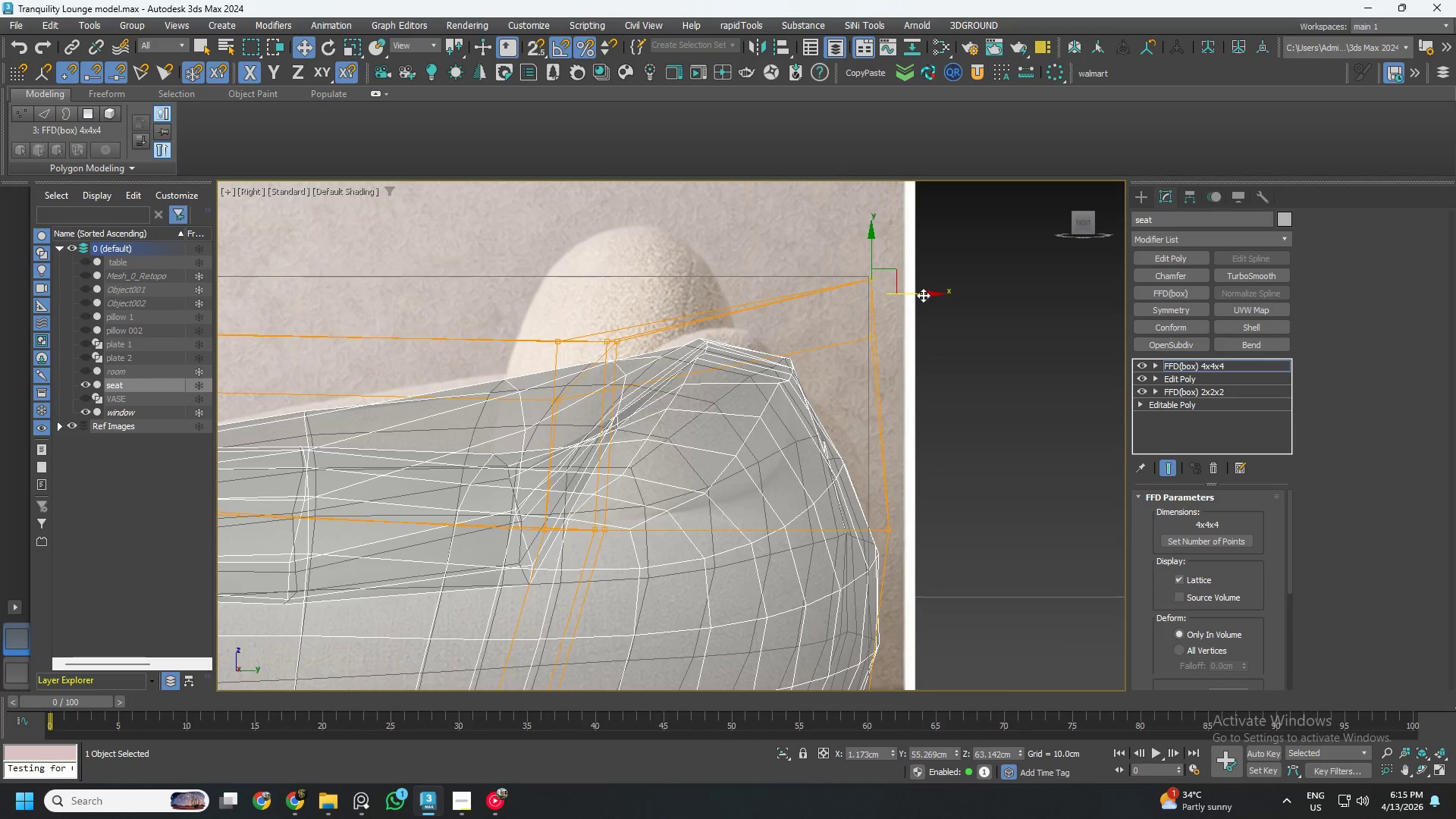 
left_click_drag(start_coordinate=[923, 295], to_coordinate=[943, 300])
 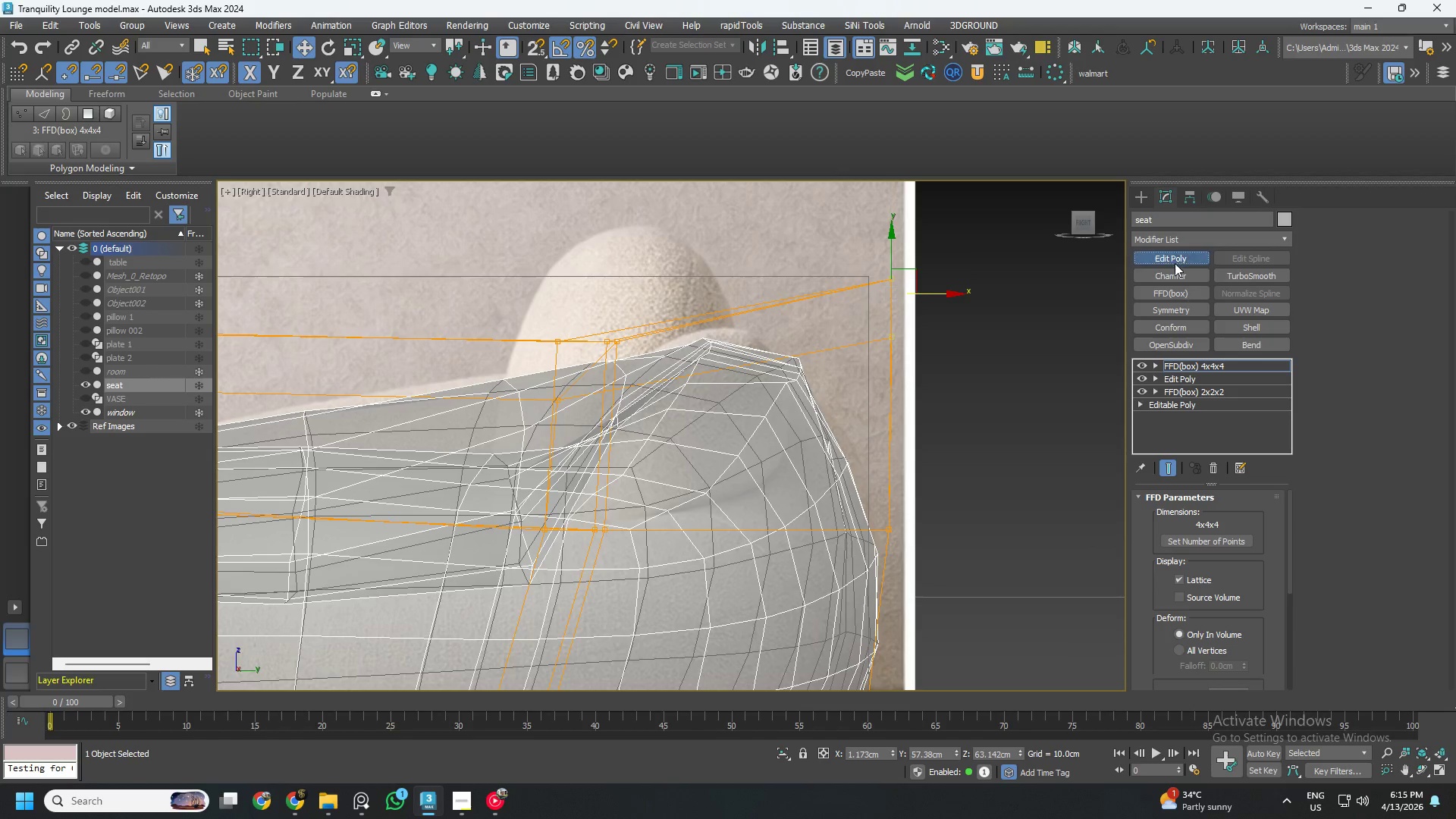 
key(1)
 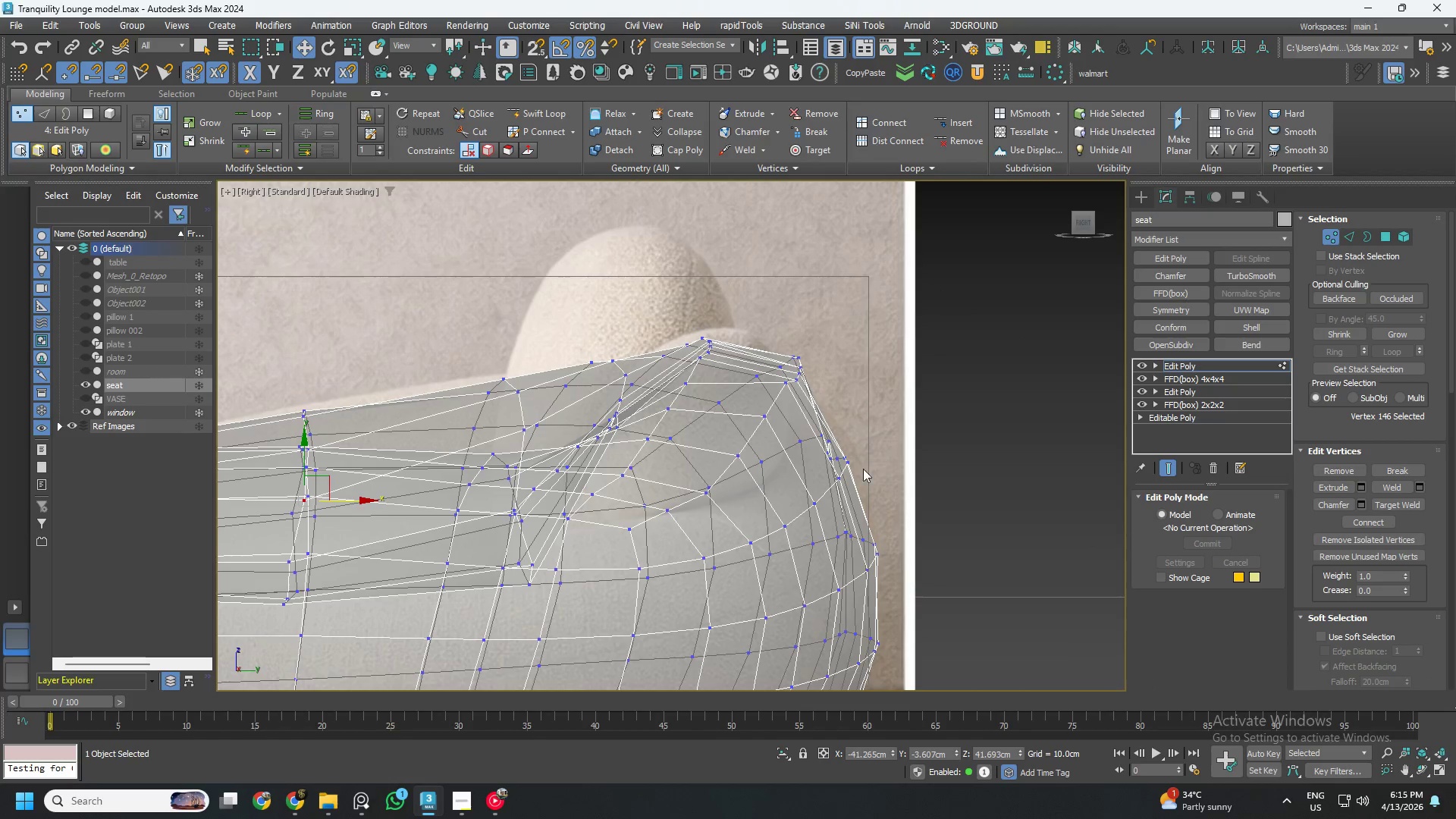 
scroll: coordinate [855, 469], scroll_direction: up, amount: 2.0
 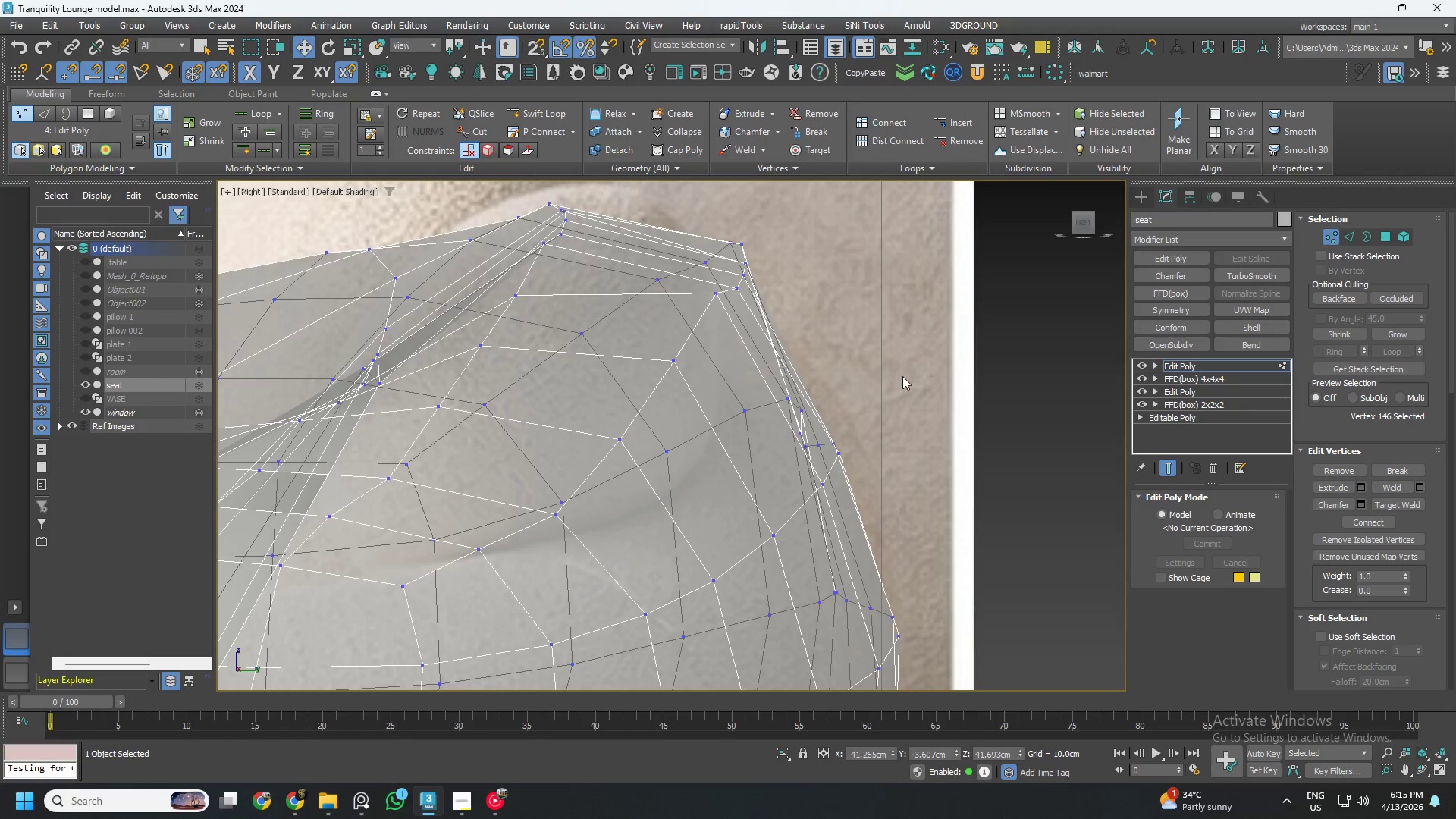 
left_click_drag(start_coordinate=[904, 372], to_coordinate=[774, 495])
 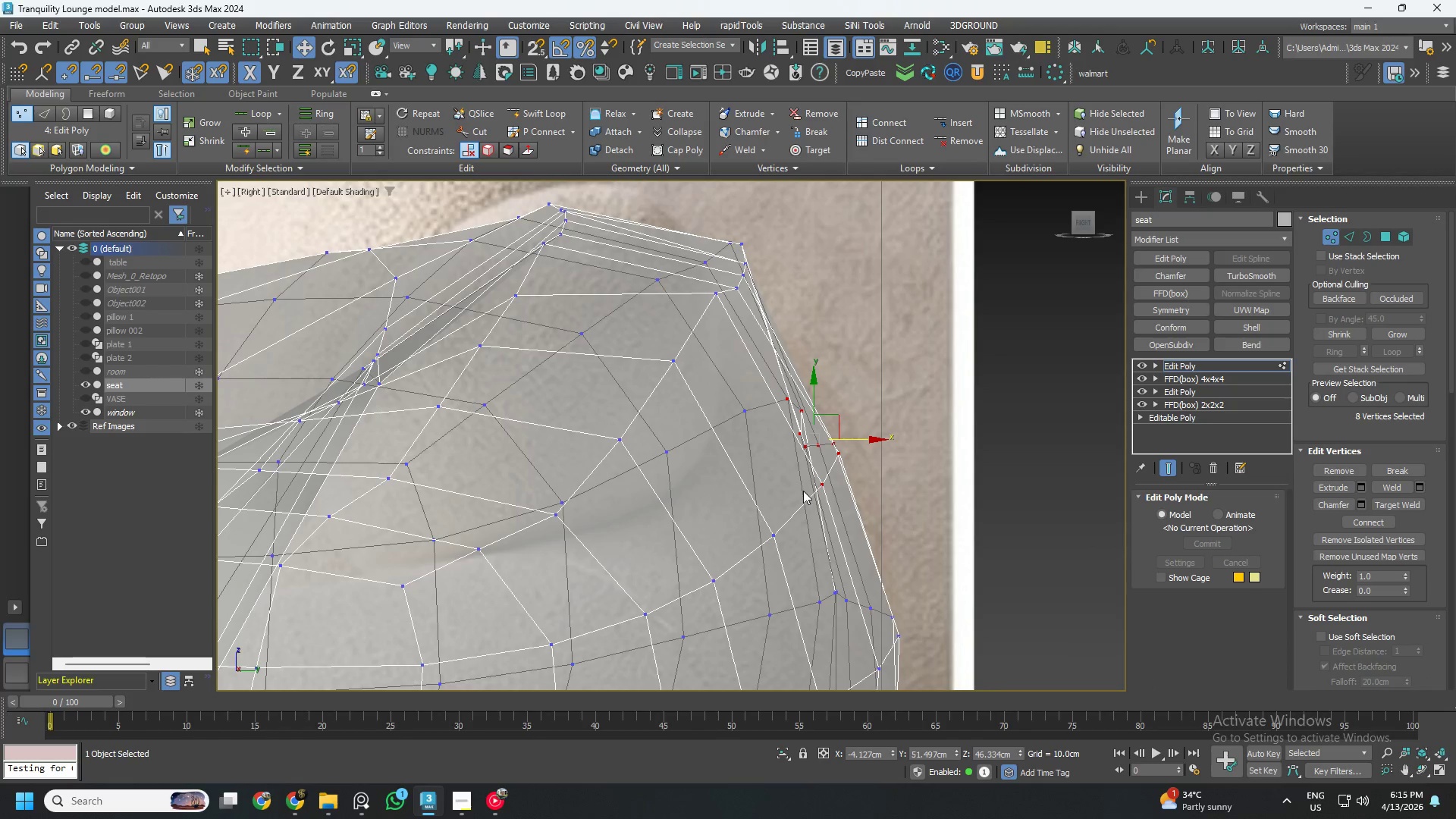 
key(R)
 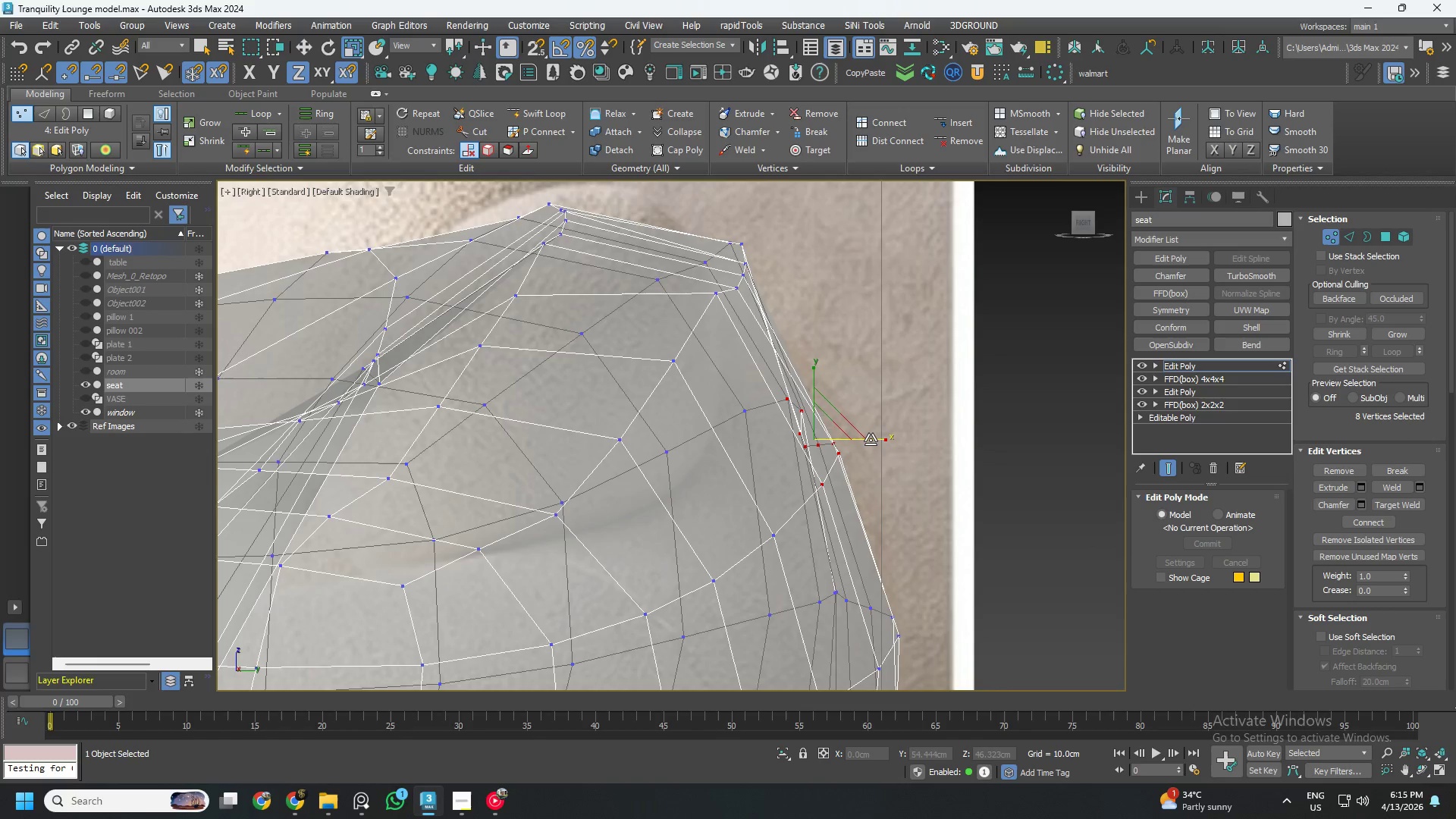 
left_click_drag(start_coordinate=[871, 440], to_coordinate=[670, 465])
 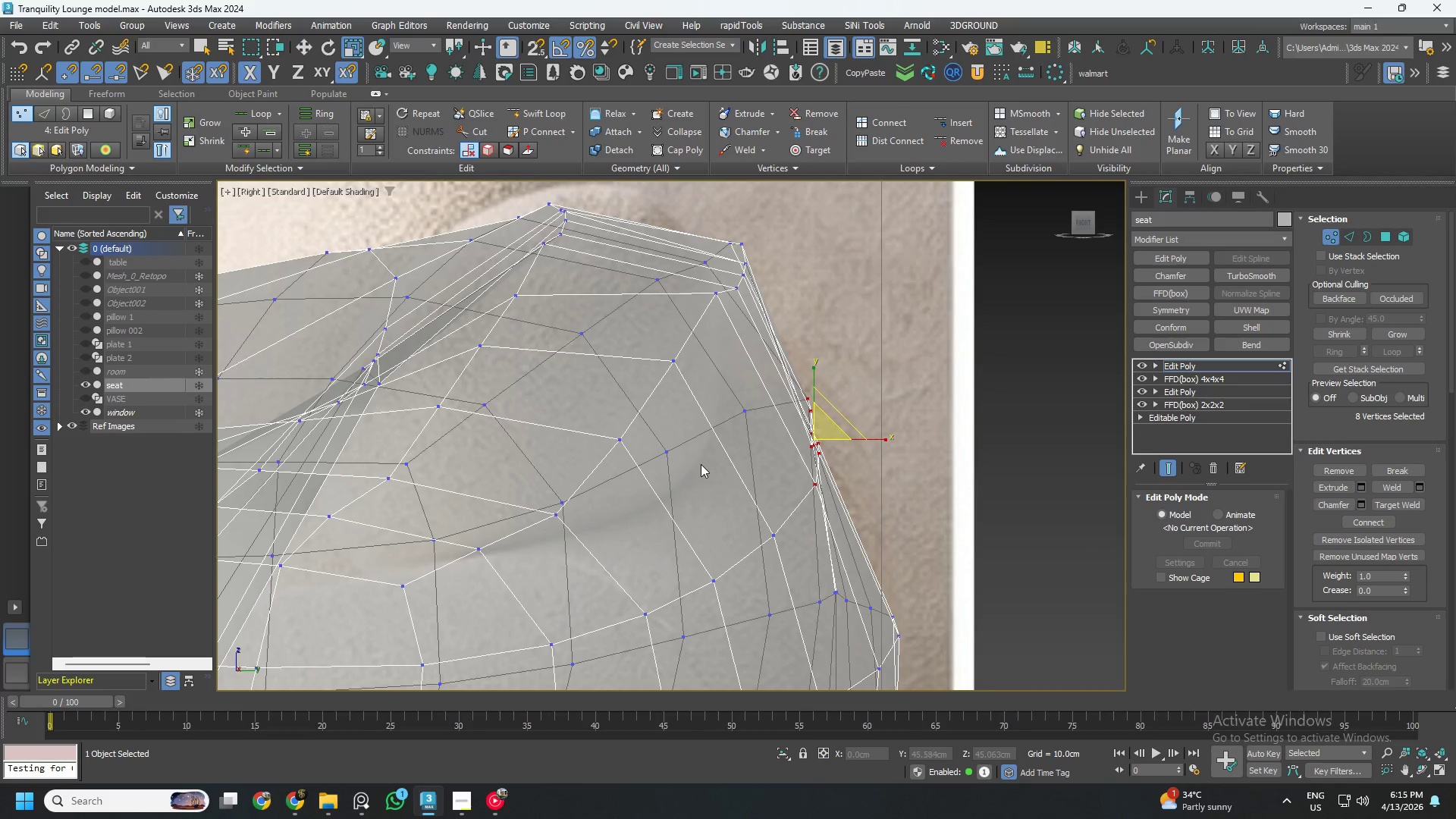 
key(Control+ControlLeft)
 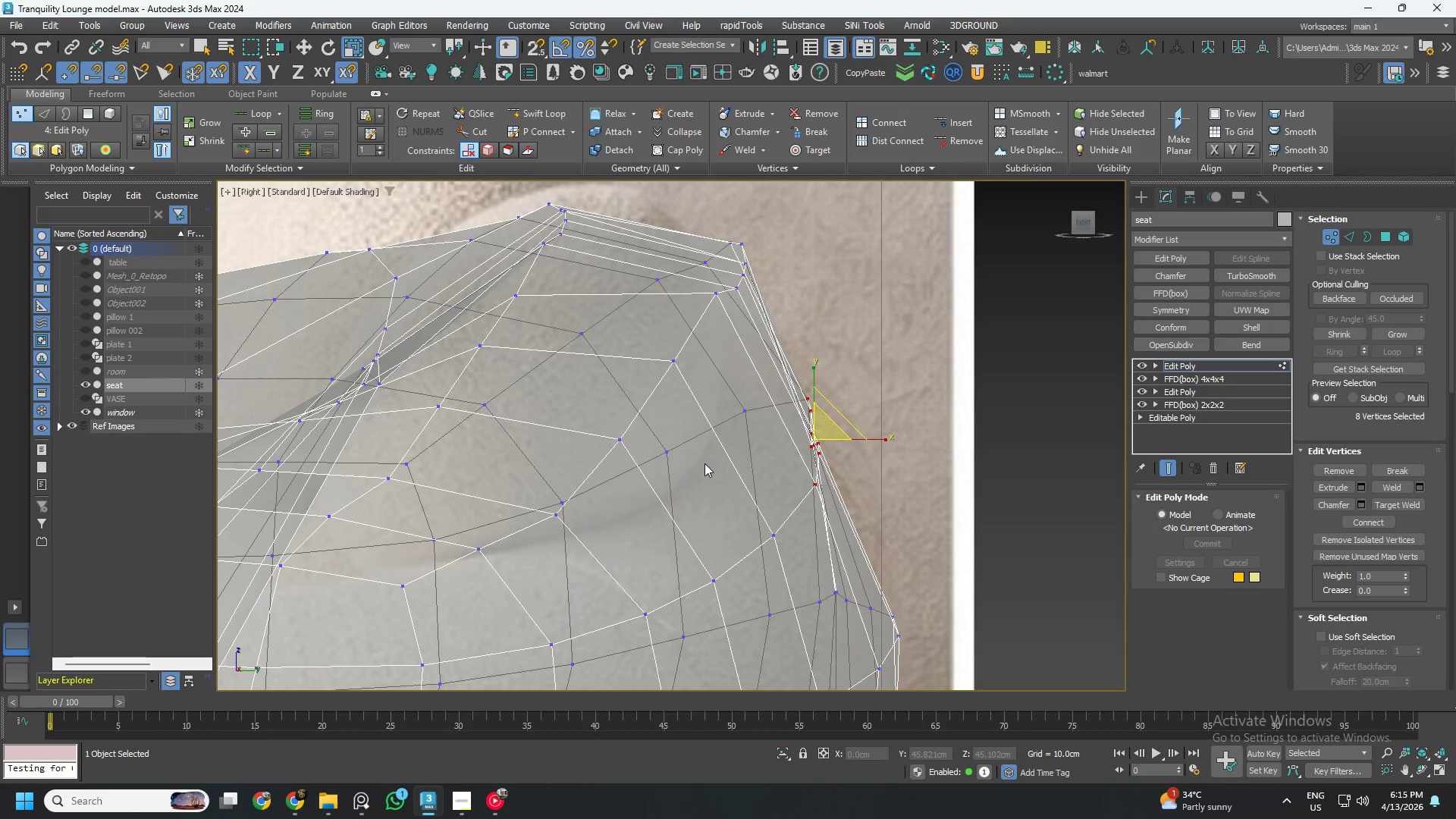 
key(Control+Z)
 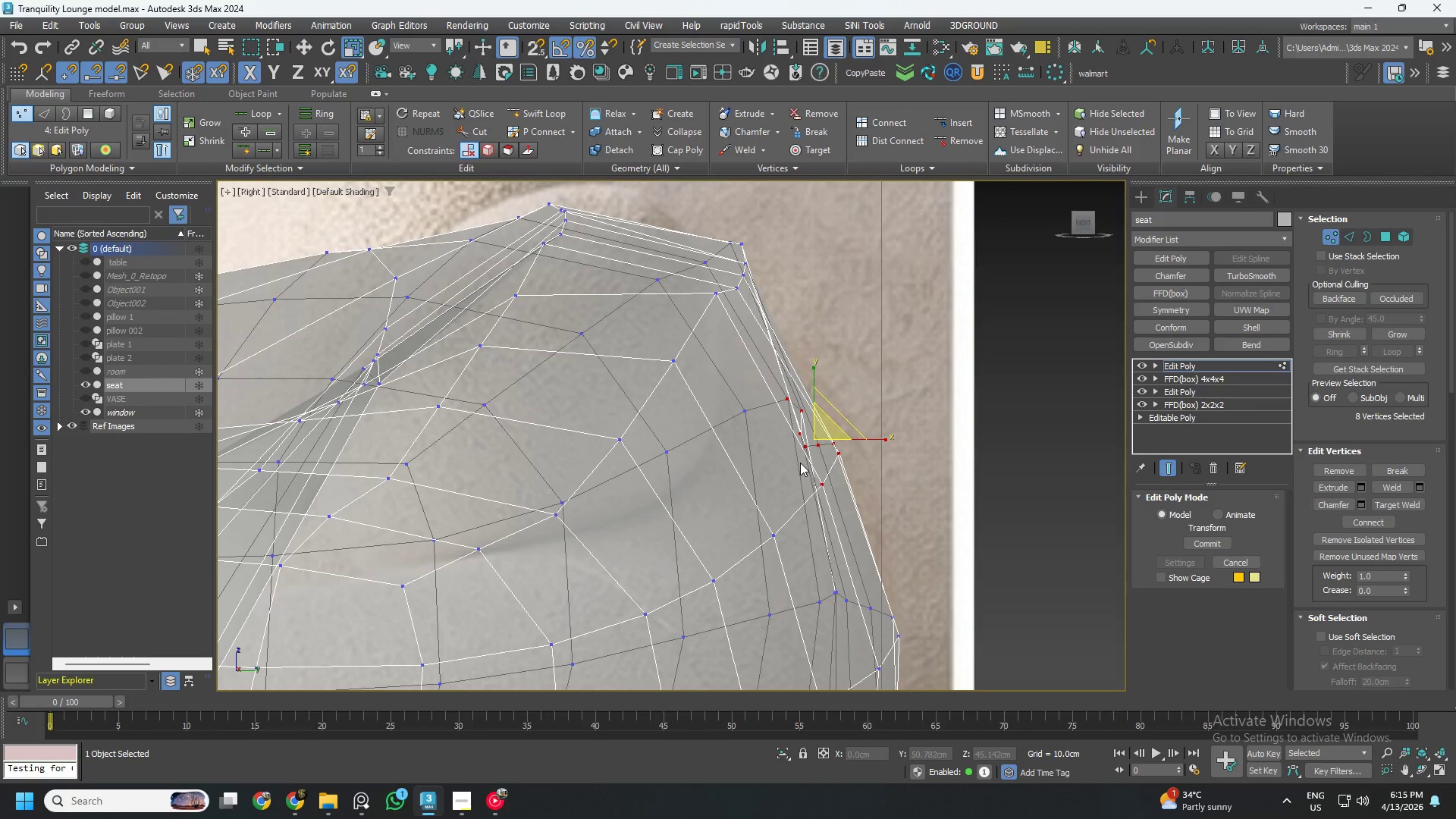 
key(Alt+2)
 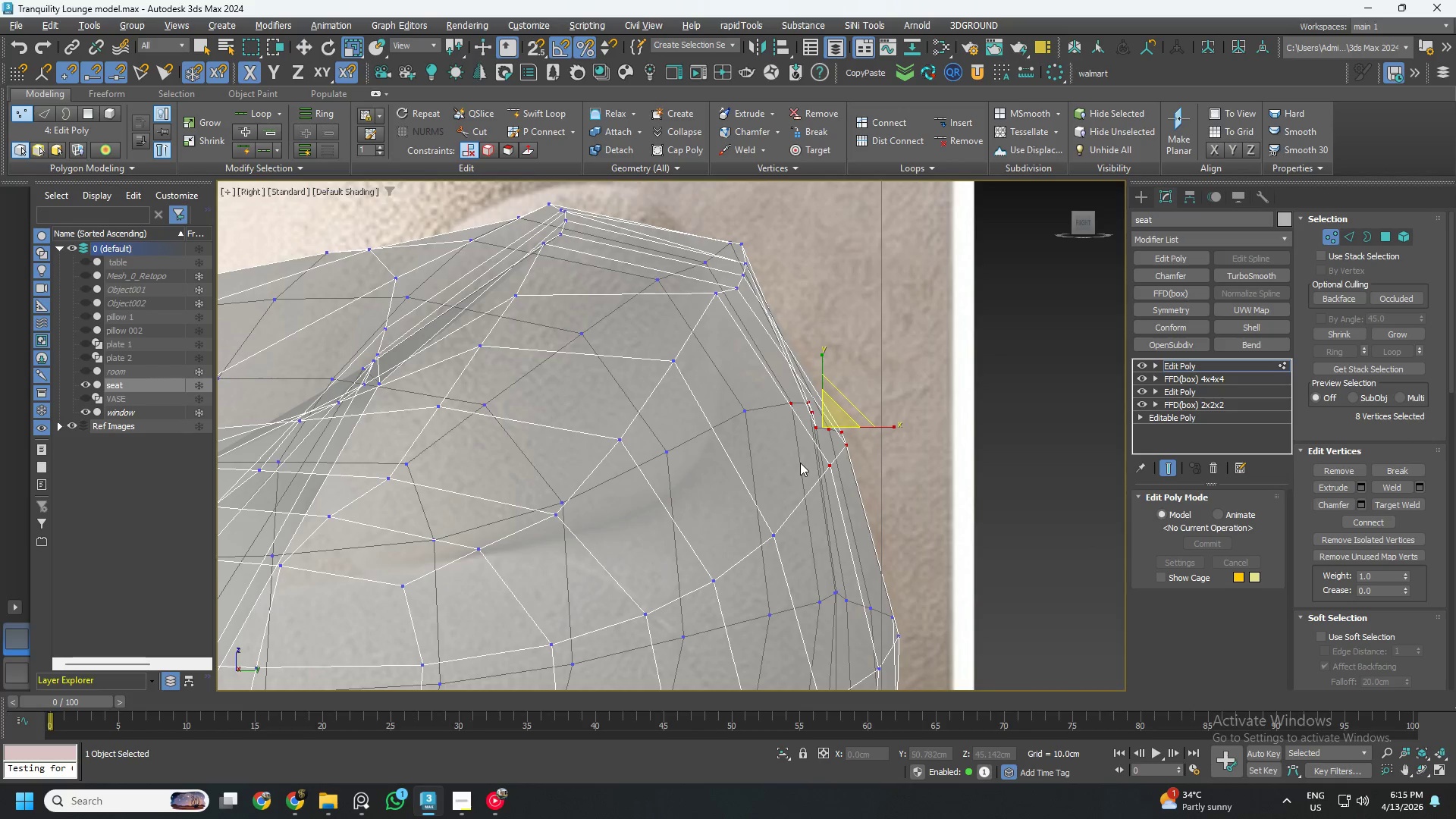 
scroll: coordinate [818, 479], scroll_direction: down, amount: 1.0
 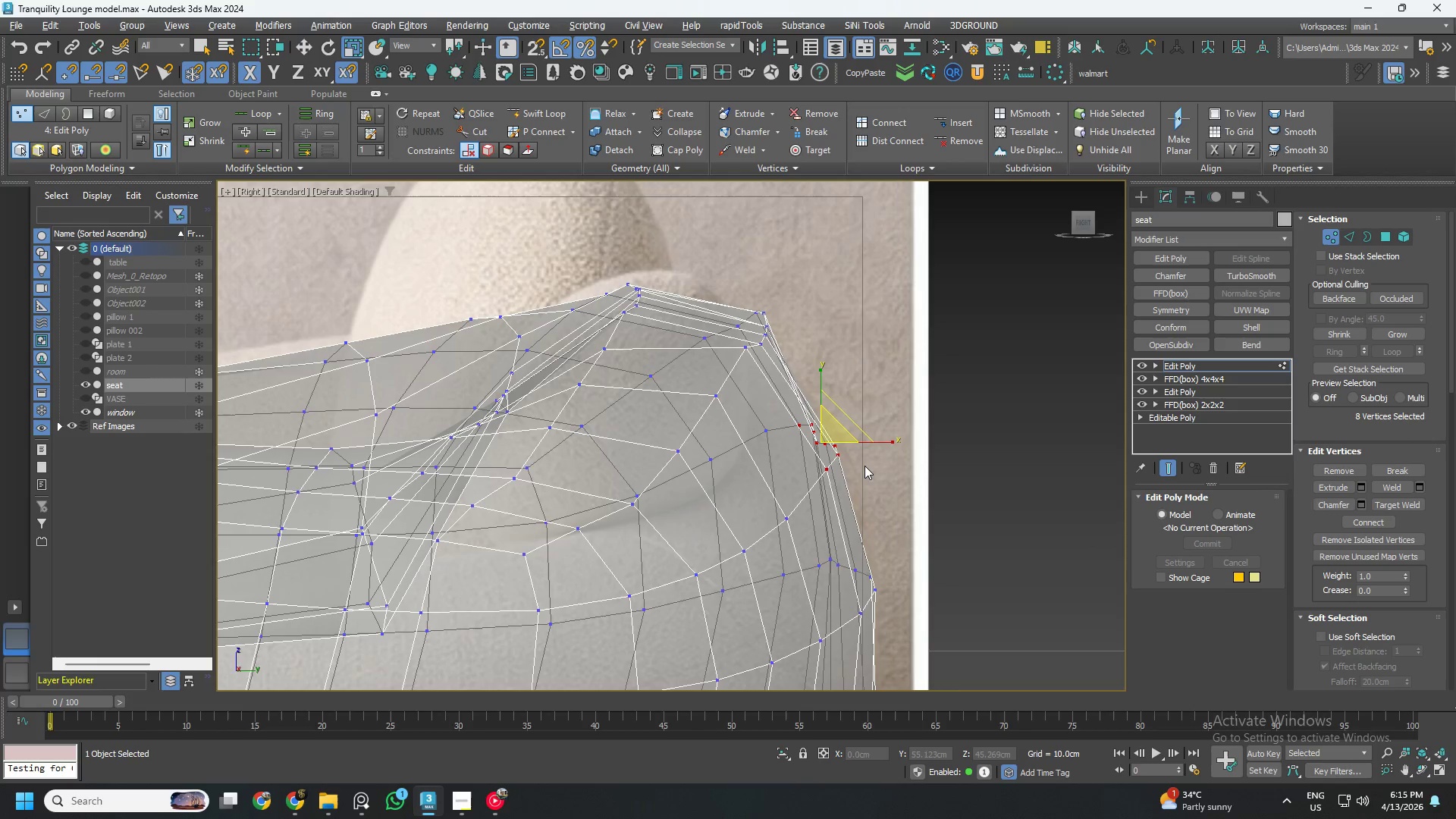 
key(W)
 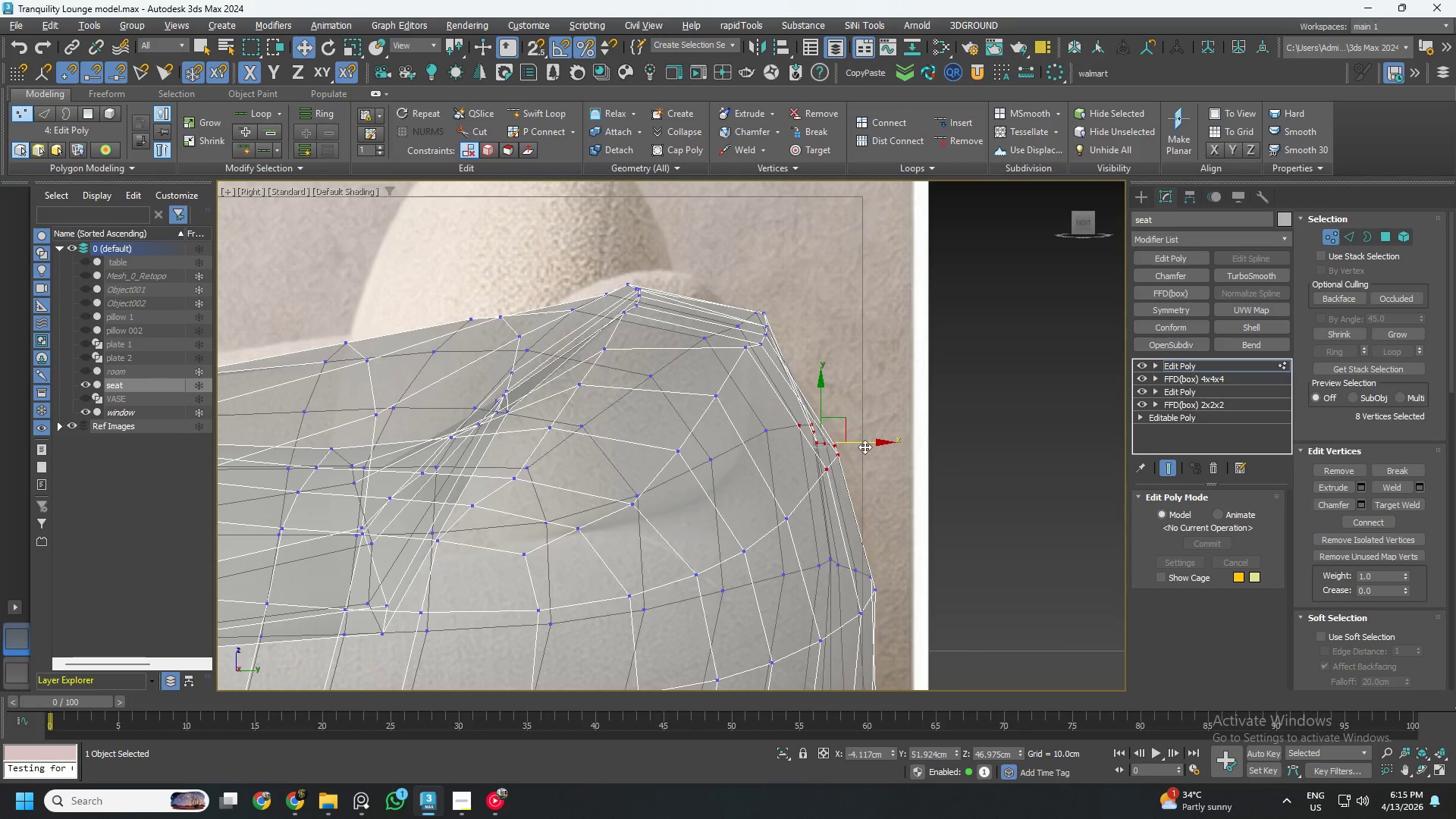 
left_click_drag(start_coordinate=[864, 447], to_coordinate=[883, 446])
 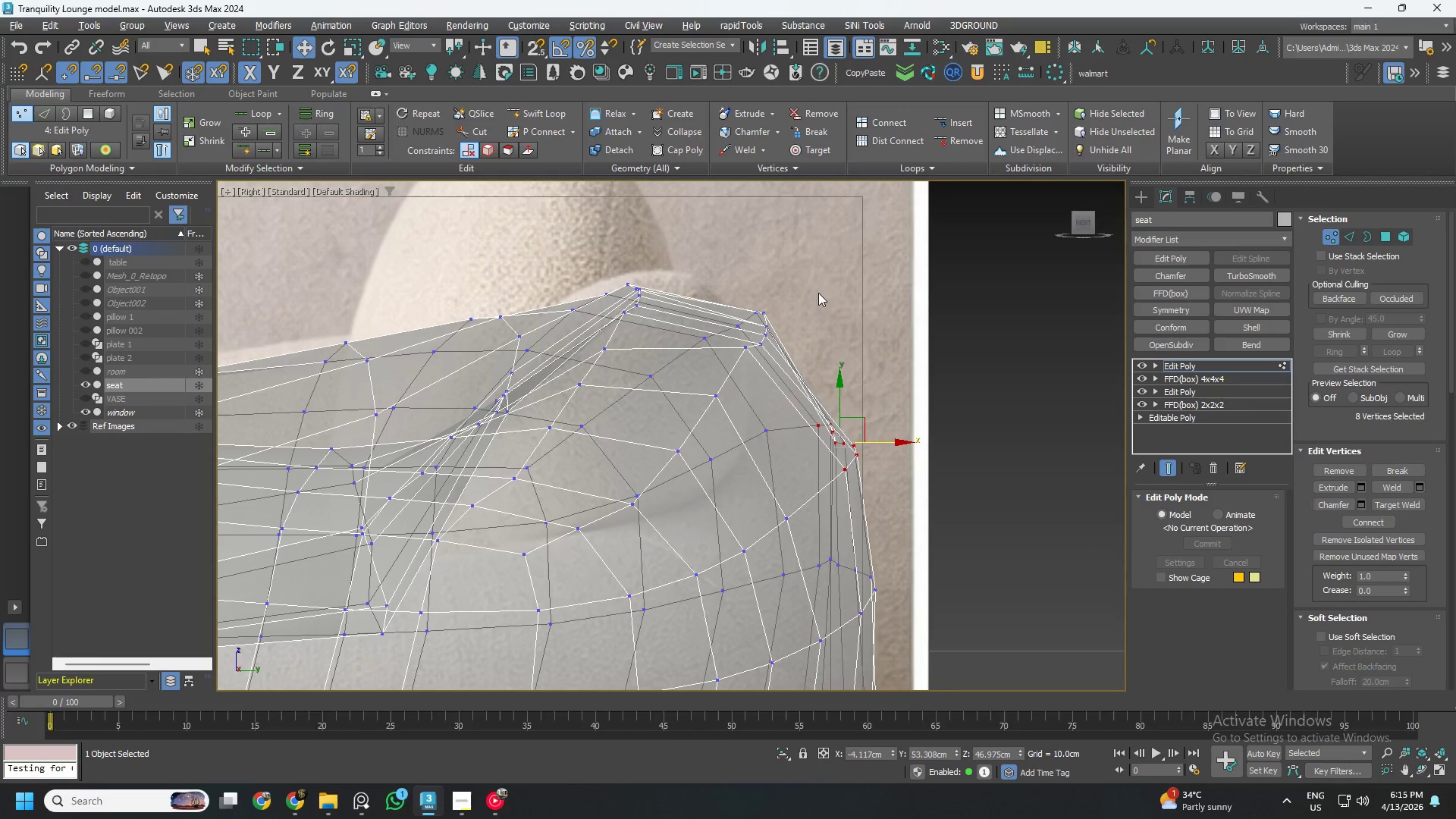 
left_click_drag(start_coordinate=[819, 283], to_coordinate=[732, 359])
 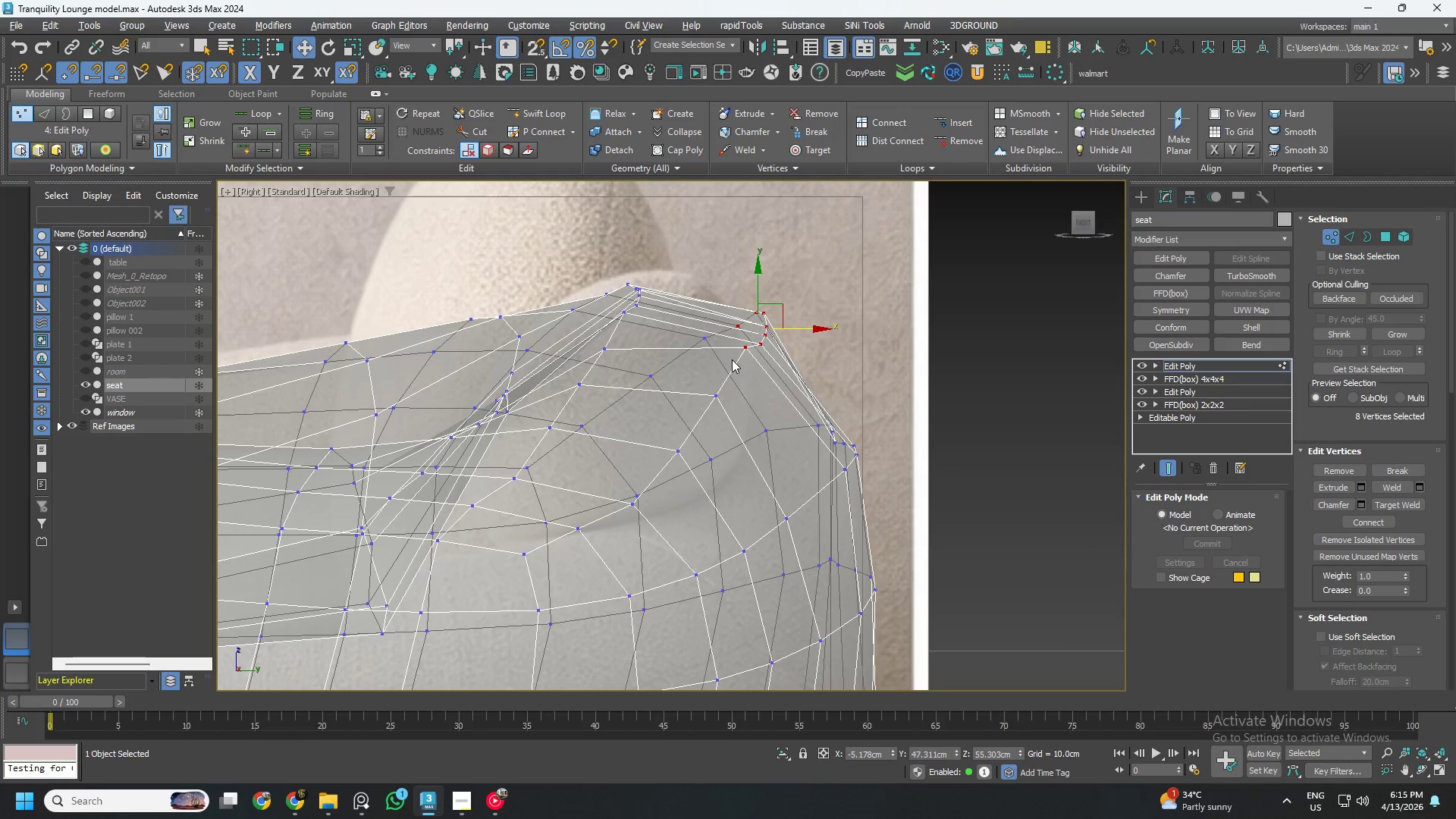 
key(Alt+2)
 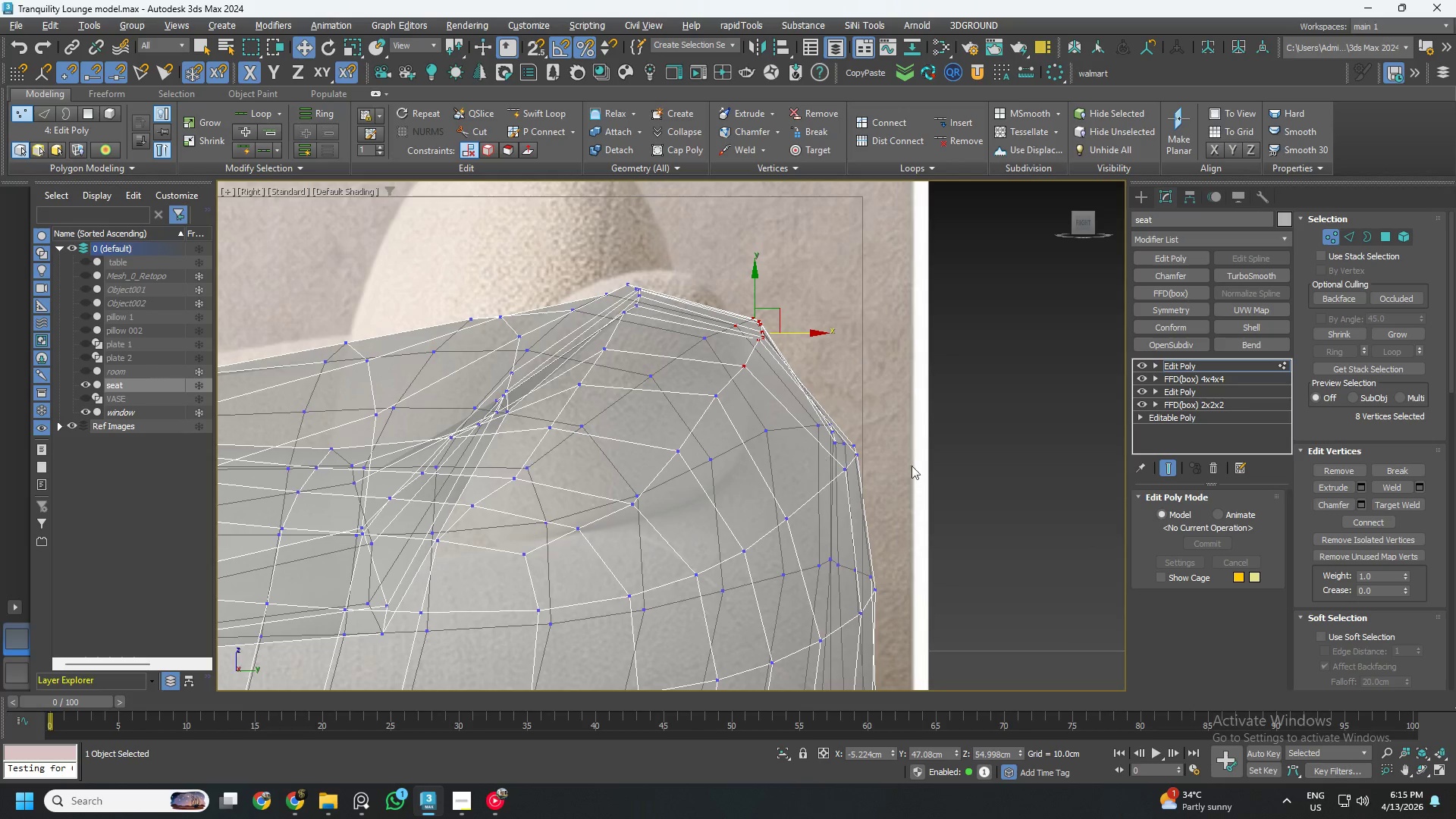 
left_click_drag(start_coordinate=[896, 381], to_coordinate=[814, 483])
 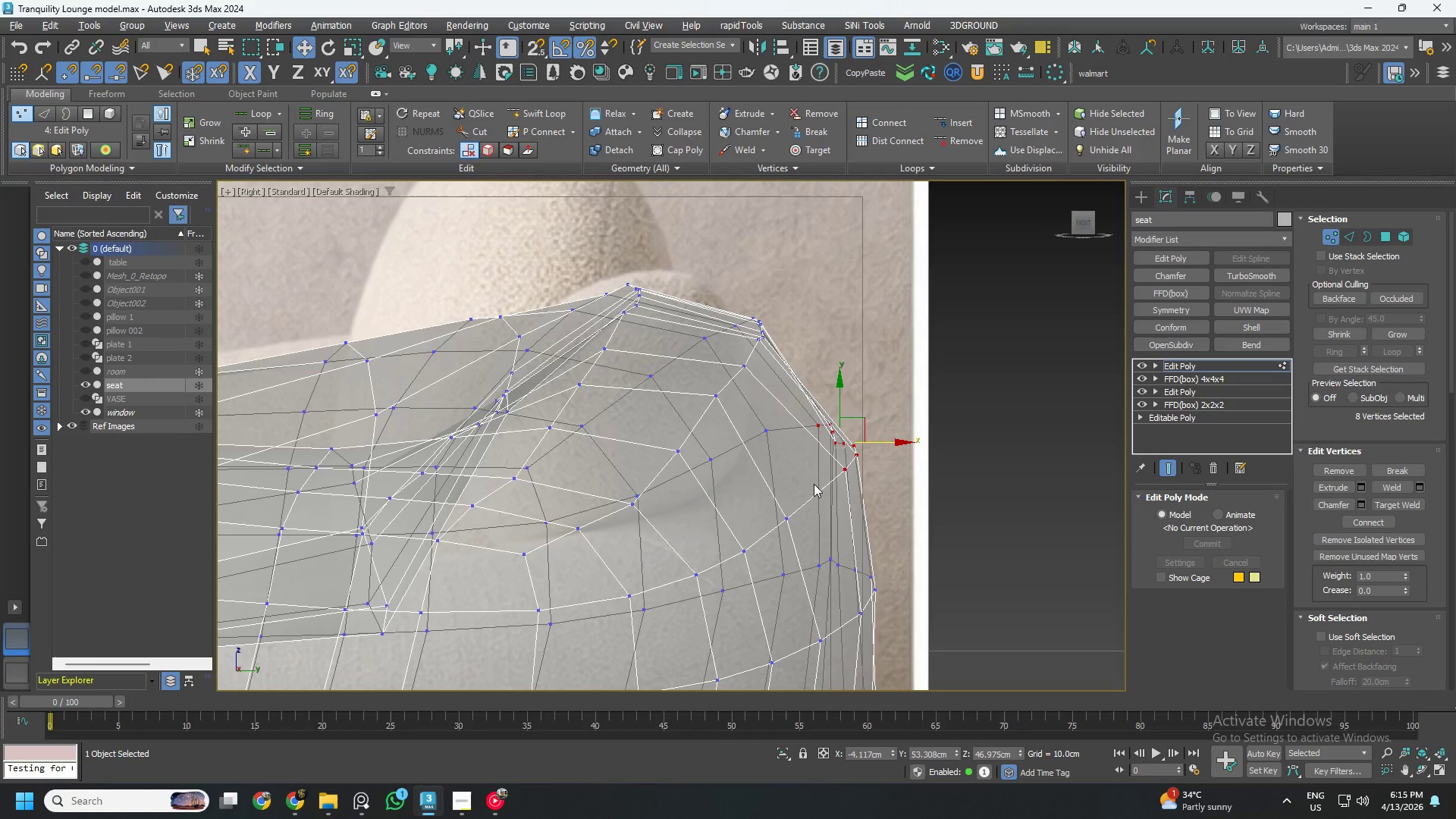 
key(Alt+AltLeft)
 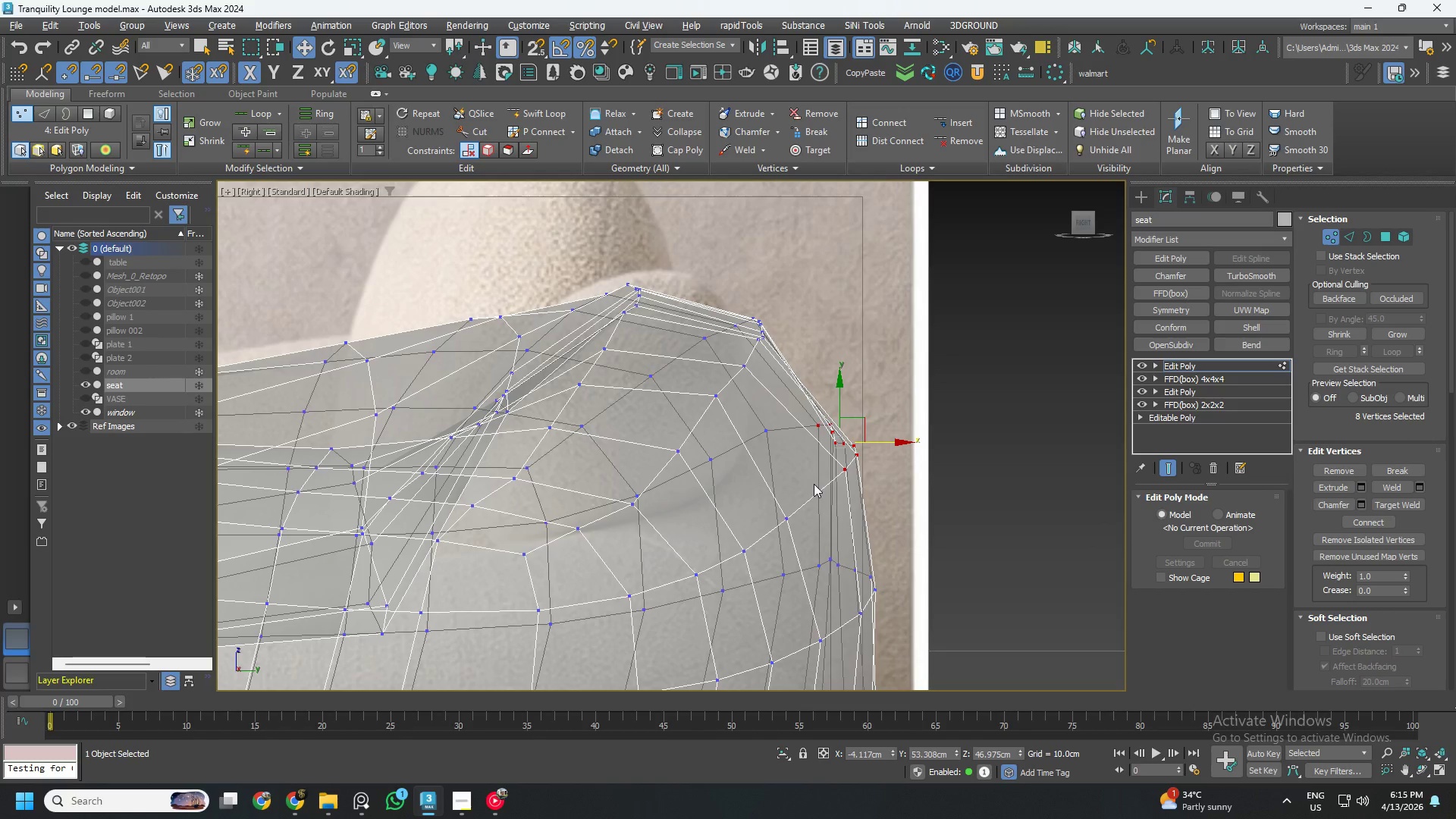 
key(Alt+2)
 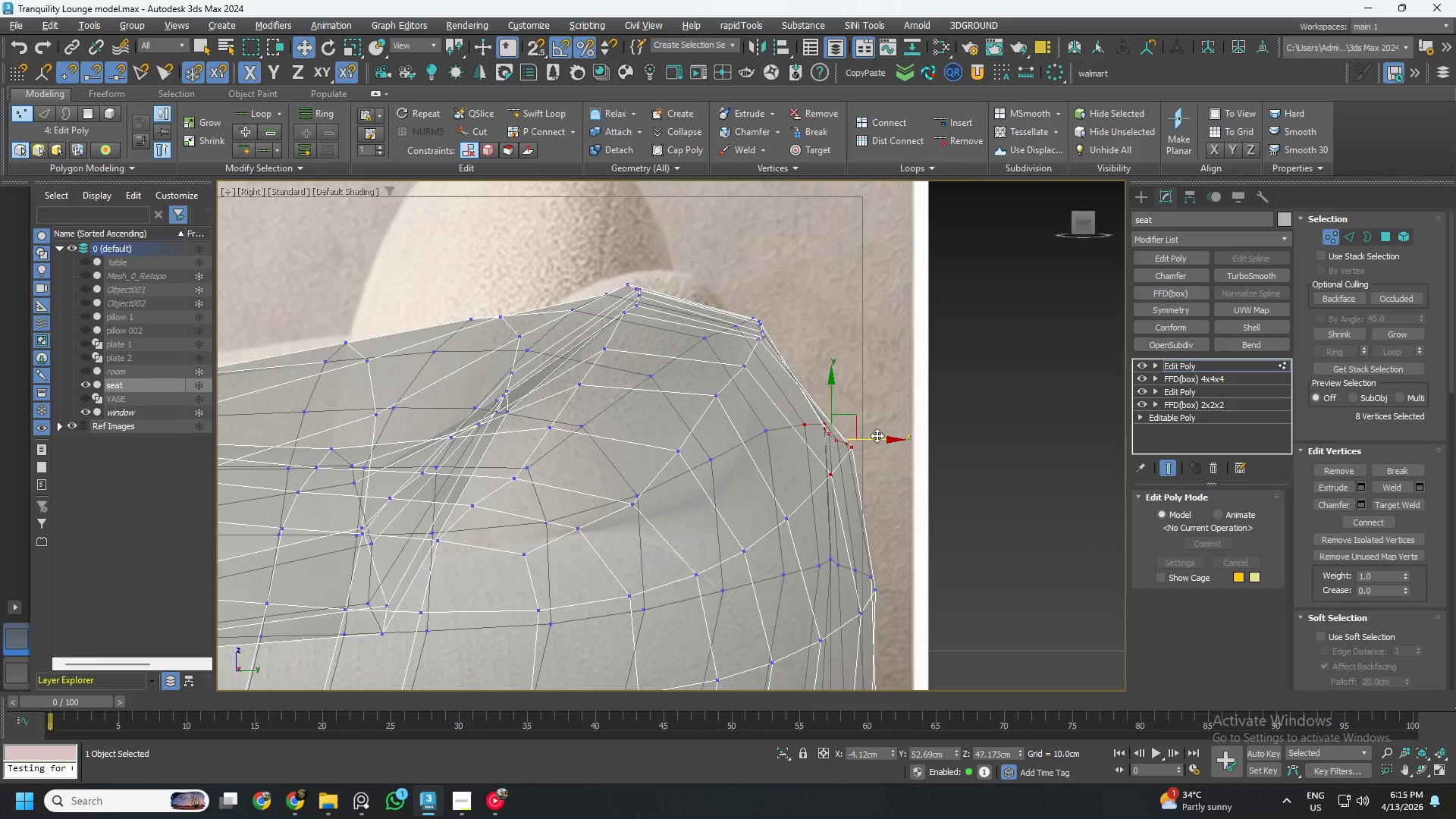 
left_click_drag(start_coordinate=[877, 438], to_coordinate=[887, 439])
 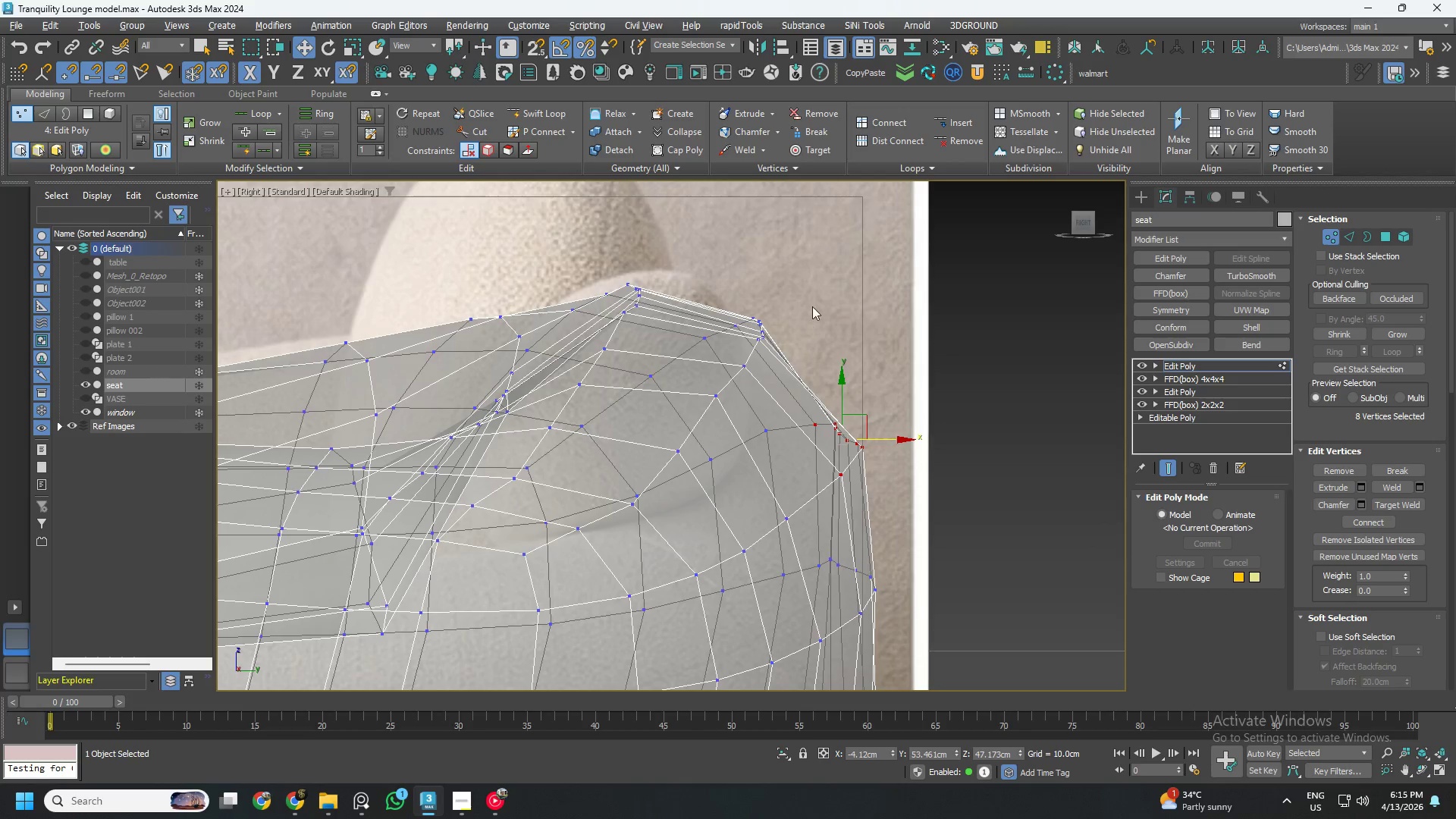 
left_click_drag(start_coordinate=[816, 298], to_coordinate=[720, 372])
 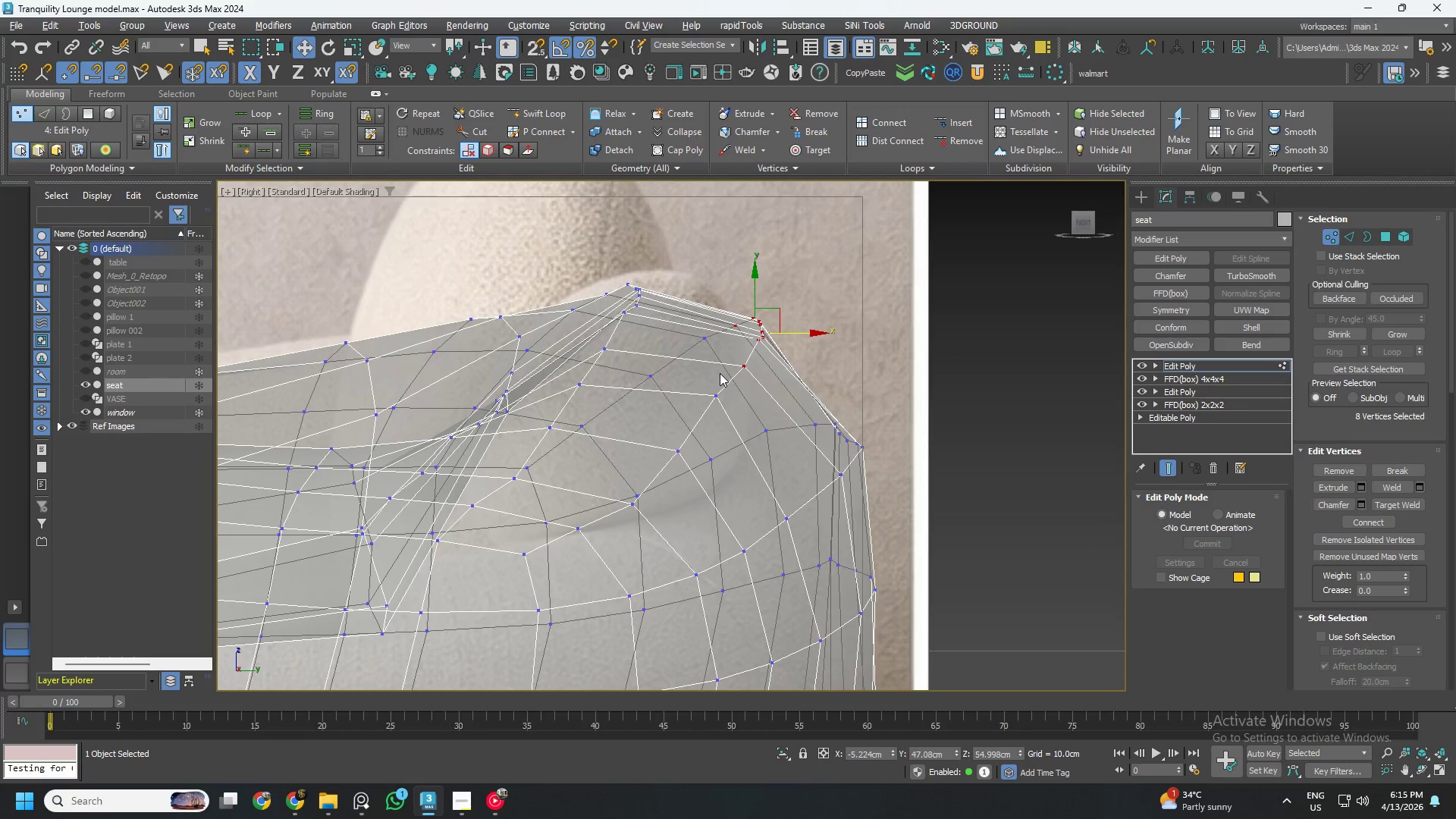 
key(Alt+AltLeft)
 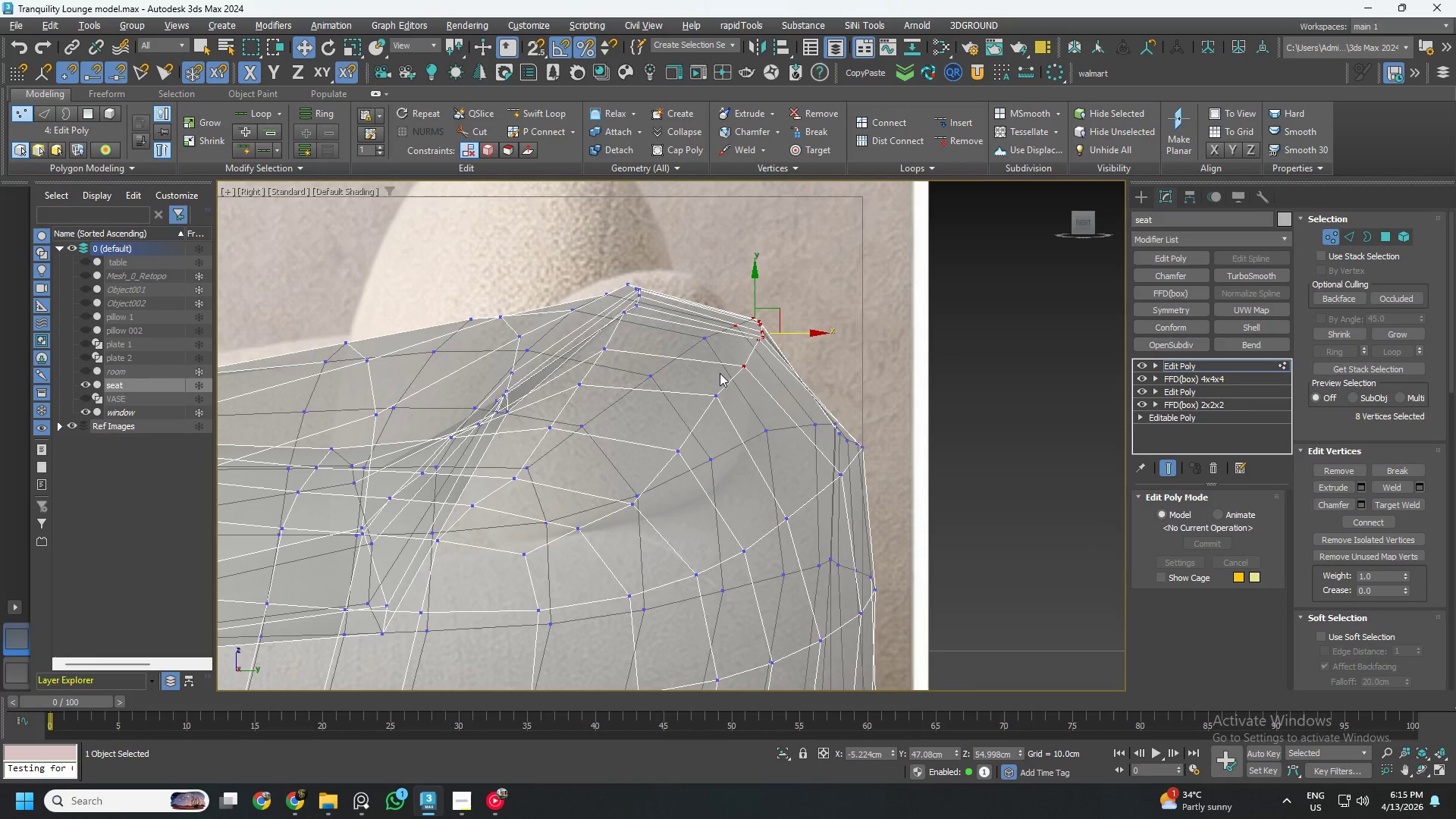 
key(Alt+2)
 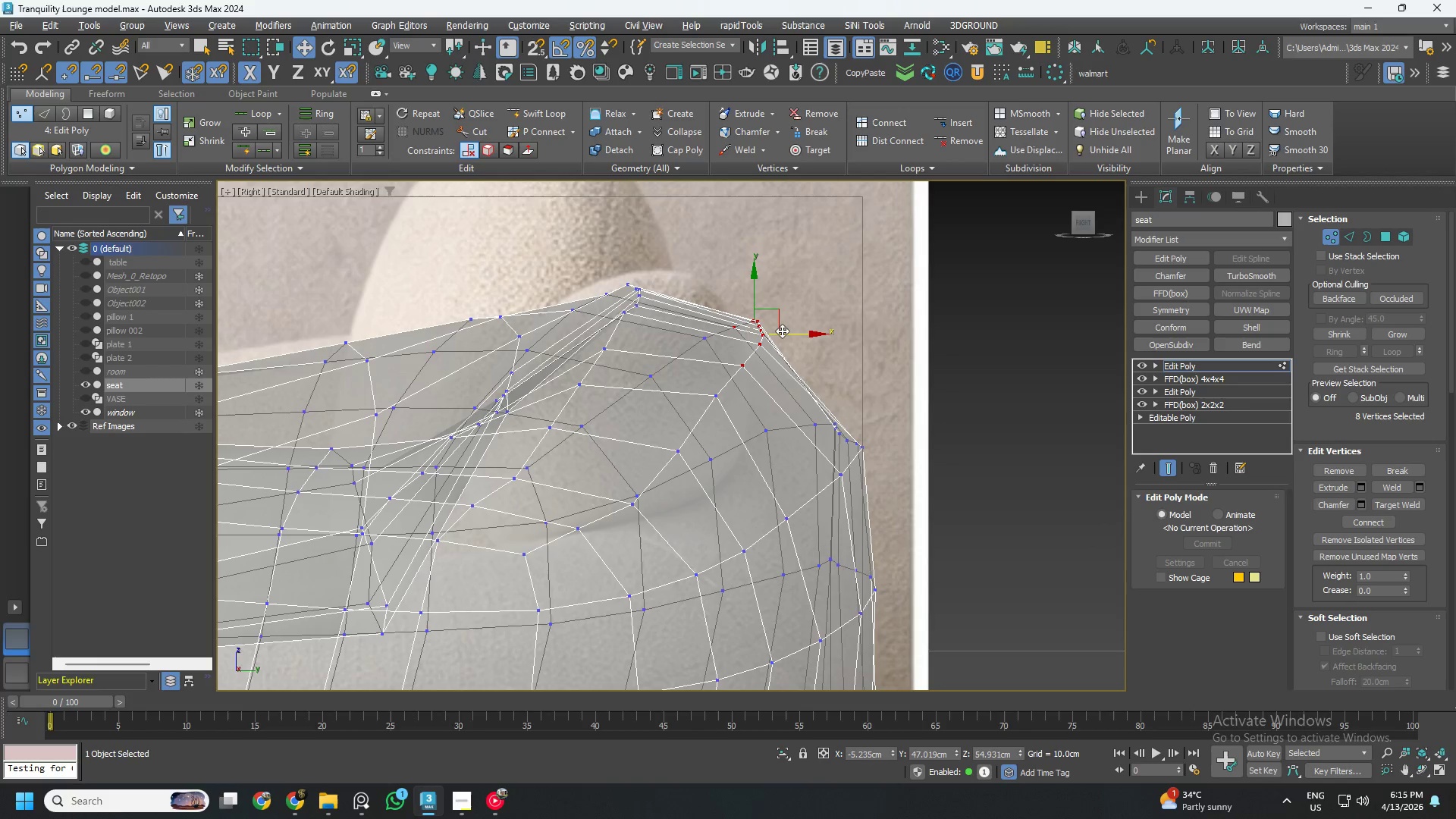 
left_click_drag(start_coordinate=[783, 330], to_coordinate=[795, 331])
 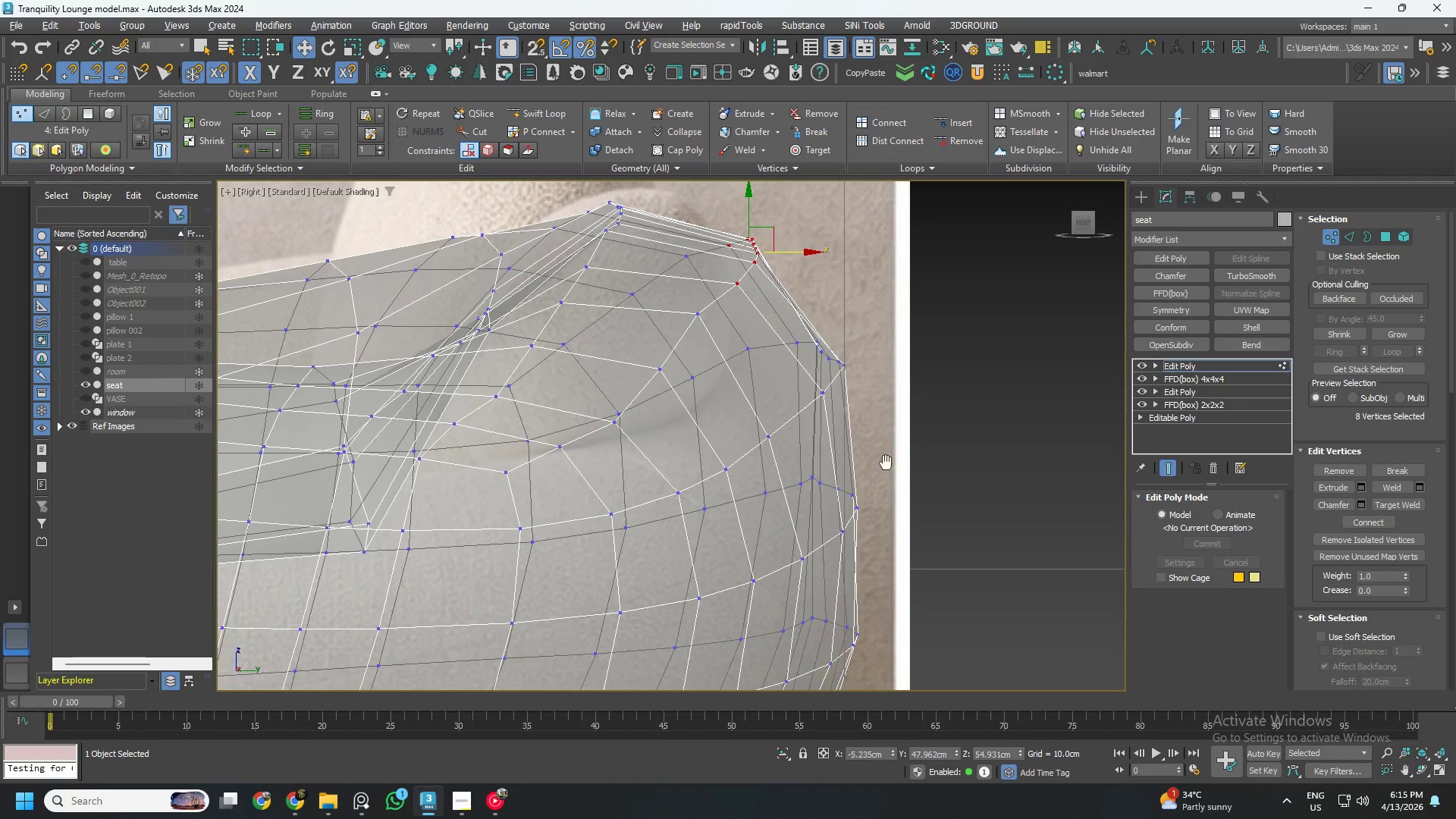 
left_click_drag(start_coordinate=[913, 413], to_coordinate=[797, 560])
 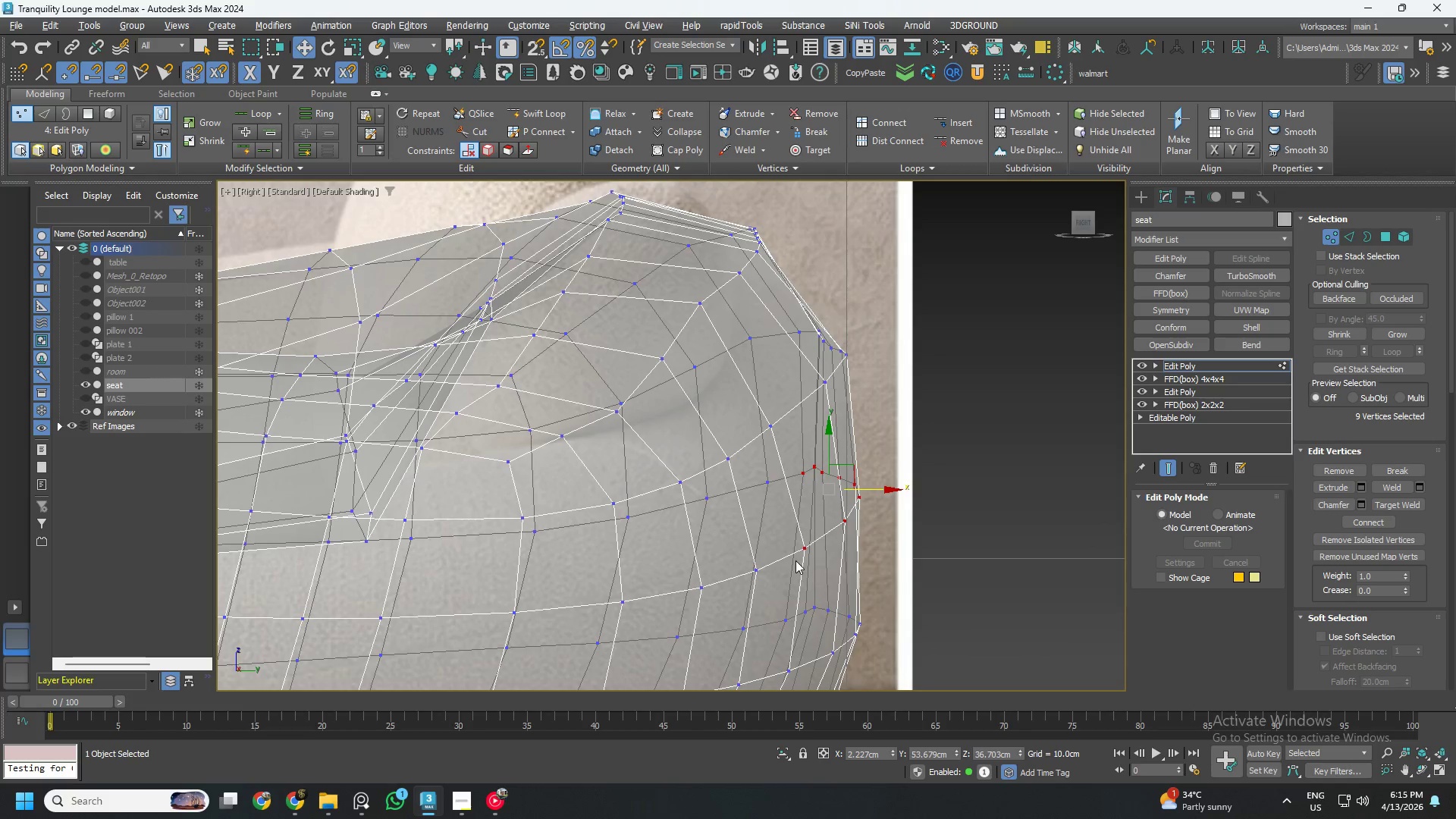 
key(Alt+AltLeft)
 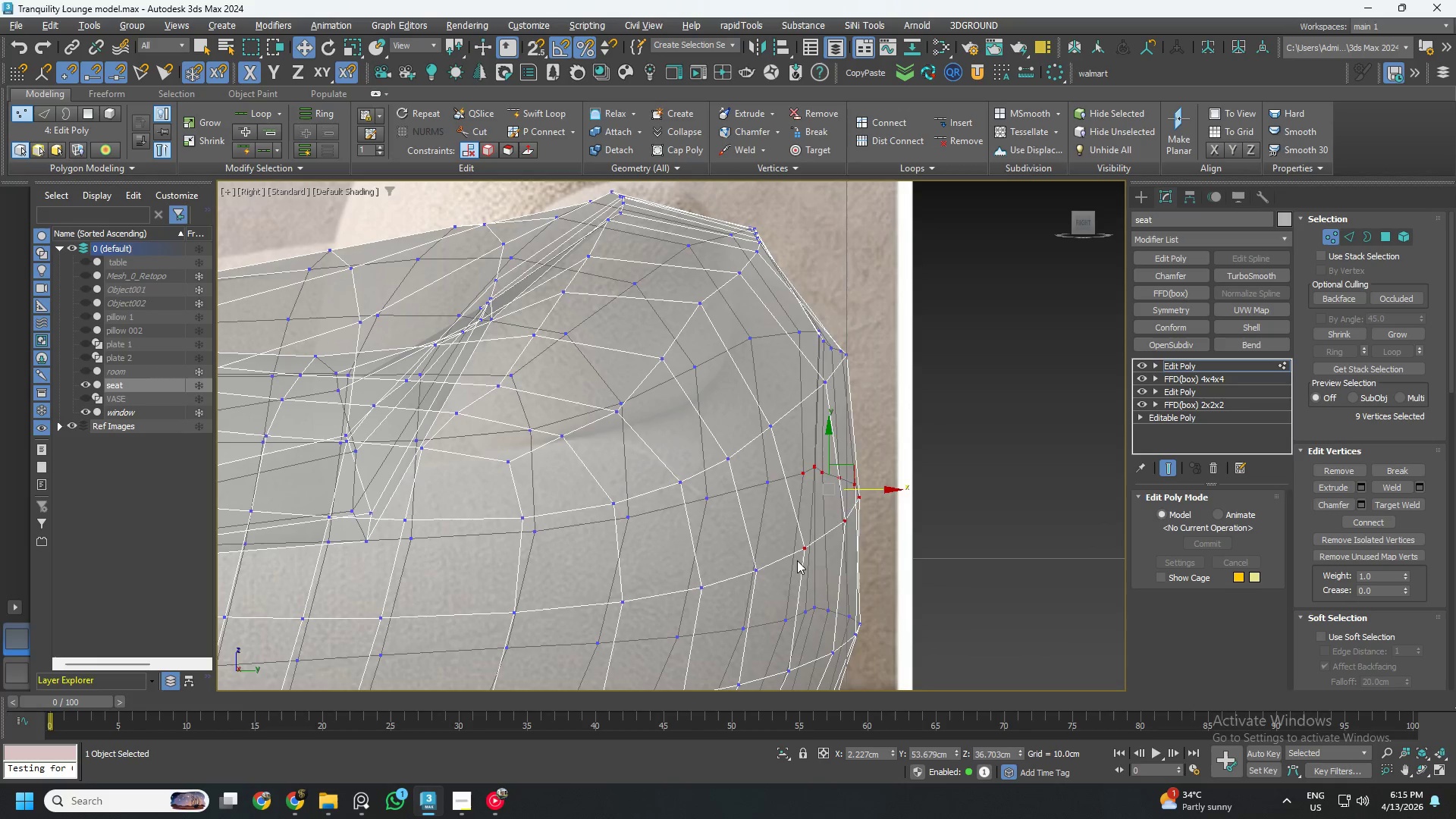 
key(Alt+2)
 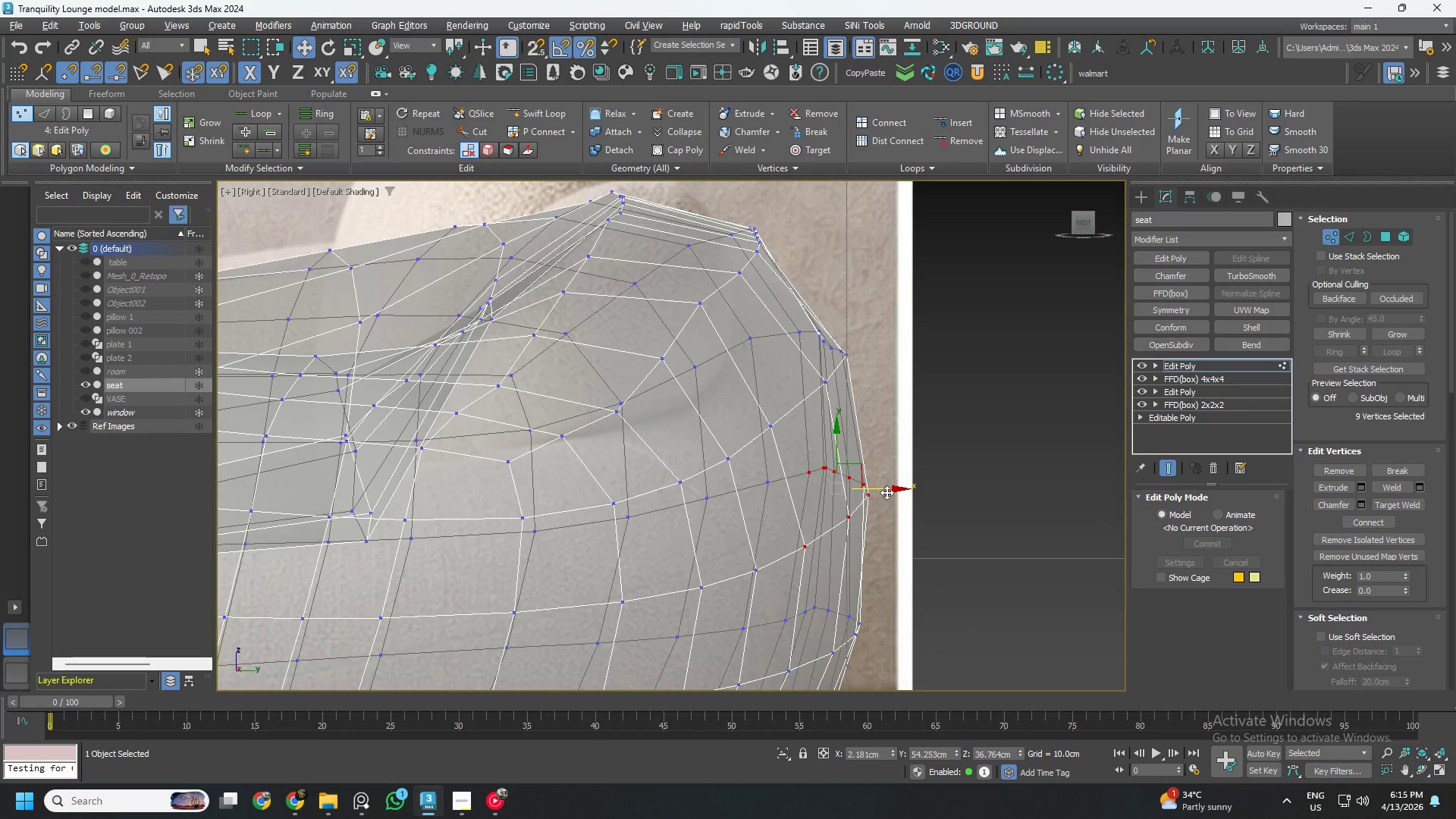 
scroll: coordinate [822, 492], scroll_direction: down, amount: 2.0
 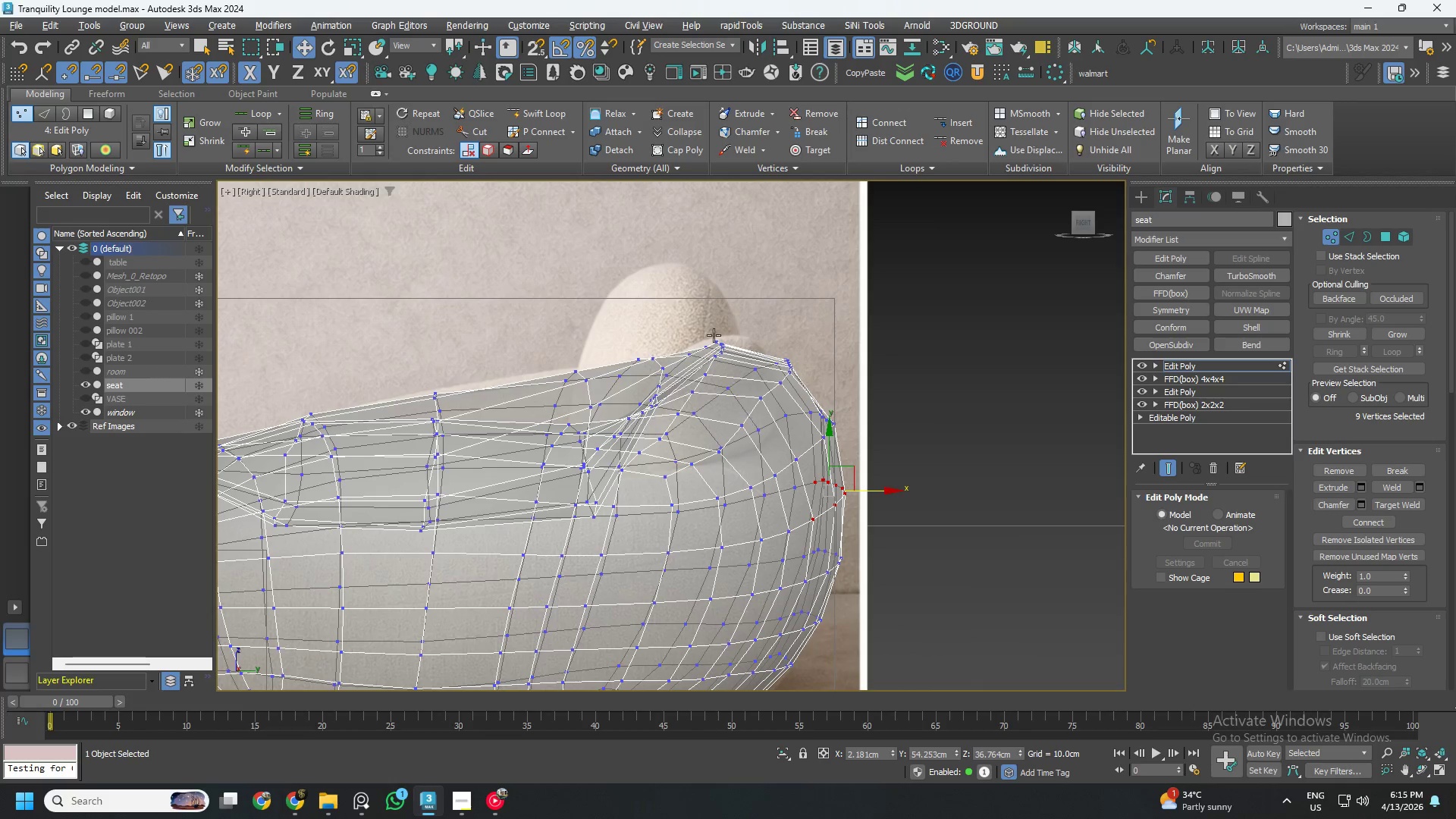 
left_click_drag(start_coordinate=[682, 293], to_coordinate=[780, 430])
 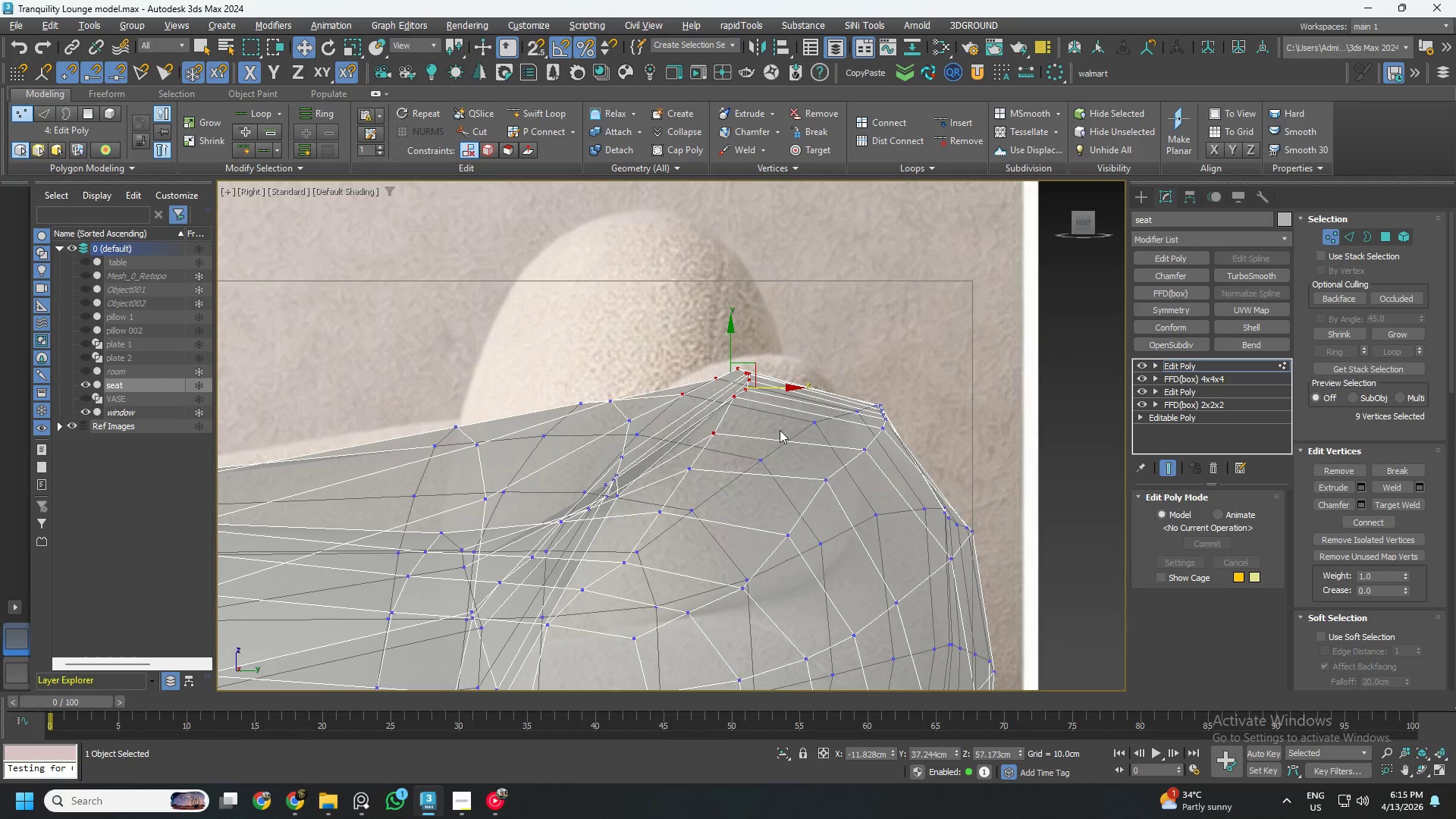 
scroll: coordinate [695, 315], scroll_direction: up, amount: 2.0
 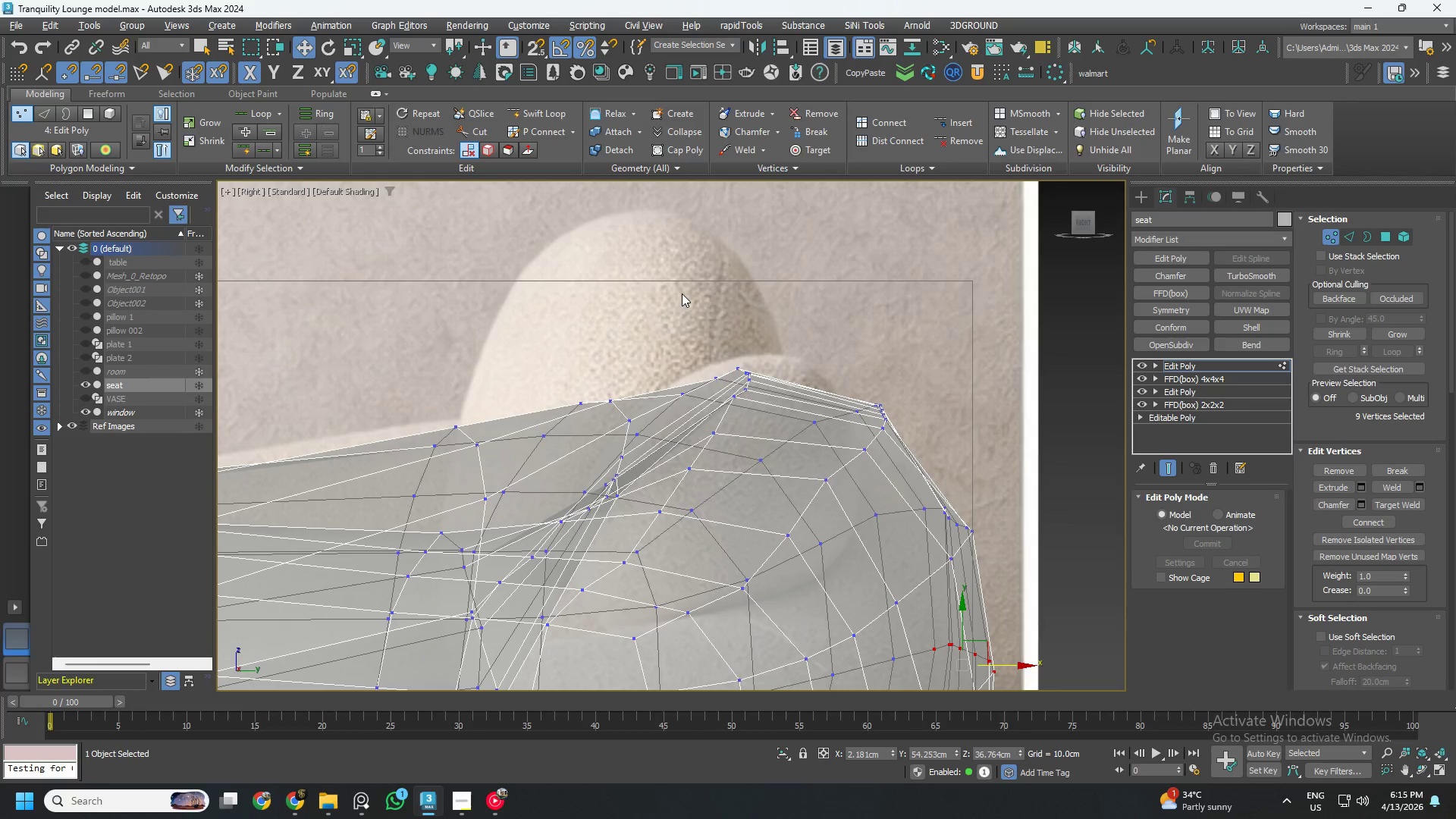 
key(Alt+AltLeft)
 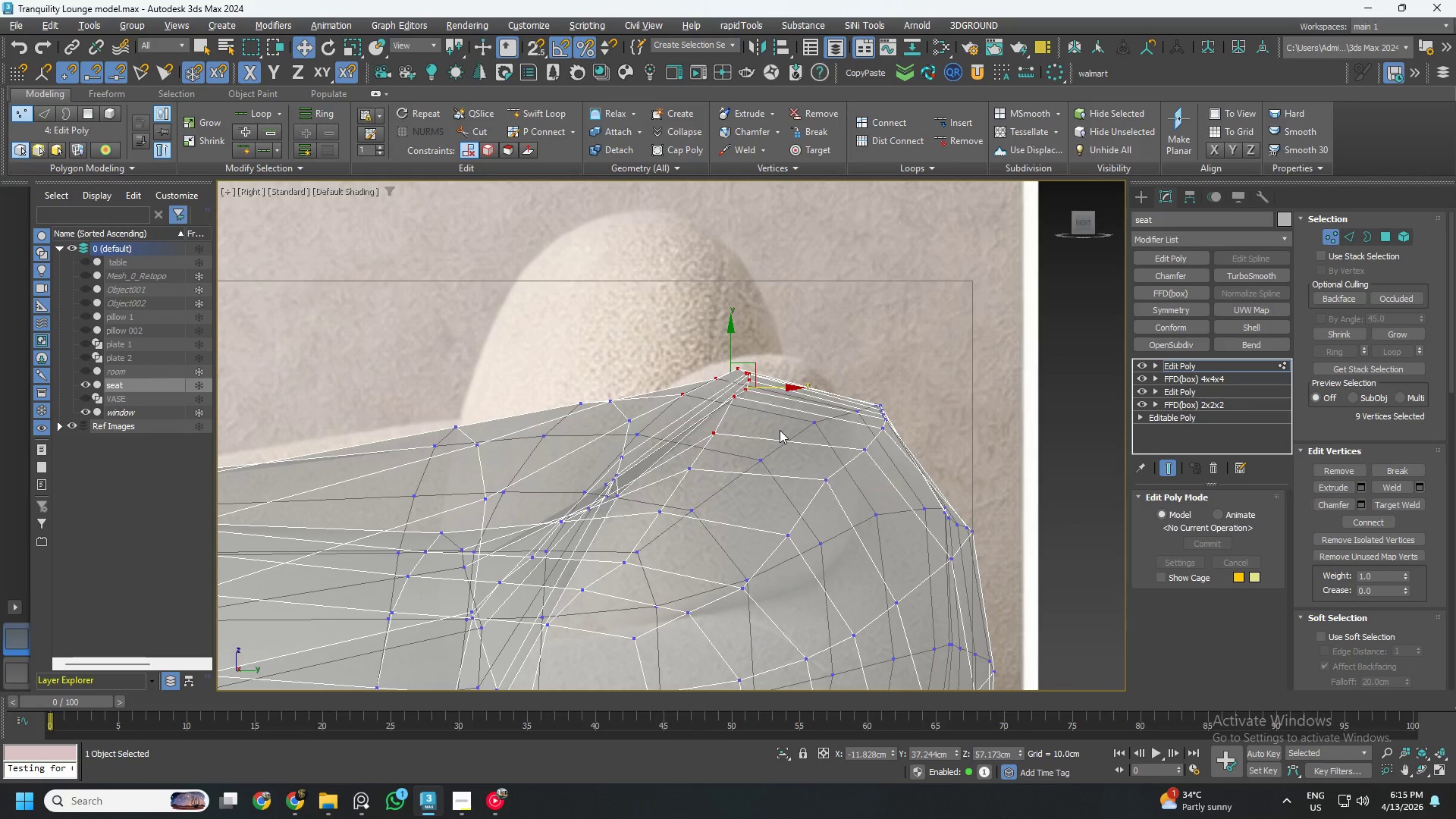 
key(Alt+2)
 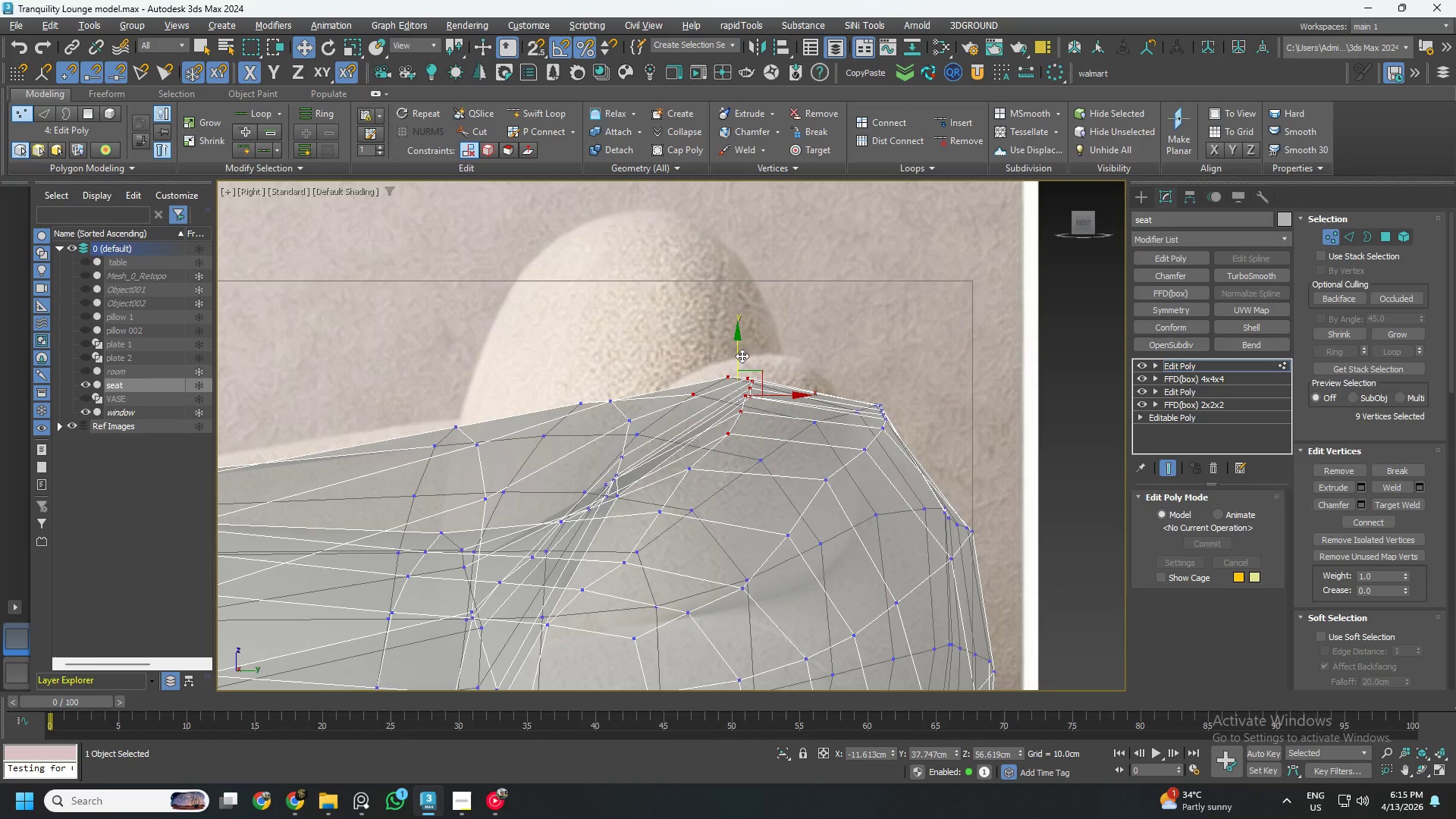 
left_click_drag(start_coordinate=[739, 351], to_coordinate=[737, 335])
 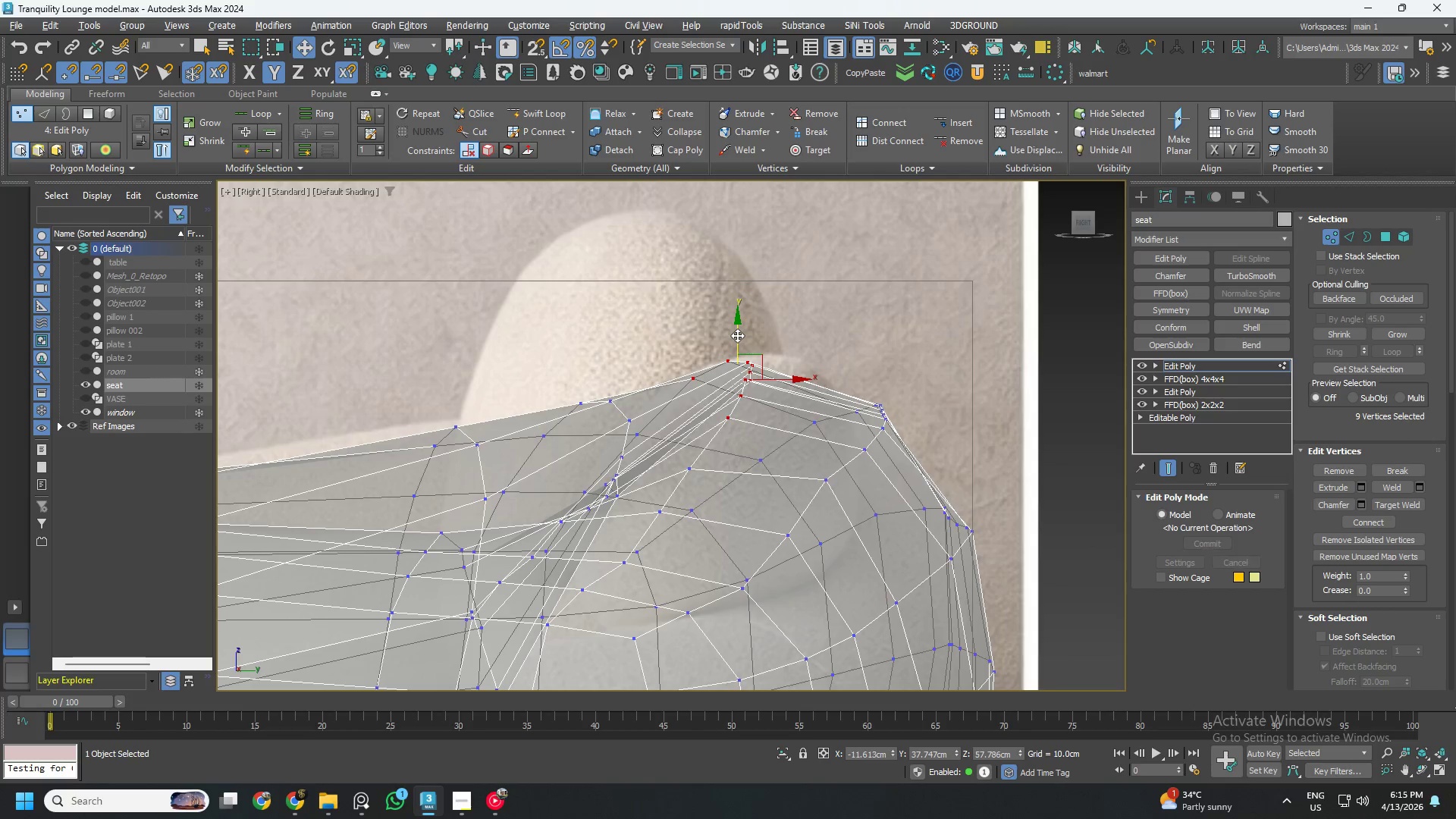 
key(Alt+AltLeft)
 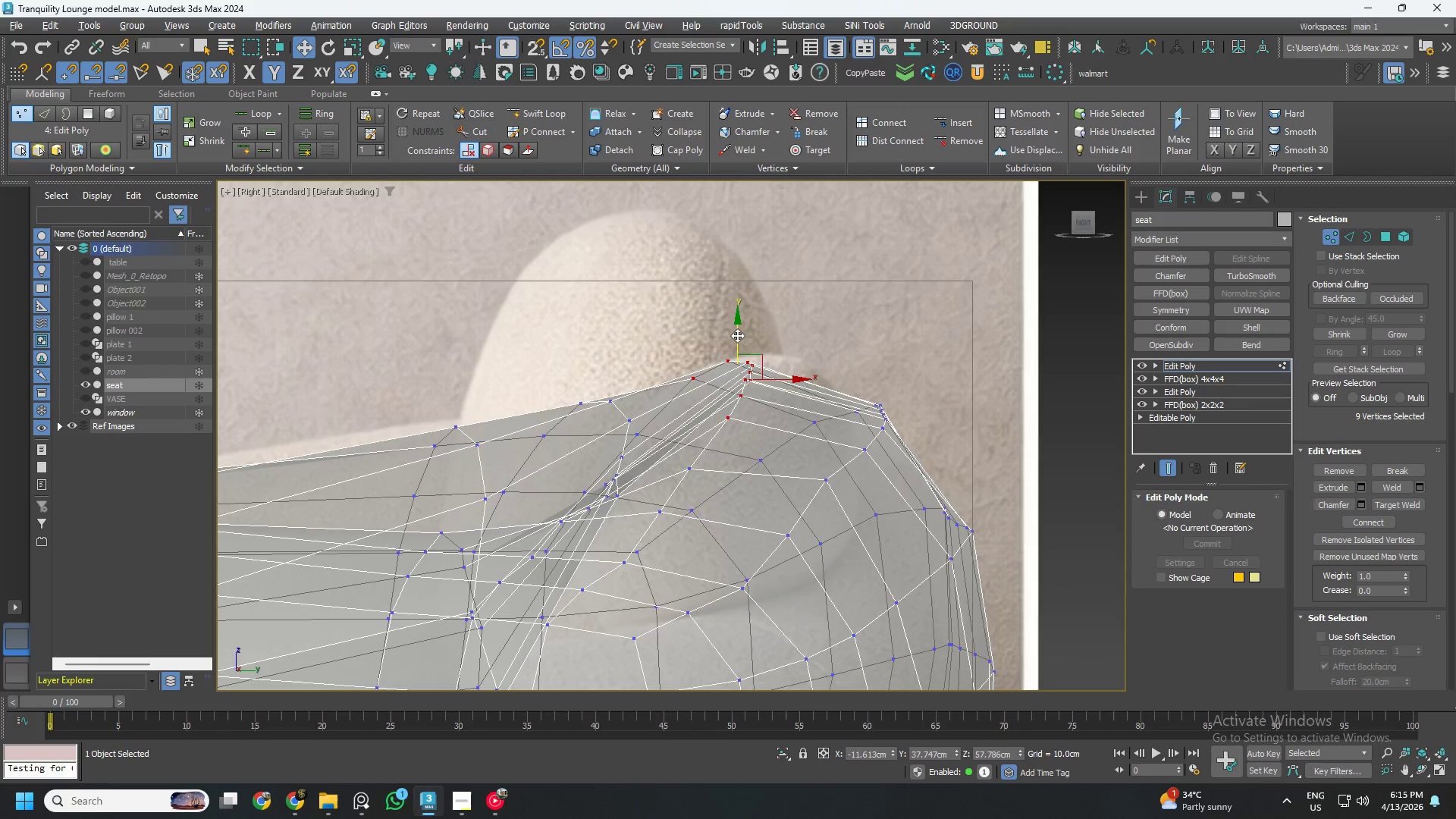 
key(Alt+2)
 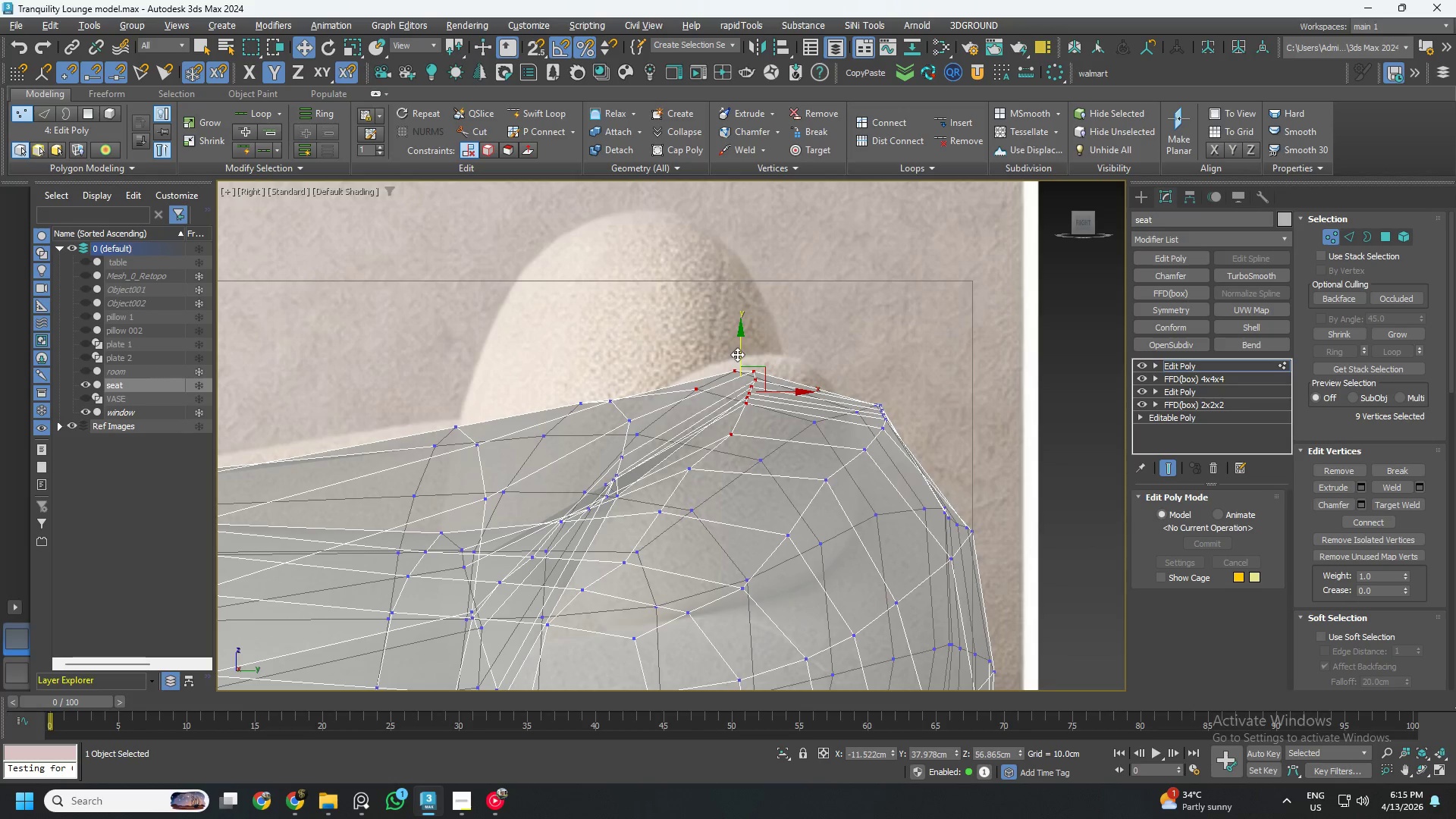 
scroll: coordinate [622, 381], scroll_direction: down, amount: 2.0
 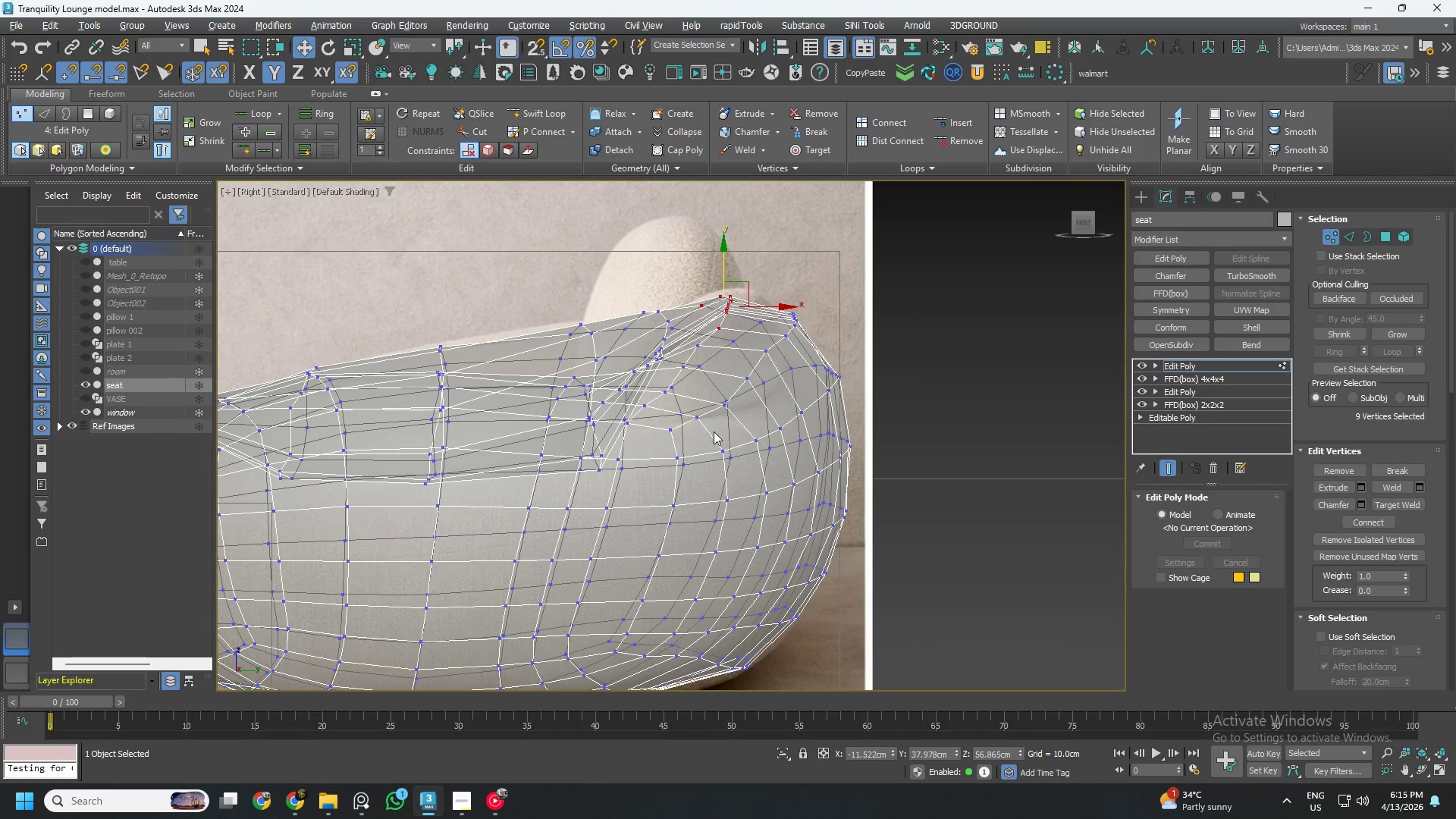 
hold_key(key=AltLeft, duration=0.78)
 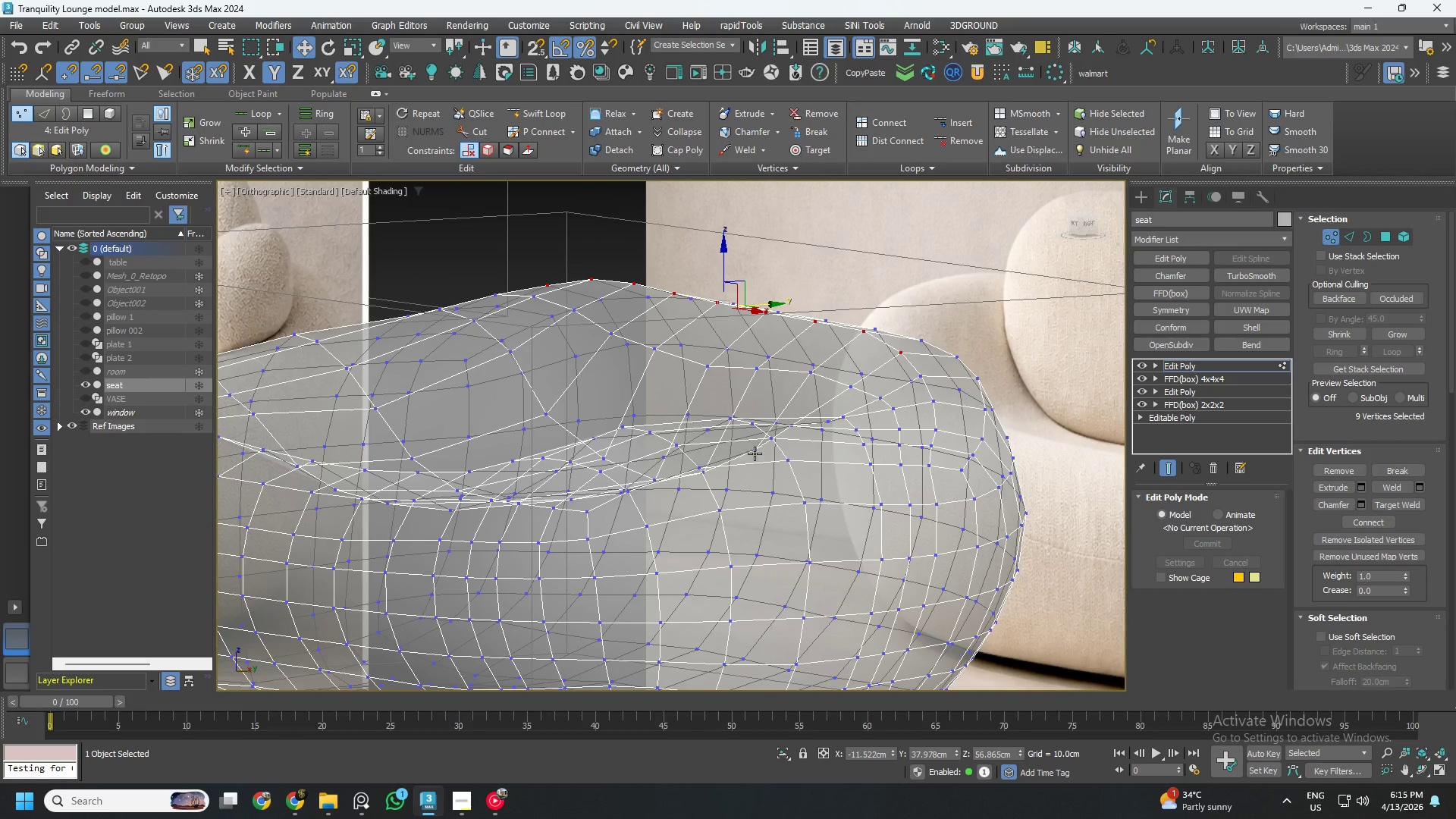 
hold_key(key=AltLeft, duration=0.83)
 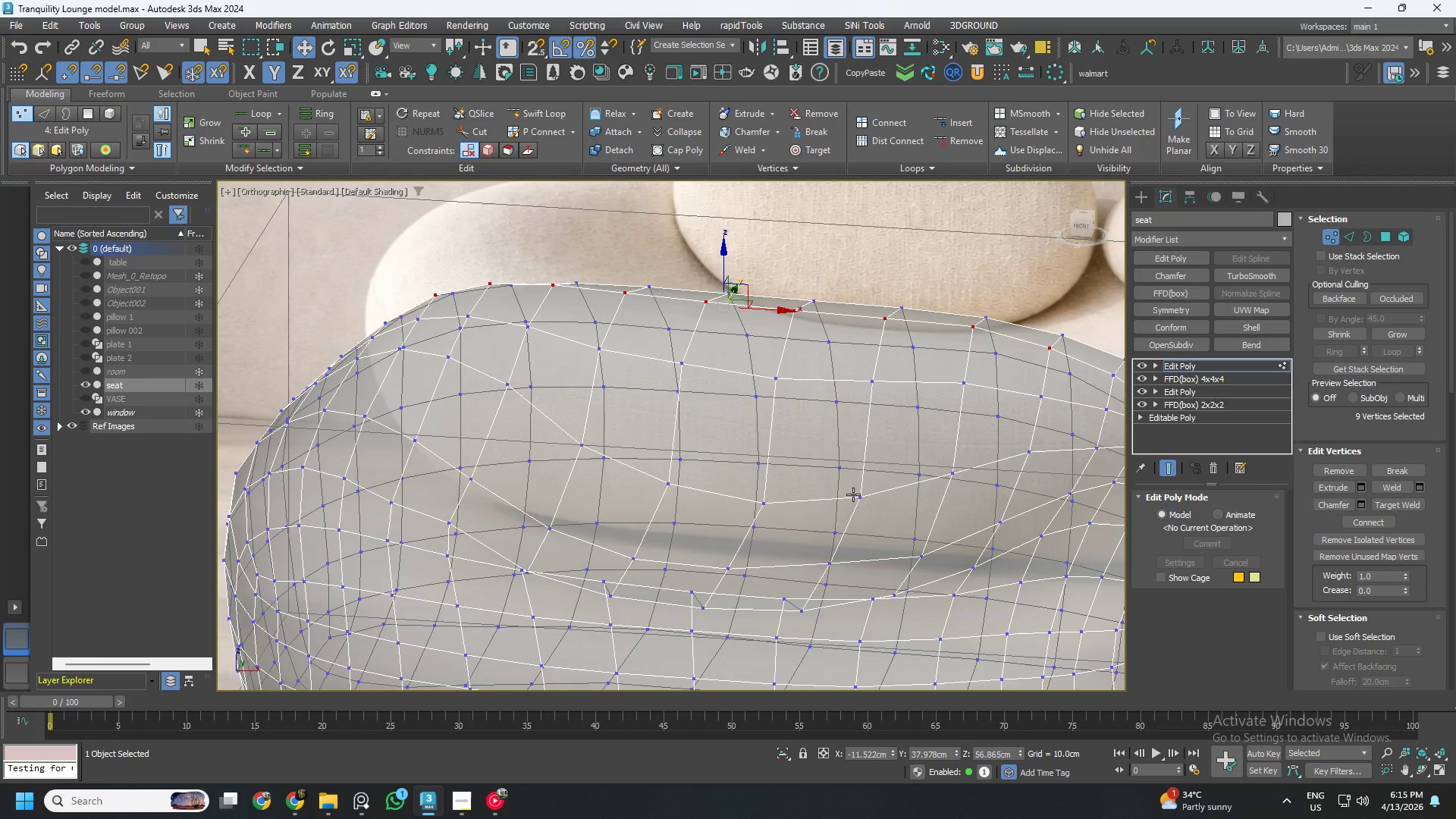 
hold_key(key=AltLeft, duration=0.44)
 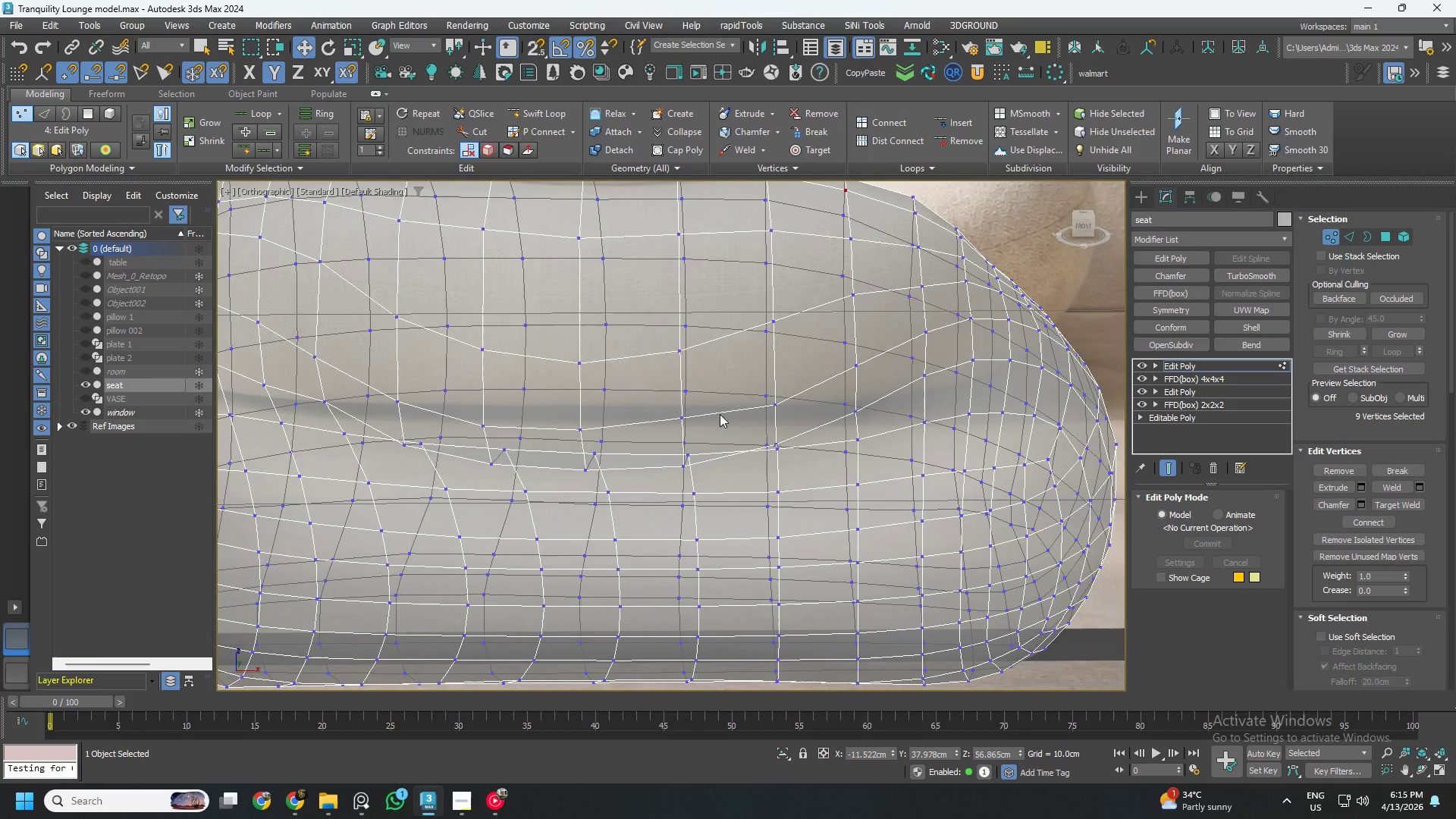 
hold_key(key=AltLeft, duration=1.53)
 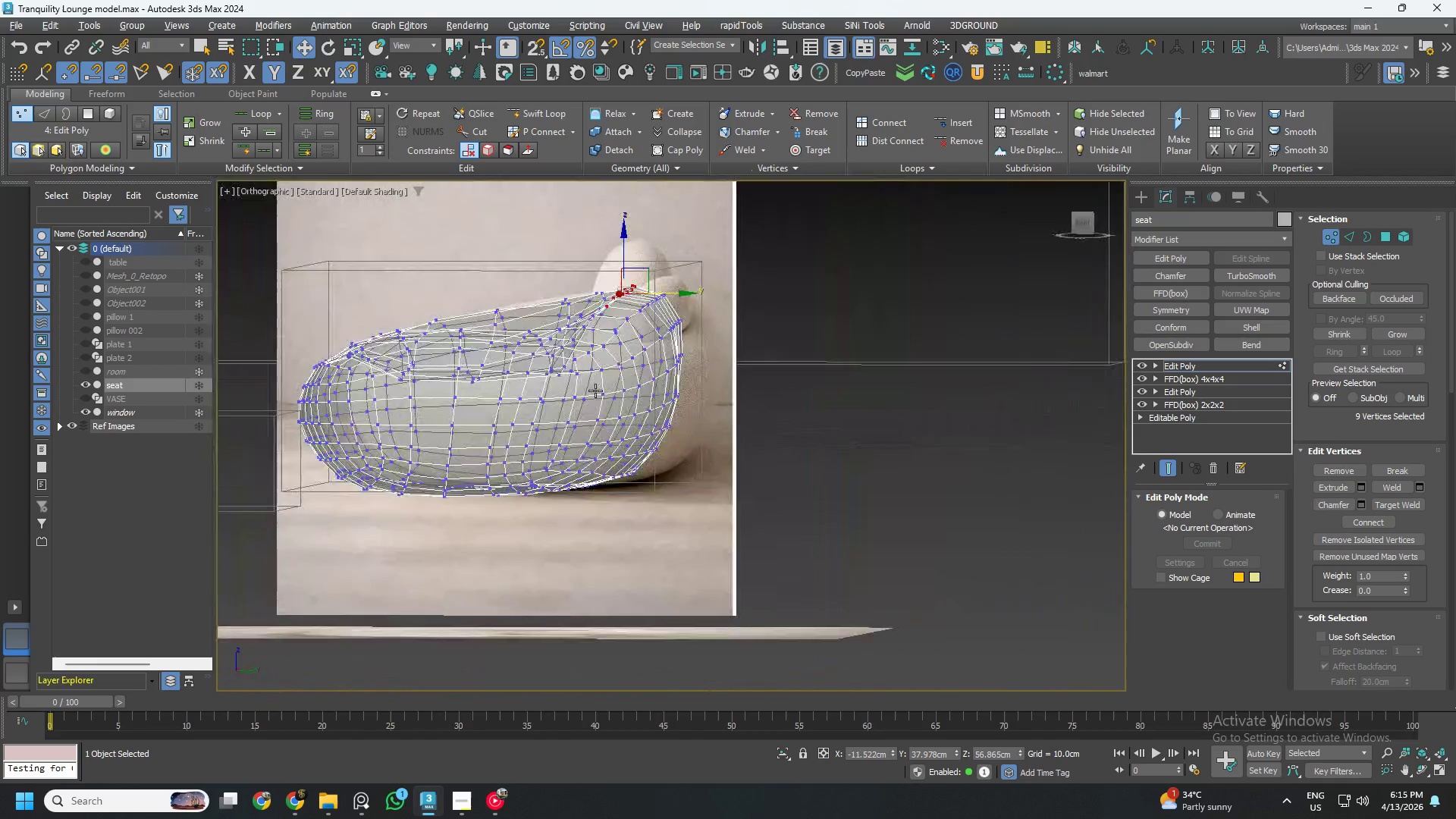 
scroll: coordinate [735, 416], scroll_direction: down, amount: 2.0
 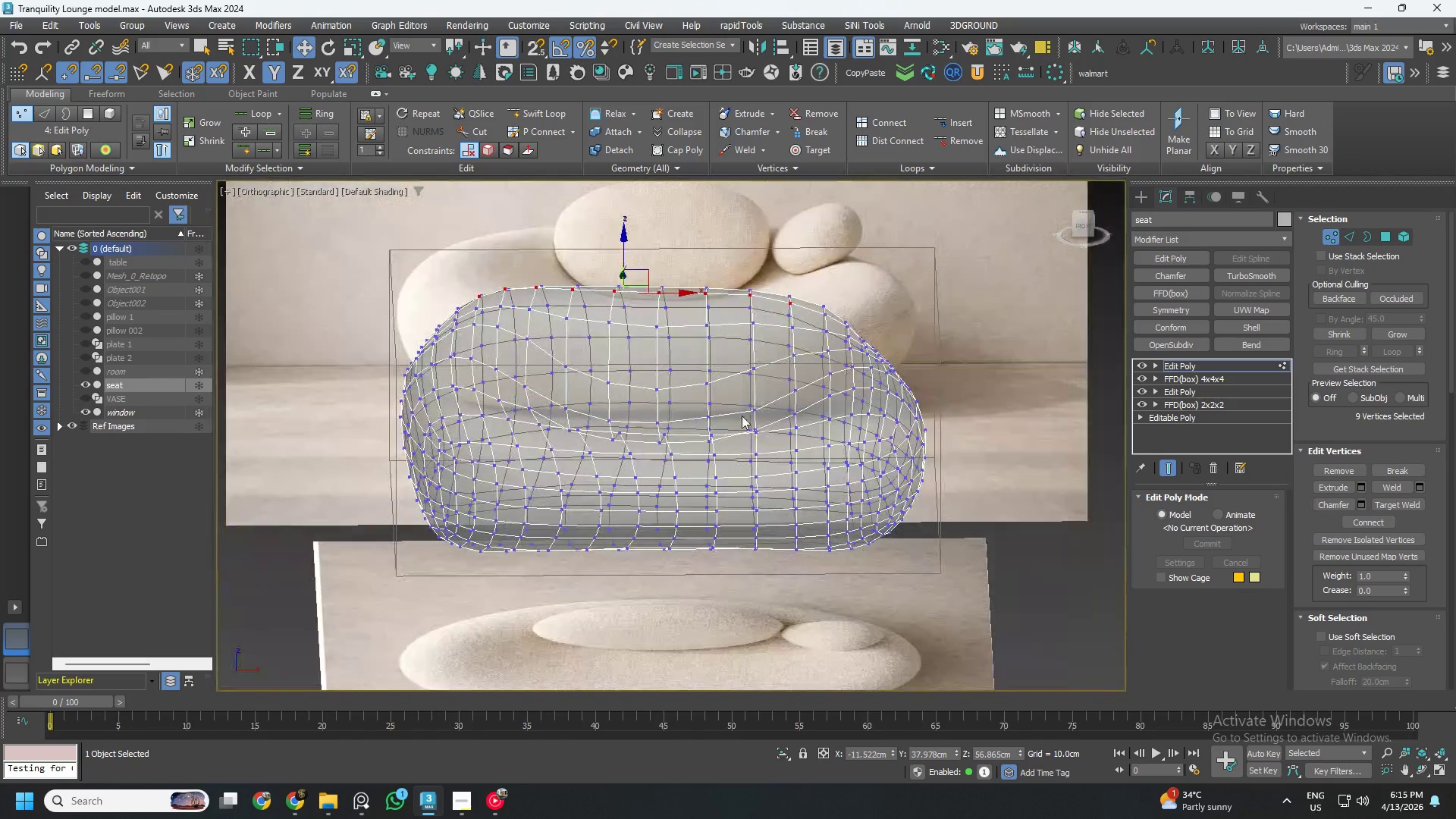 
hold_key(key=AltLeft, duration=0.77)
 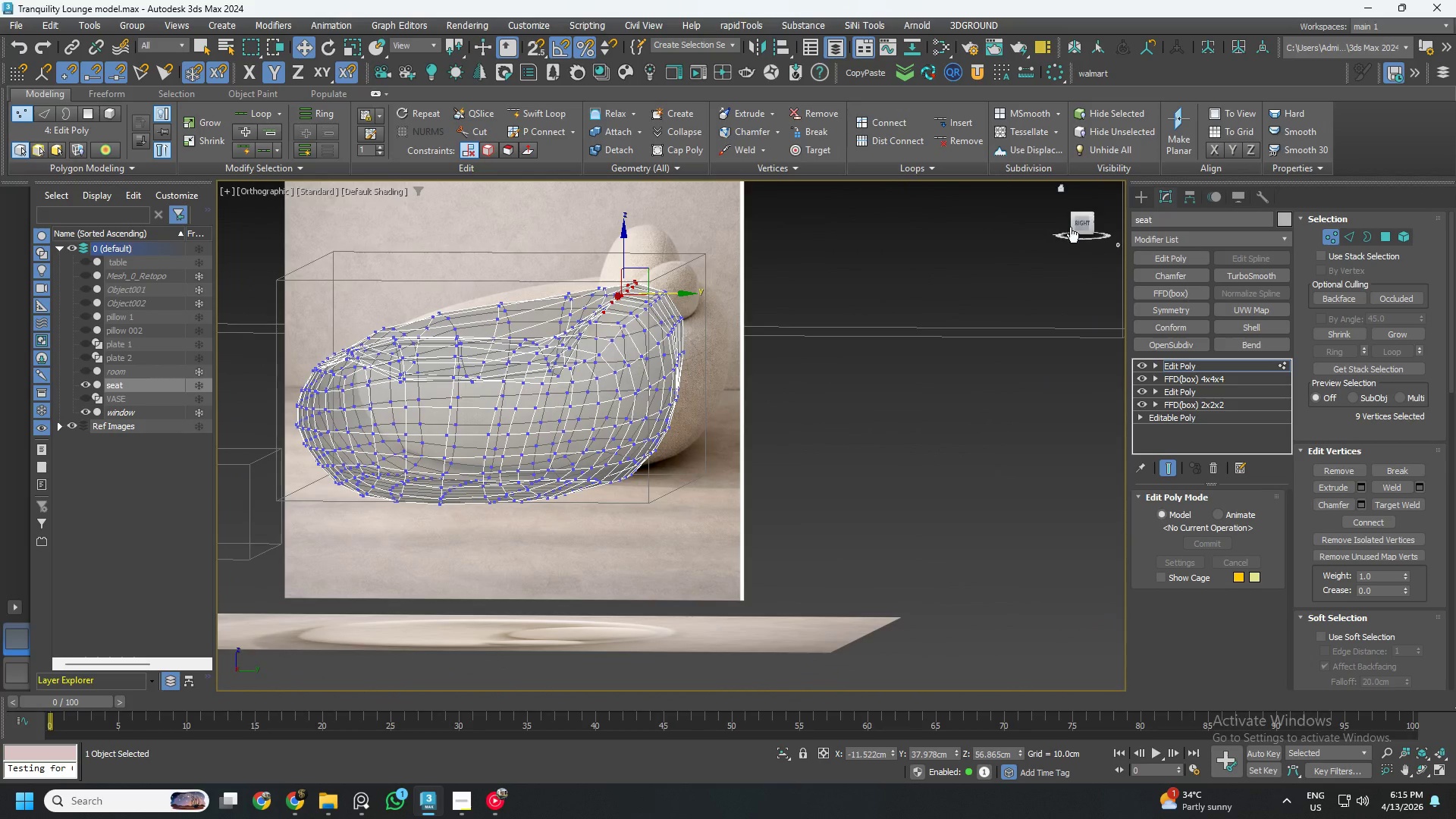 
left_click([1081, 225])
 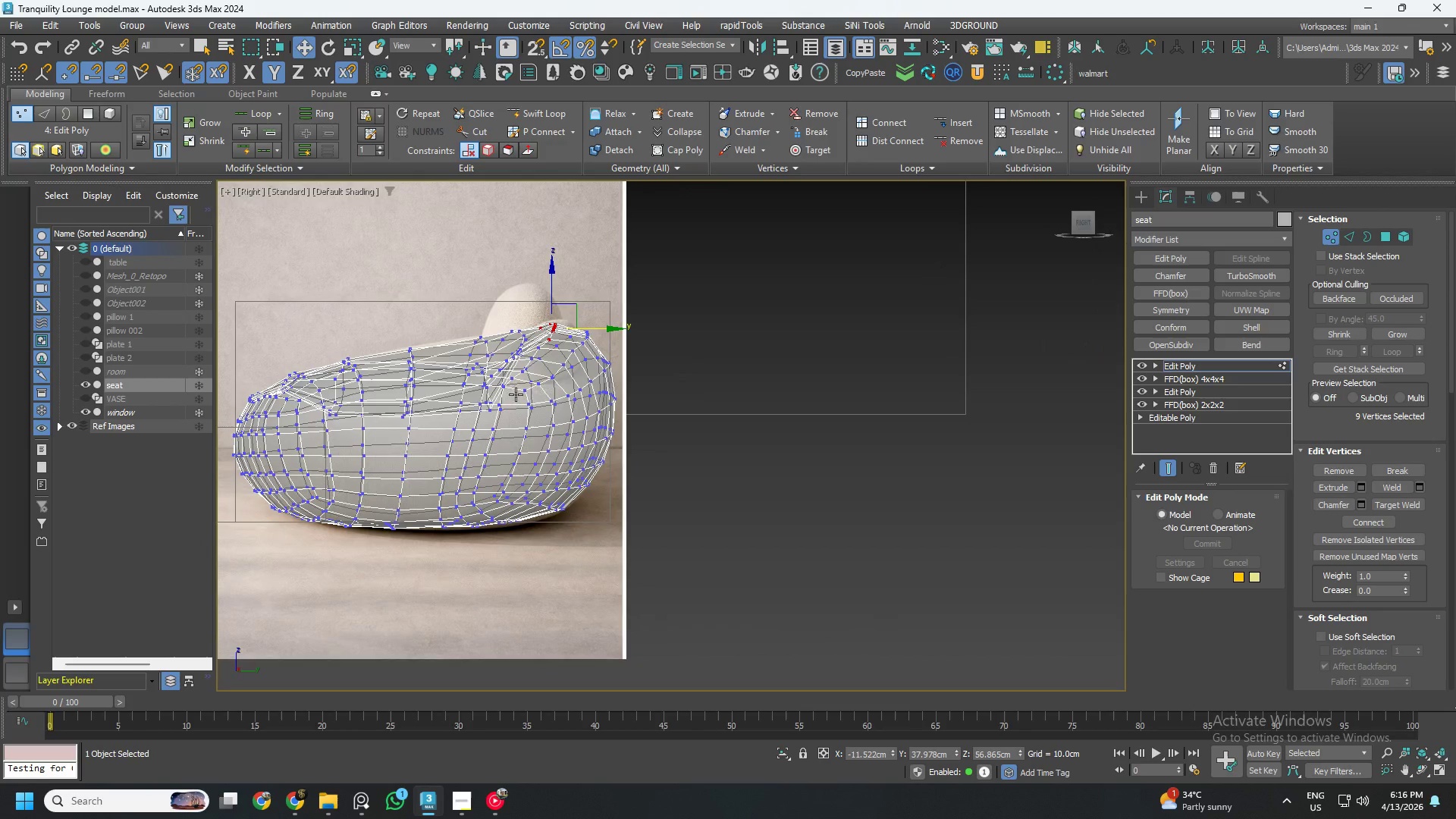 
hold_key(key=AltLeft, duration=0.91)
 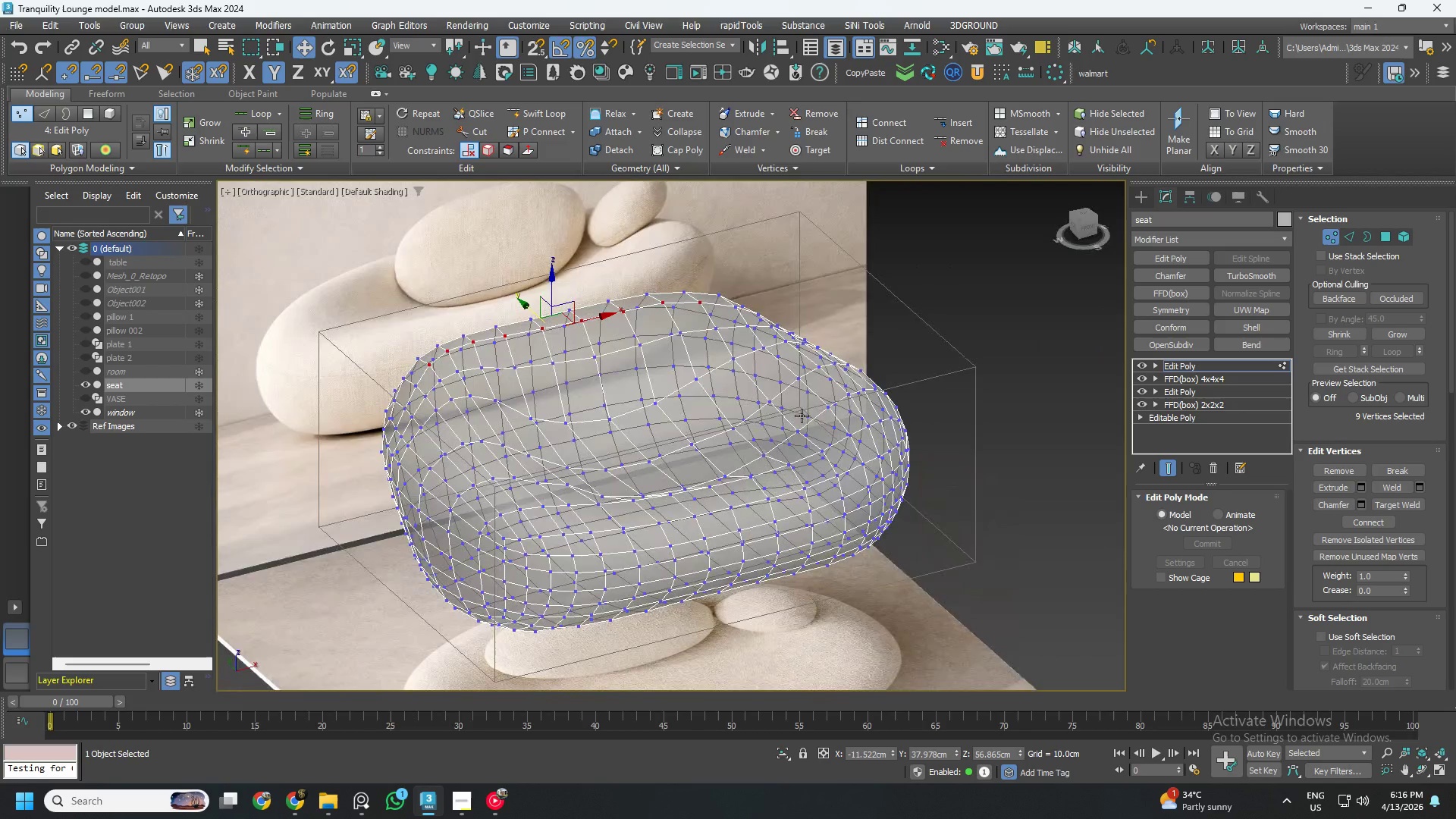 
hold_key(key=AltLeft, duration=1.19)
 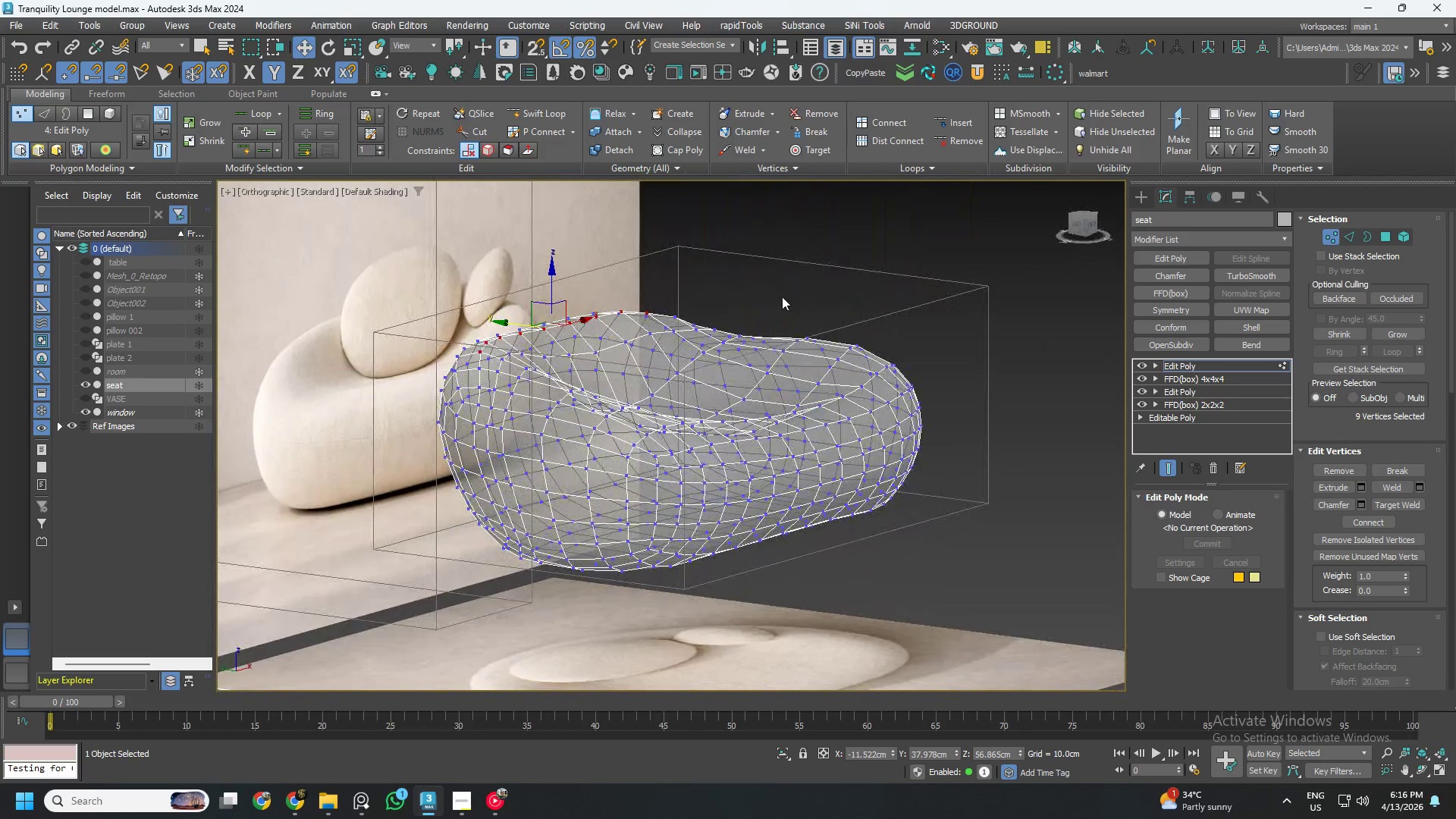 
left_click_drag(start_coordinate=[777, 293], to_coordinate=[881, 362])
 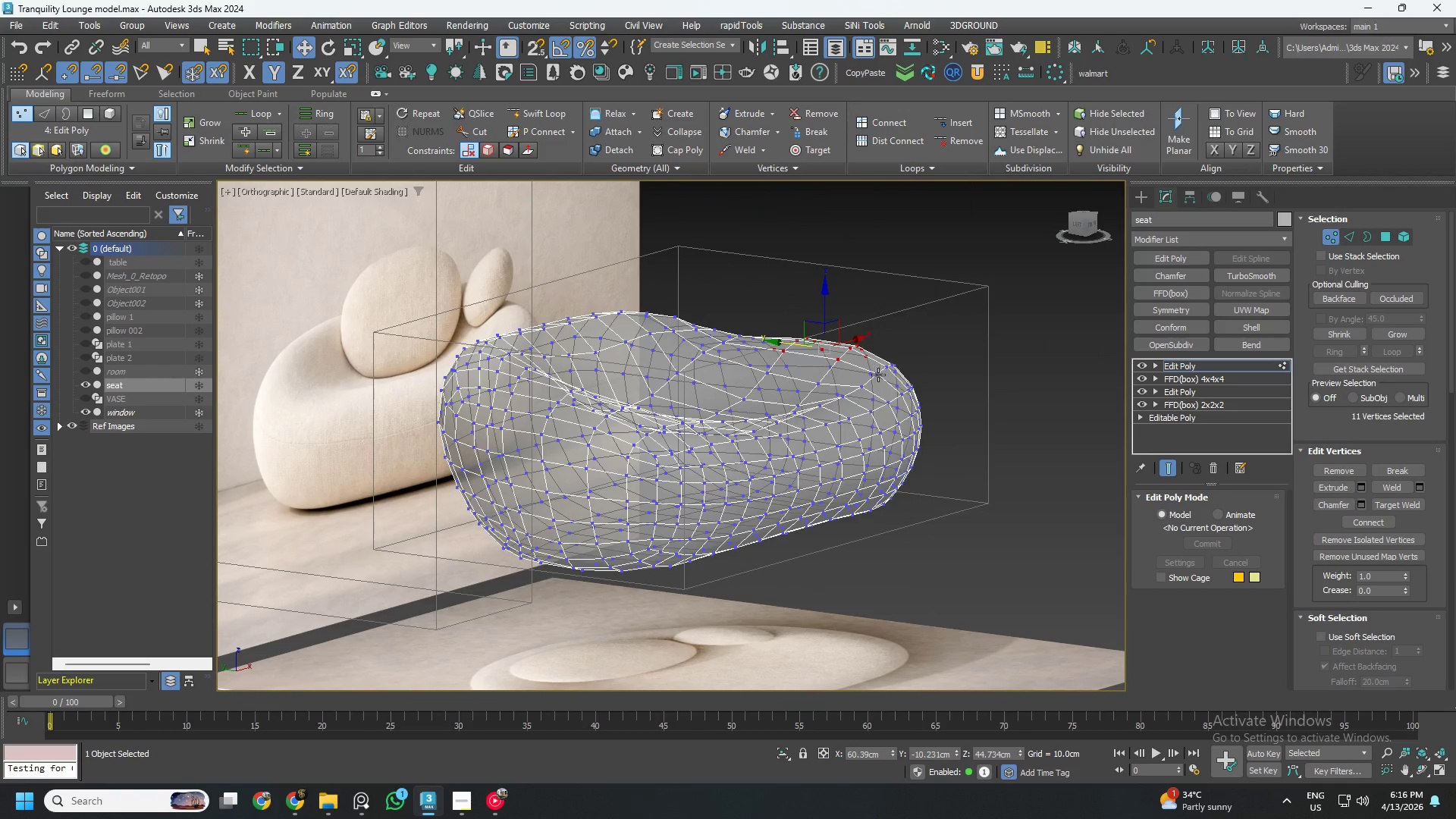 
hold_key(key=AltLeft, duration=0.78)
 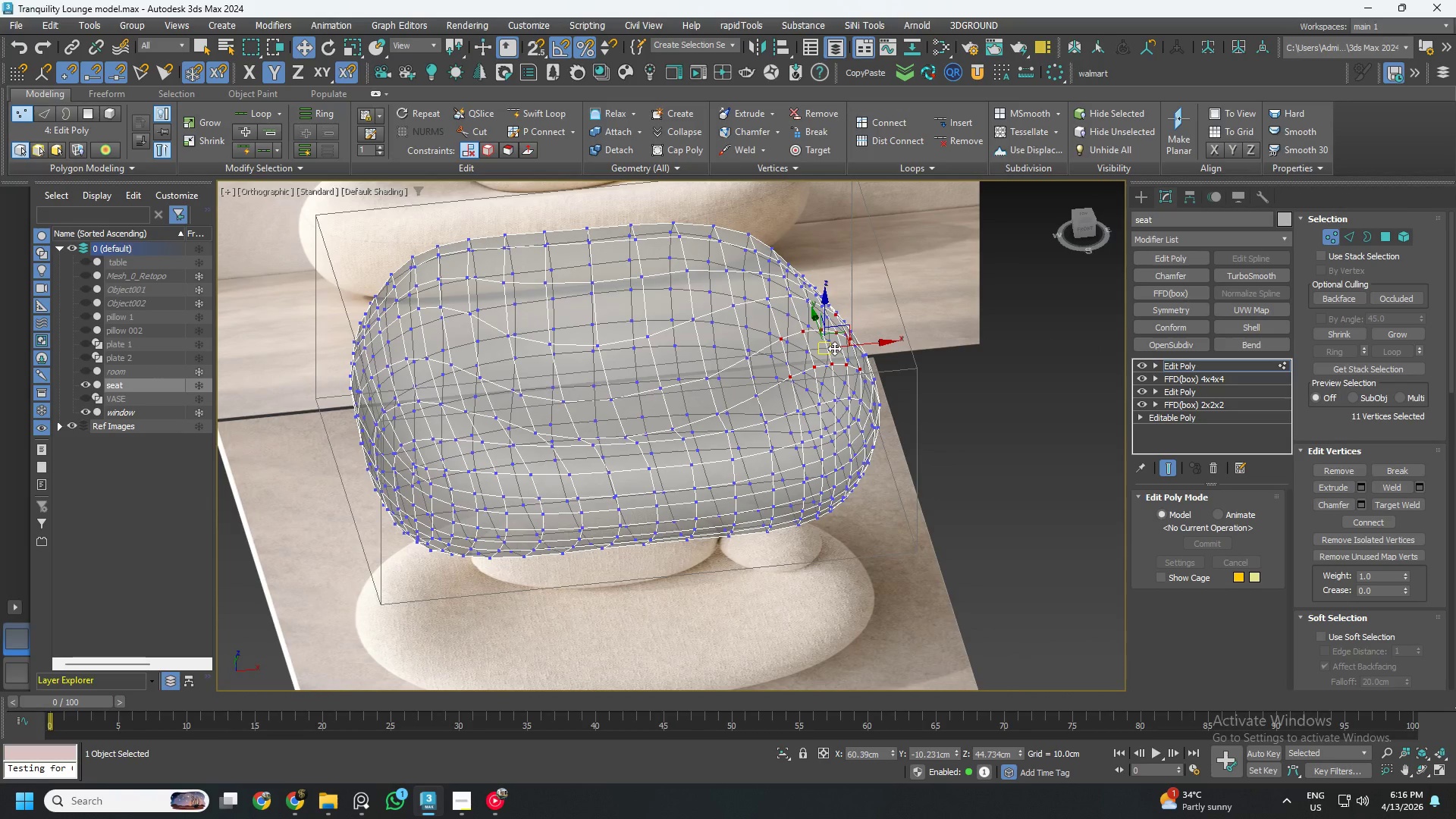 
hold_key(key=AltLeft, duration=0.92)
 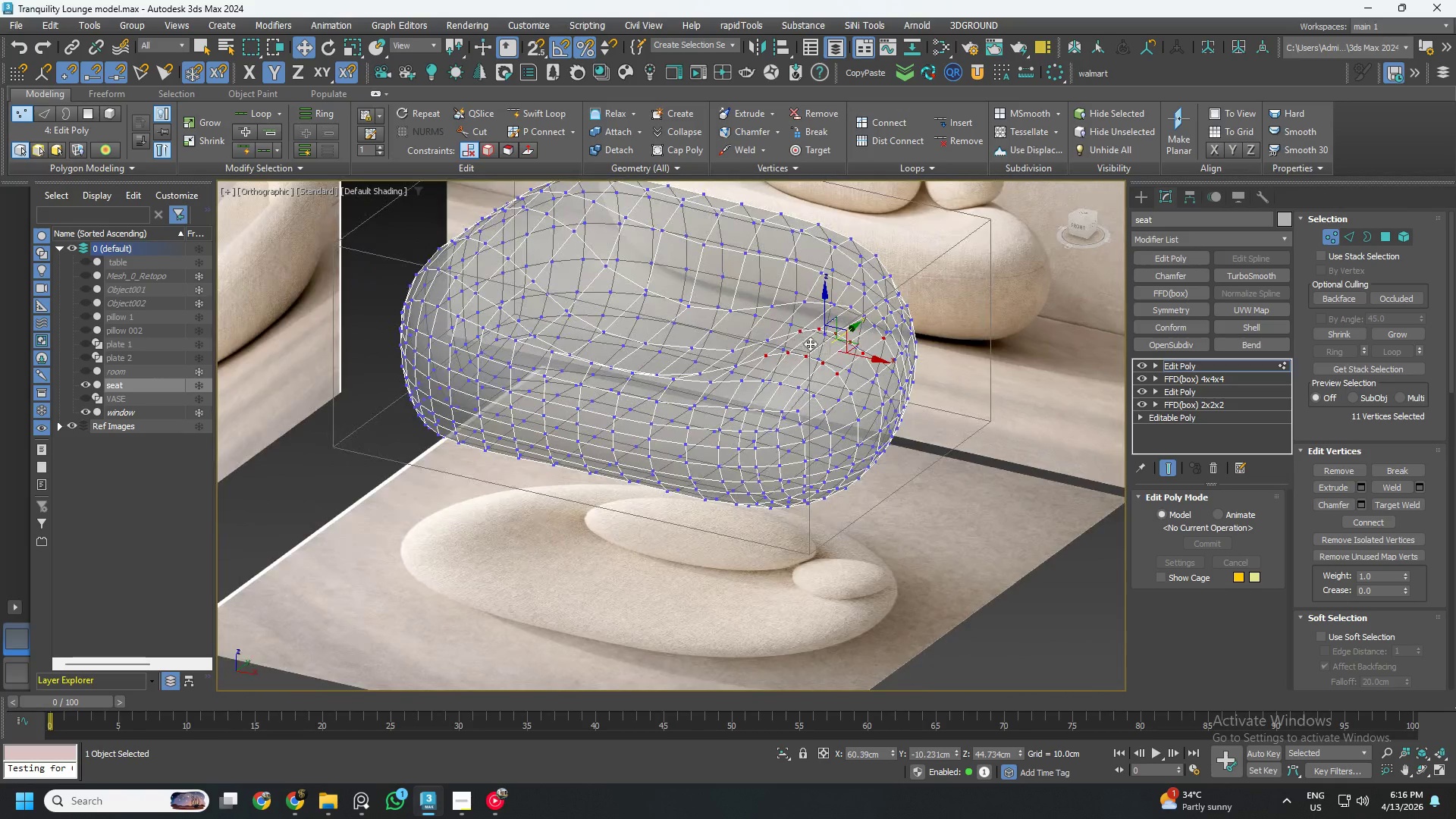 
hold_key(key=AltLeft, duration=0.81)
 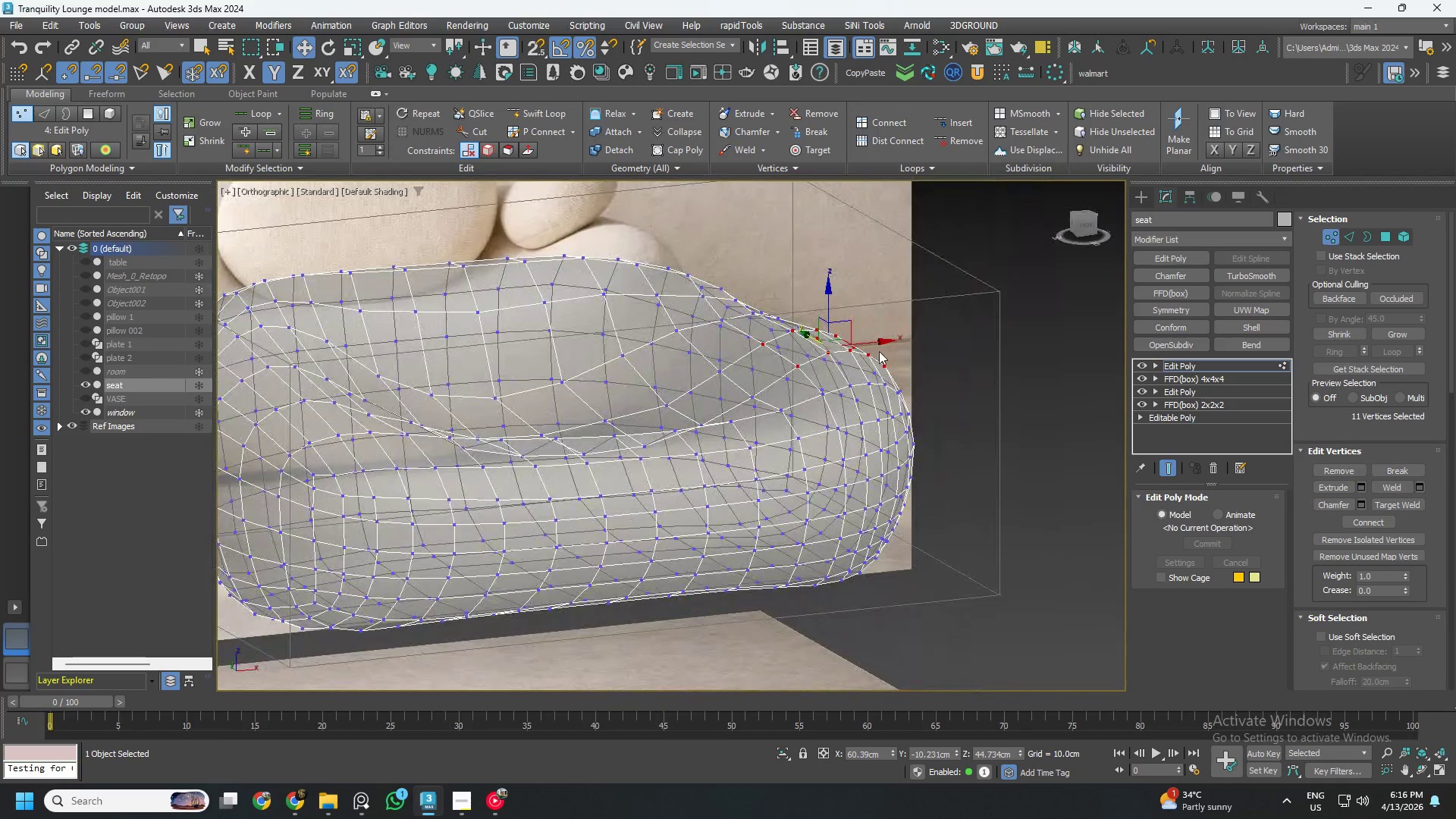 
scroll: coordinate [817, 350], scroll_direction: up, amount: 1.0
 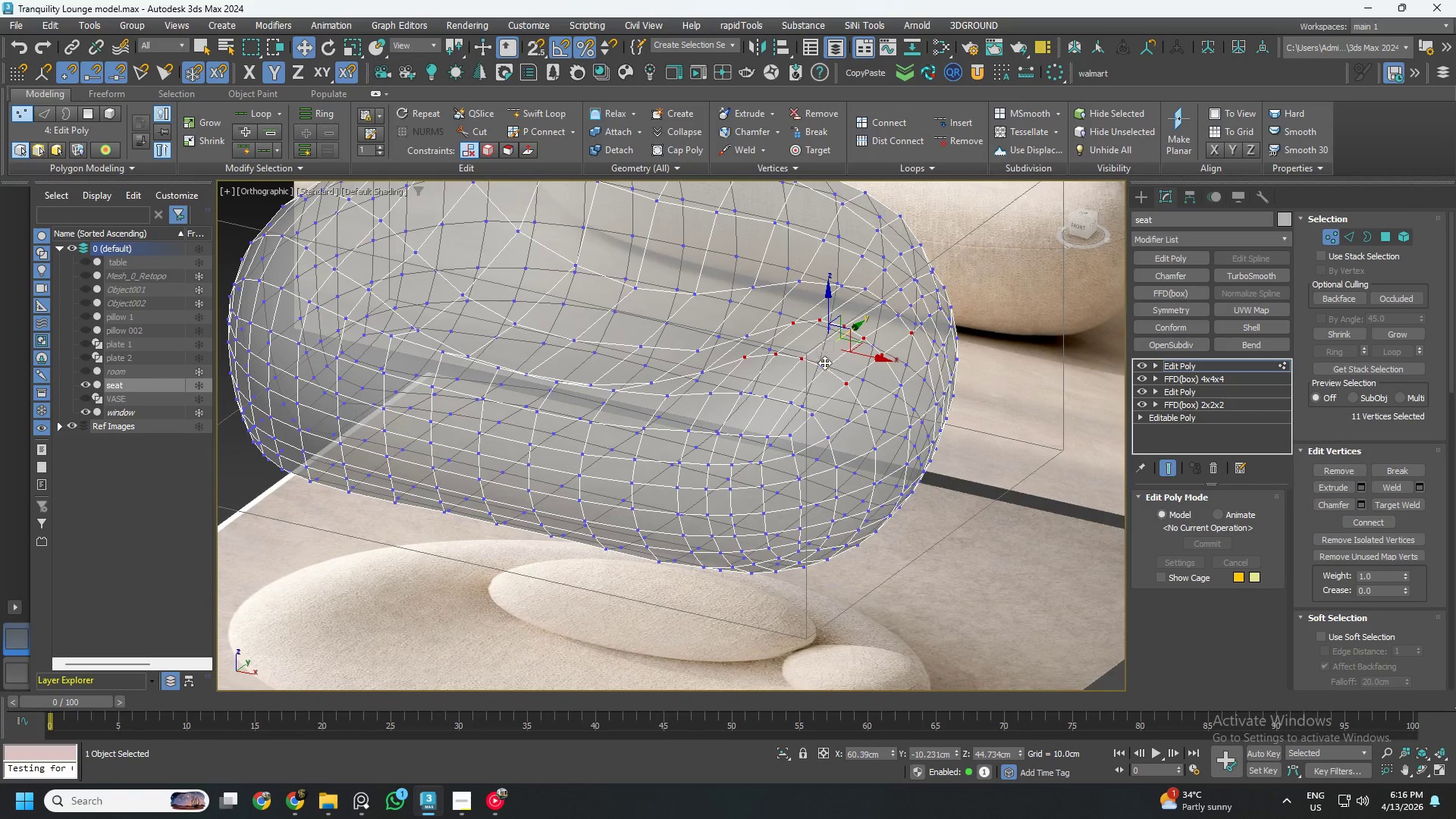 
hold_key(key=AltLeft, duration=0.72)
 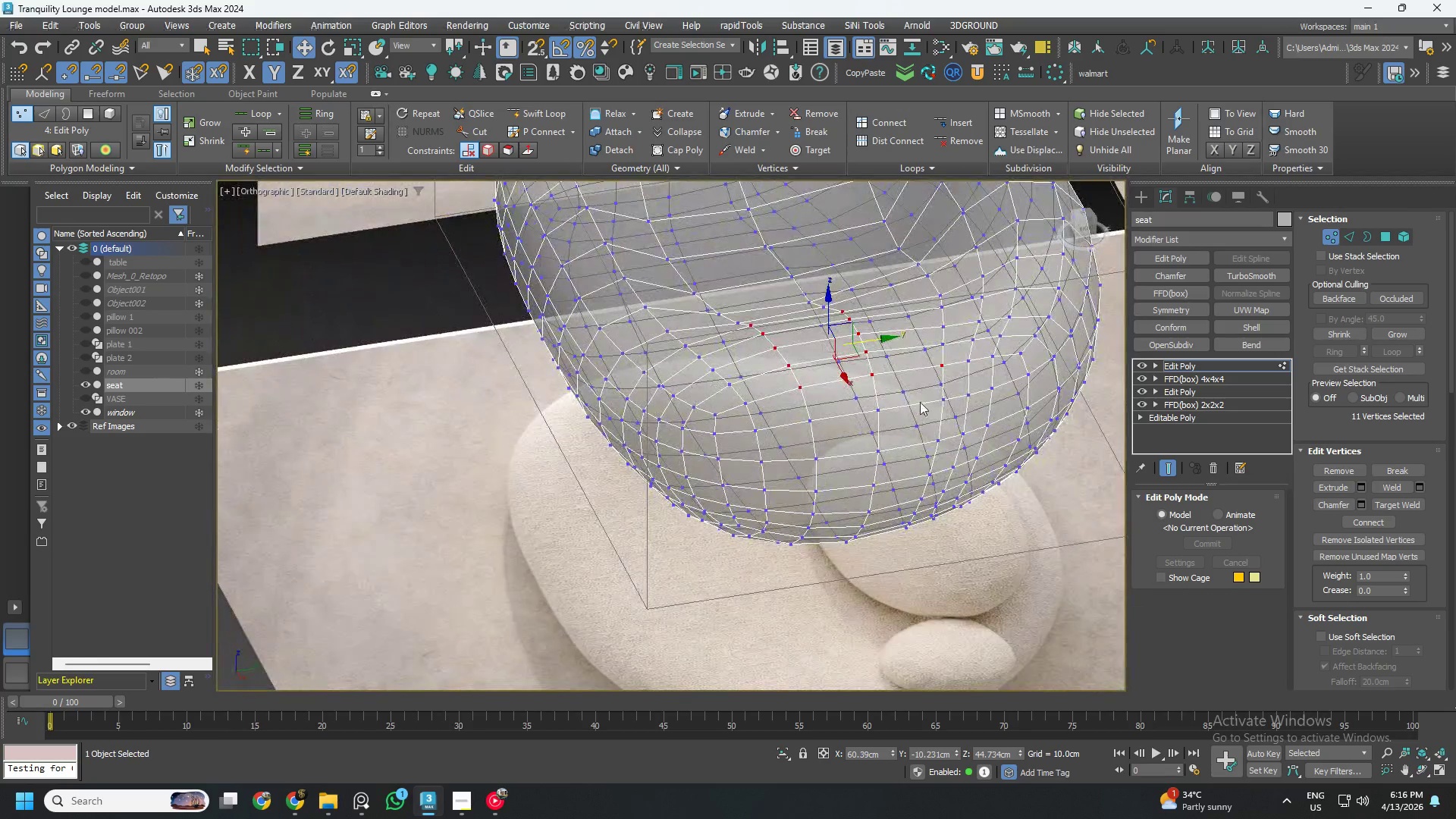 
hold_key(key=AltLeft, duration=0.83)
left_click_drag(start_coordinate=[1007, 464], to_coordinate=[908, 316])
 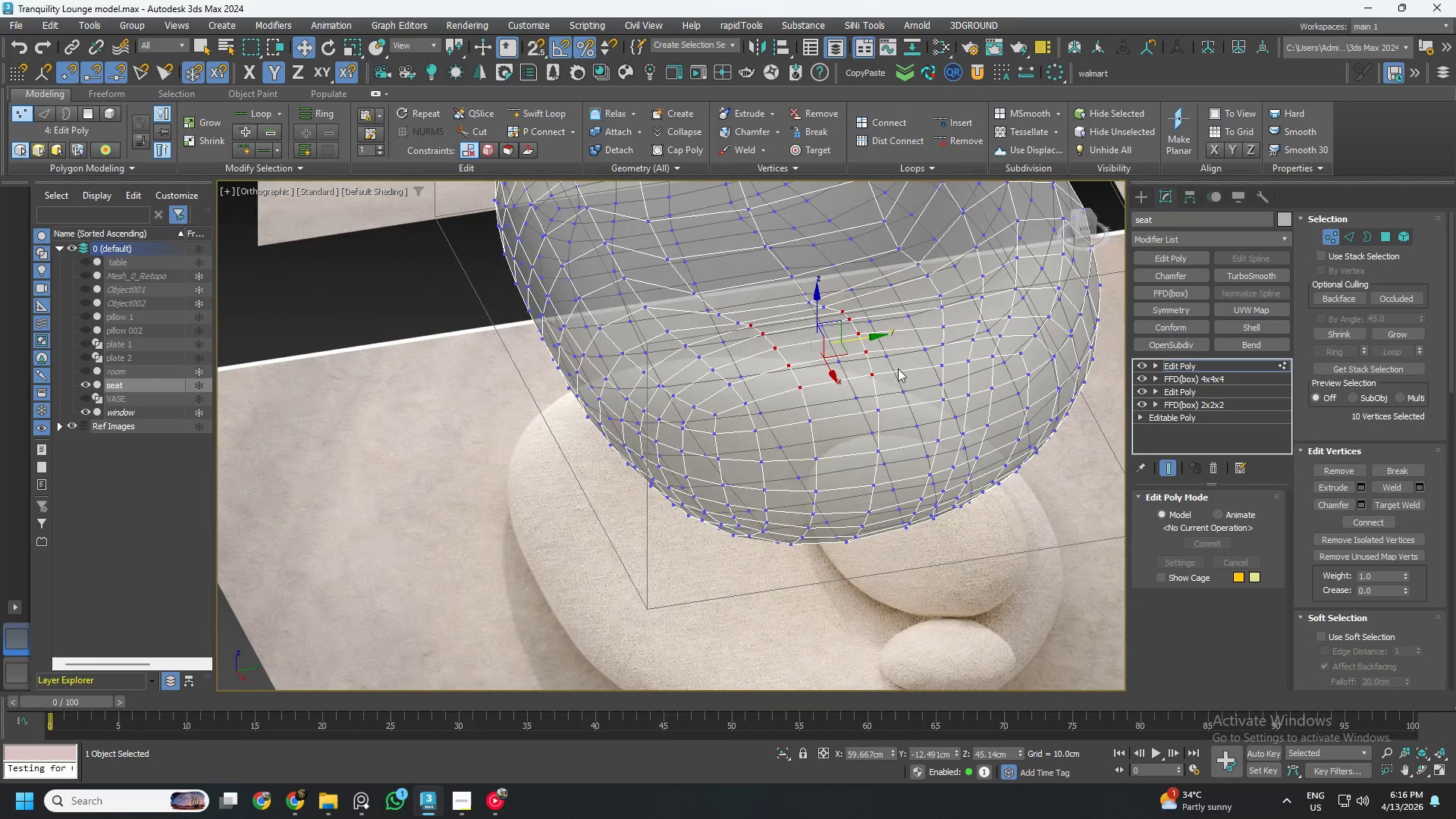 
hold_key(key=AltLeft, duration=0.78)
 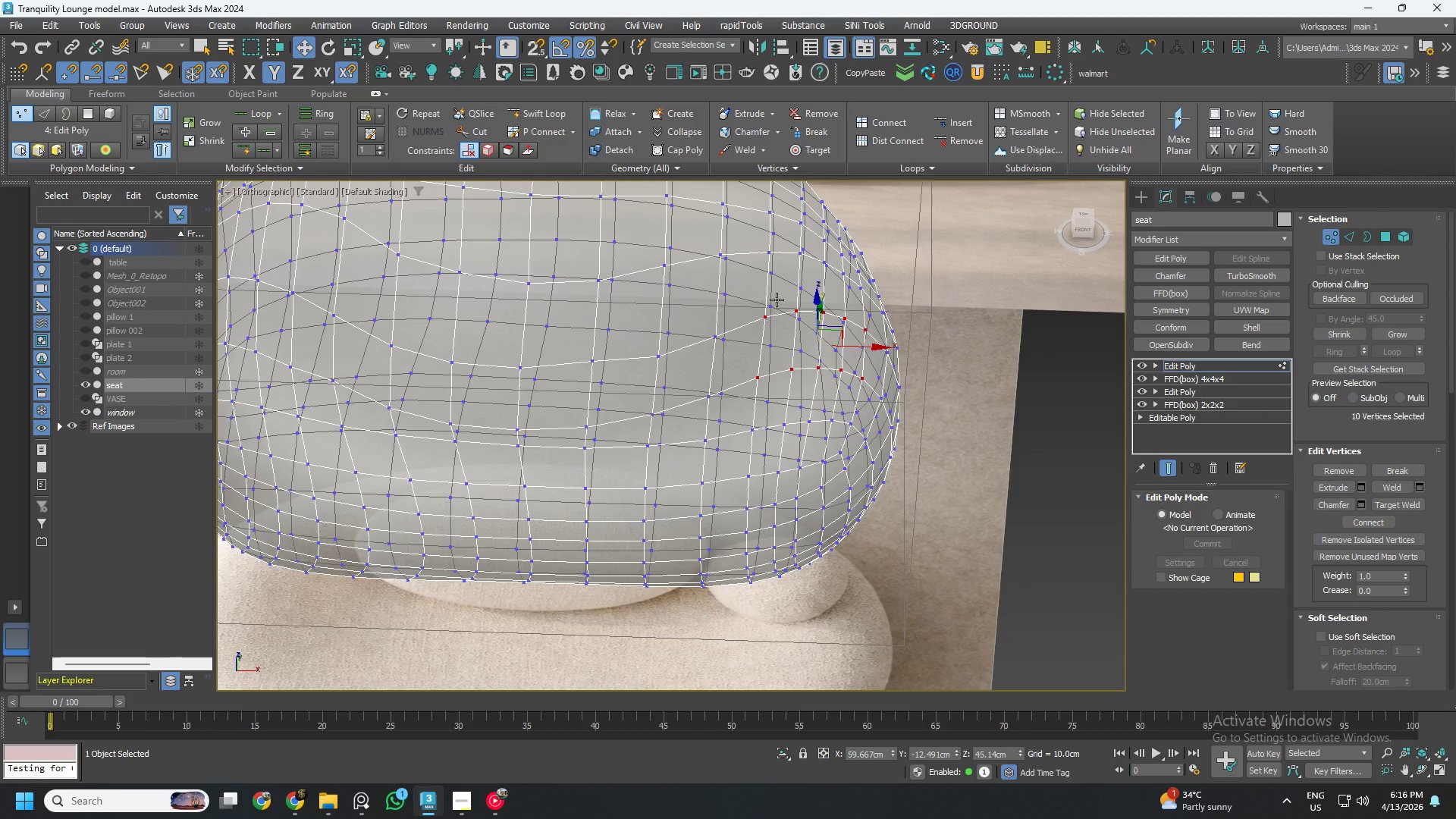 
hold_key(key=AltLeft, duration=1.5)
left_click_drag(start_coordinate=[712, 271], to_coordinate=[782, 438])
 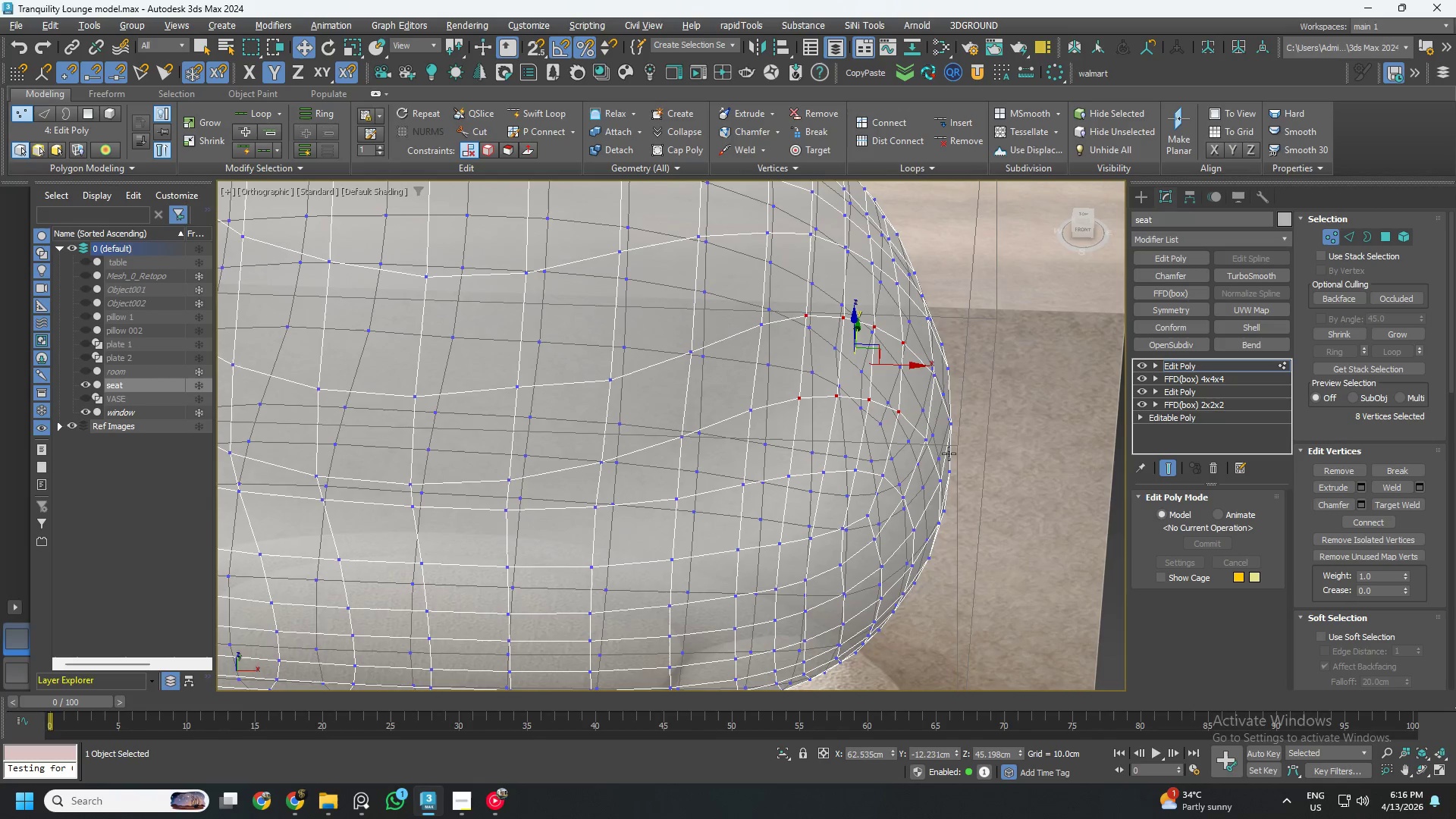 
scroll: coordinate [774, 299], scroll_direction: up, amount: 1.0
 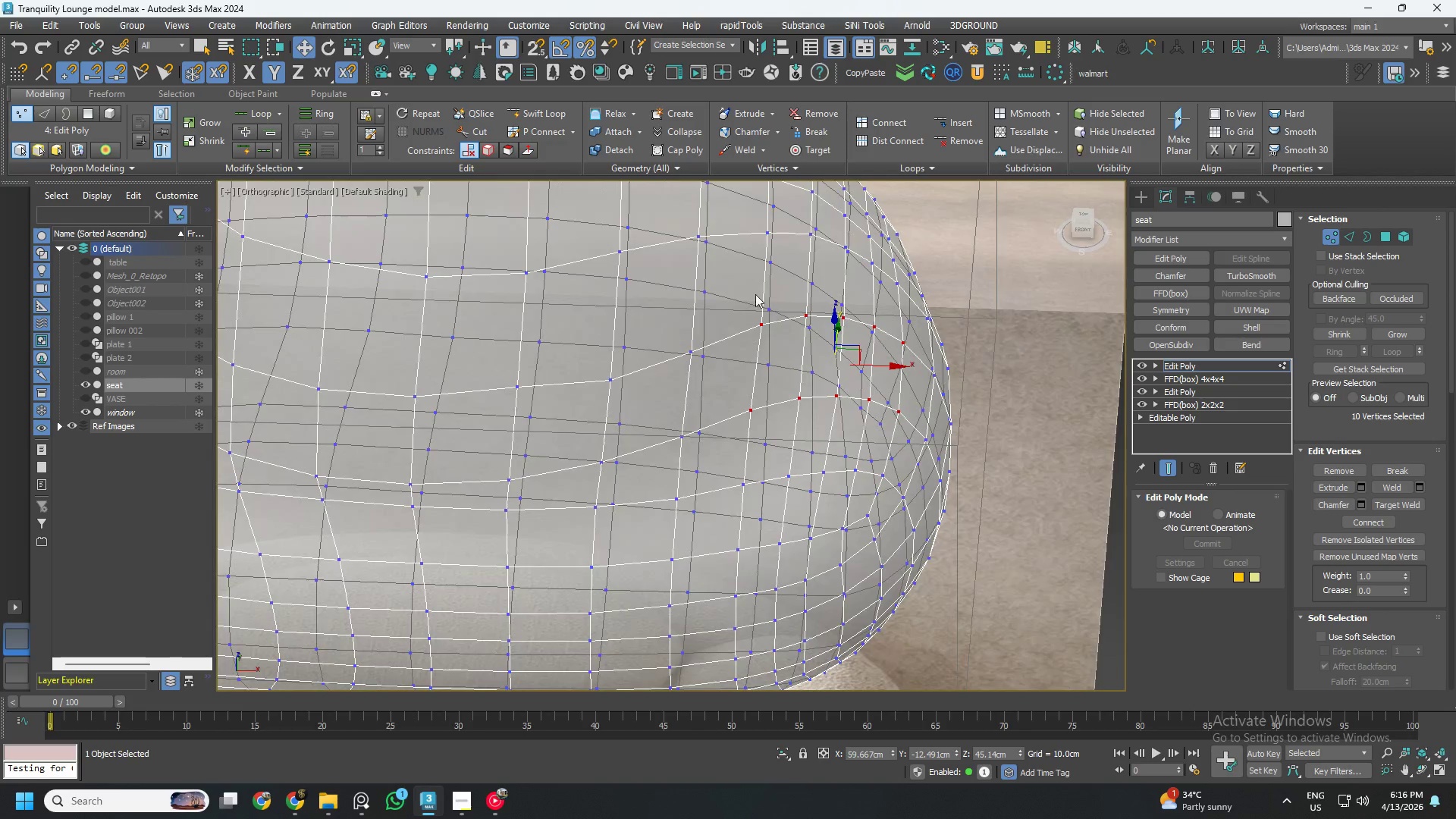 
left_click_drag(start_coordinate=[963, 453], to_coordinate=[893, 310])
 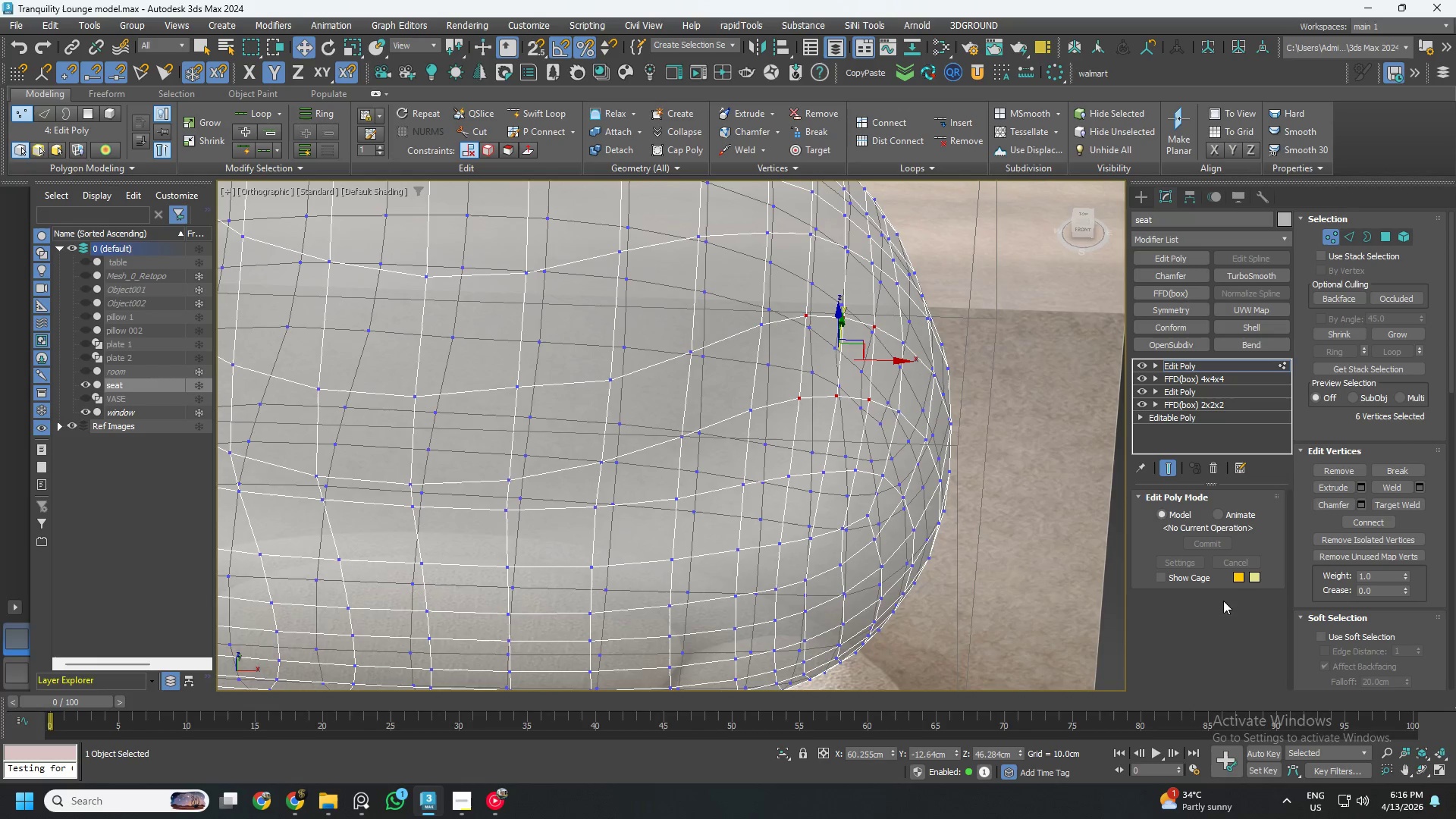 
hold_key(key=AltLeft, duration=0.69)
 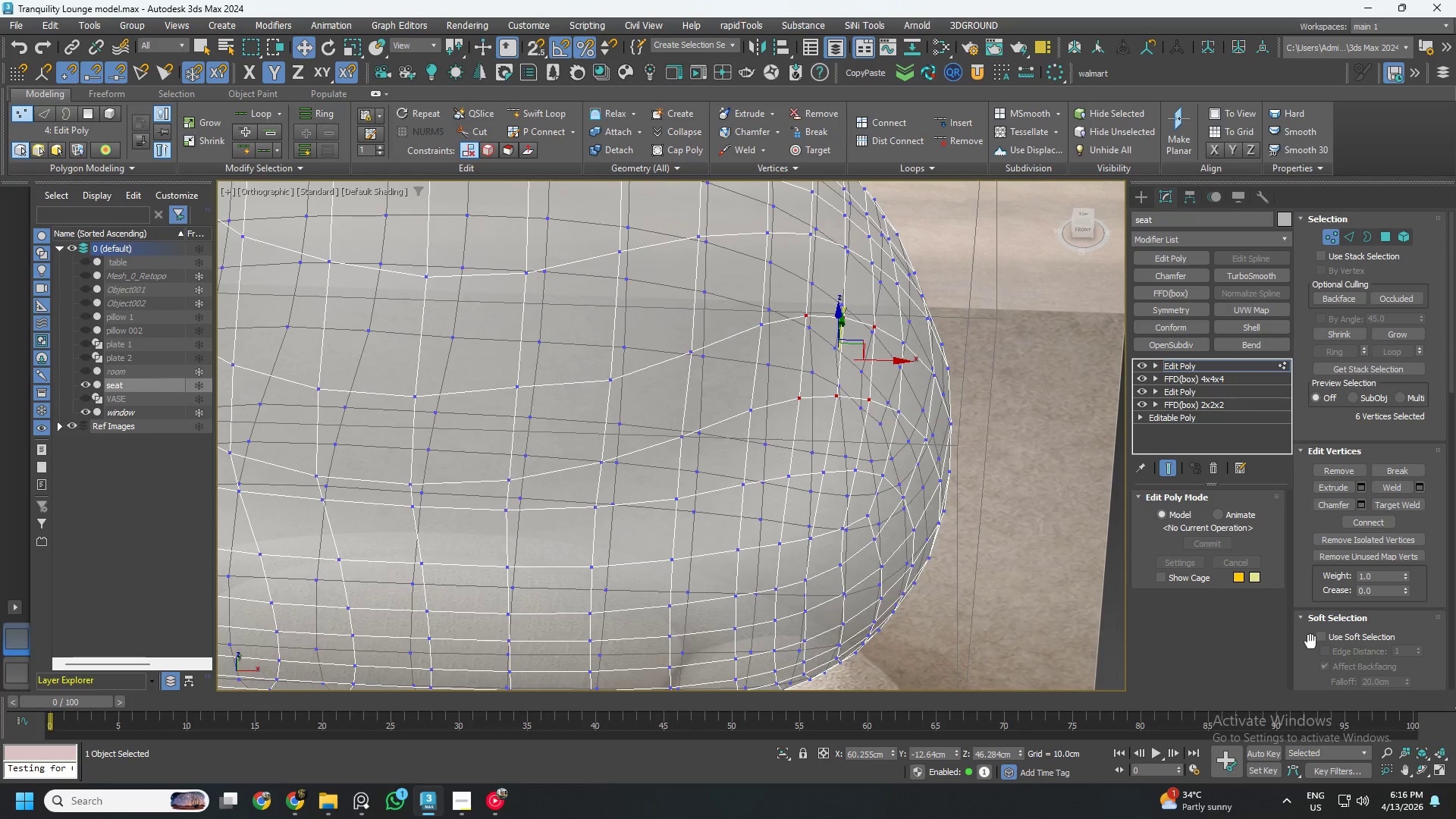 
left_click([1317, 640])
 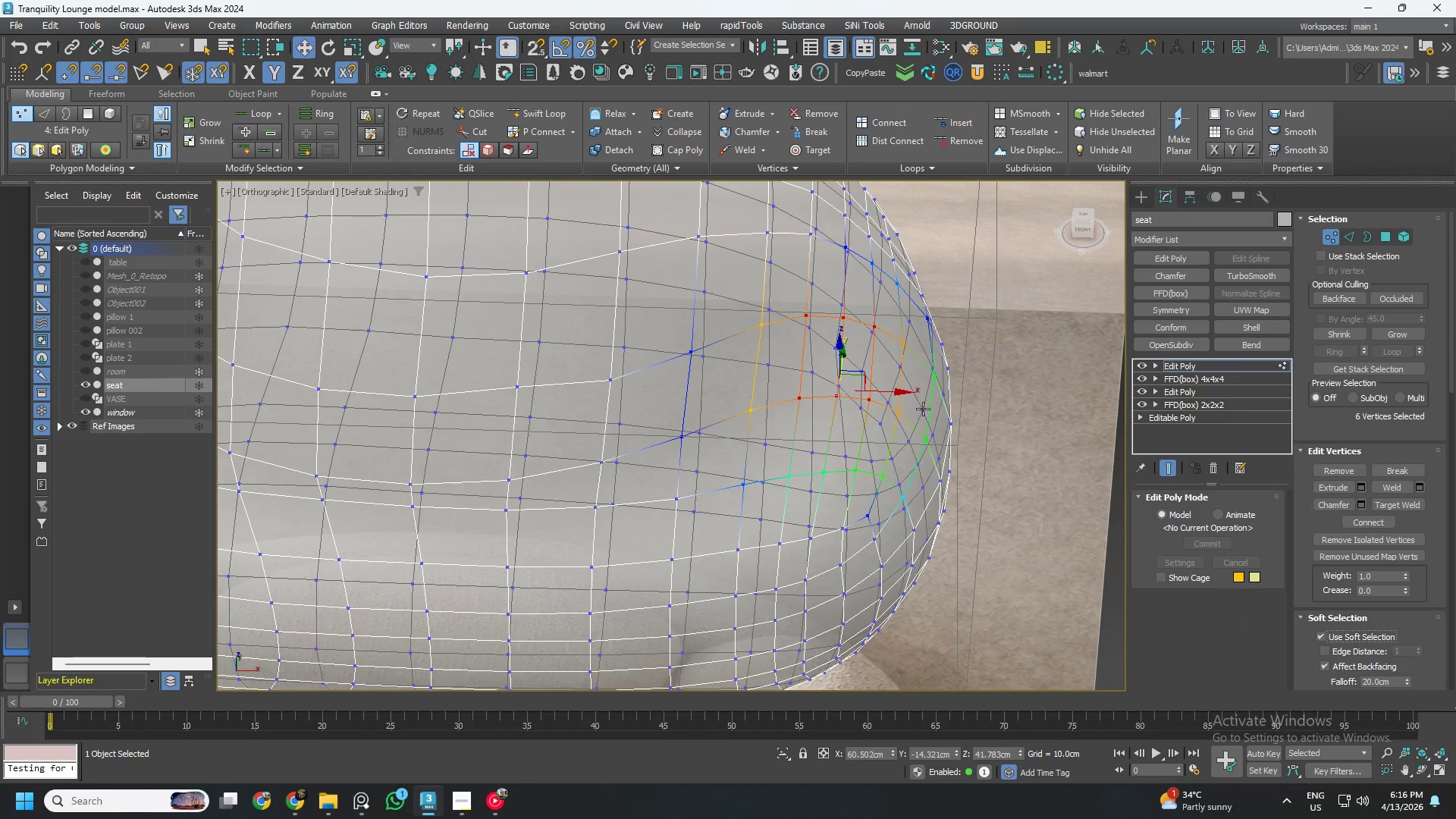 
hold_key(key=AltLeft, duration=0.66)
 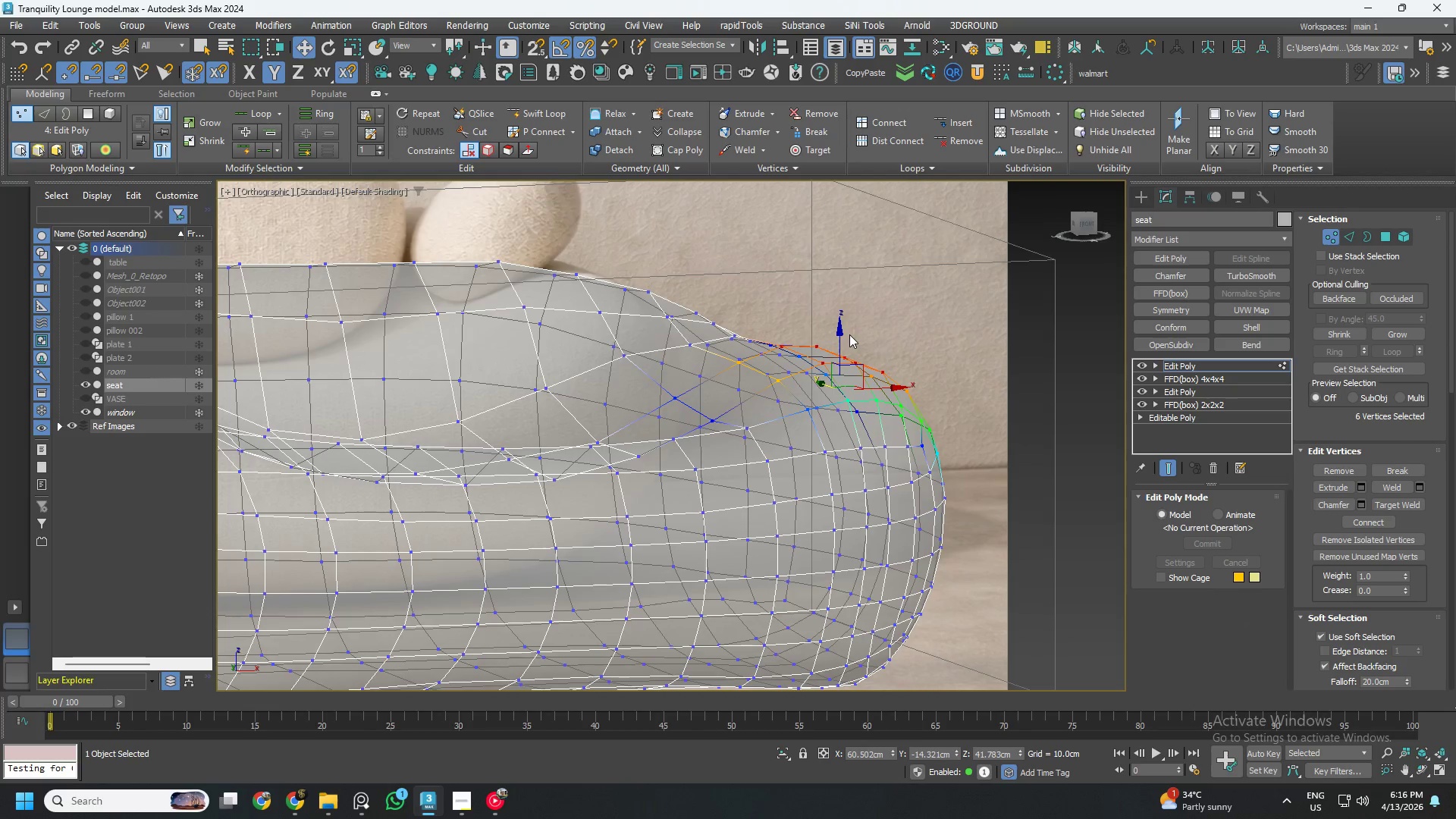 
left_click_drag(start_coordinate=[842, 340], to_coordinate=[842, 351])
 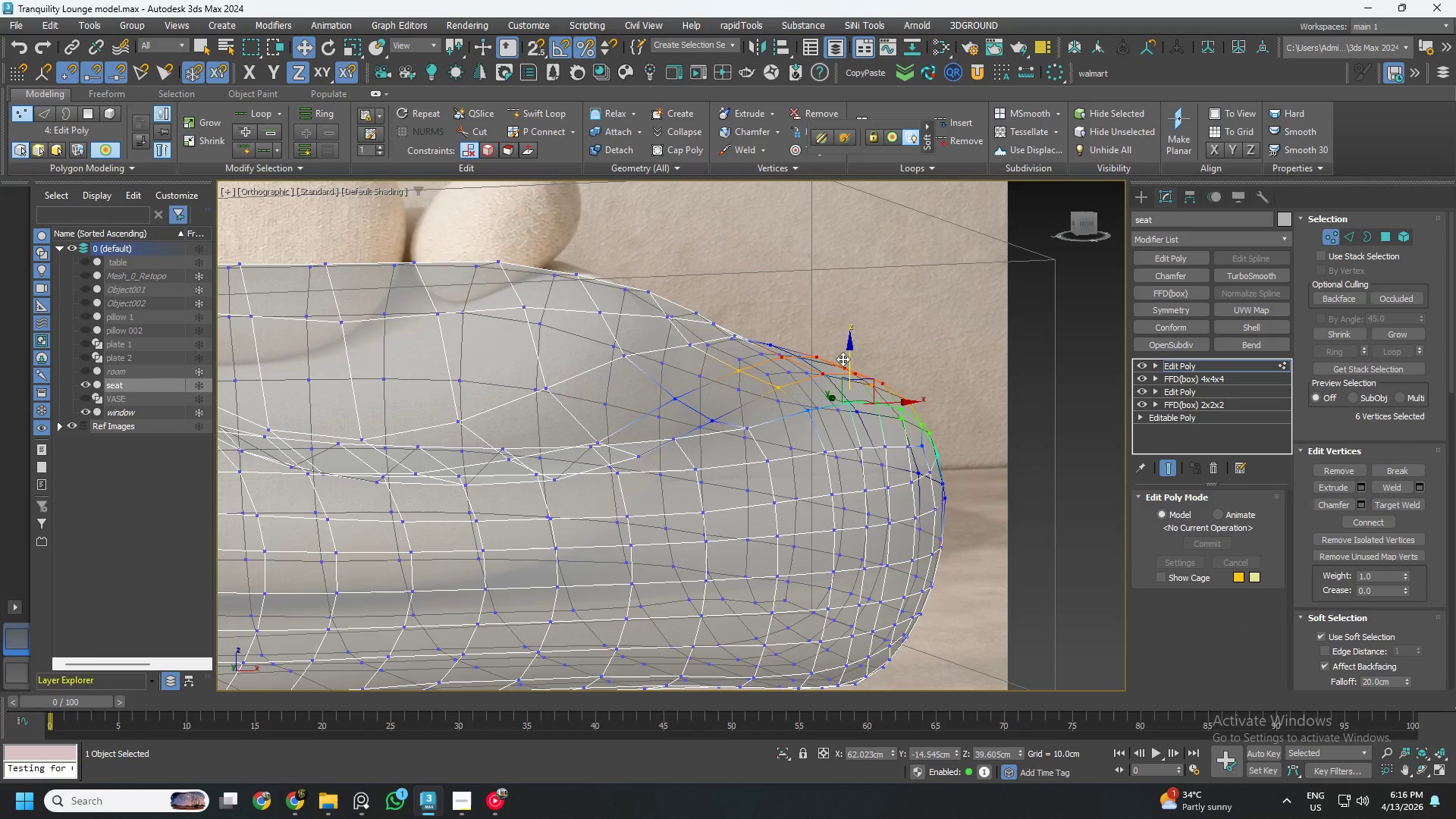 
hold_key(key=AltLeft, duration=0.62)
 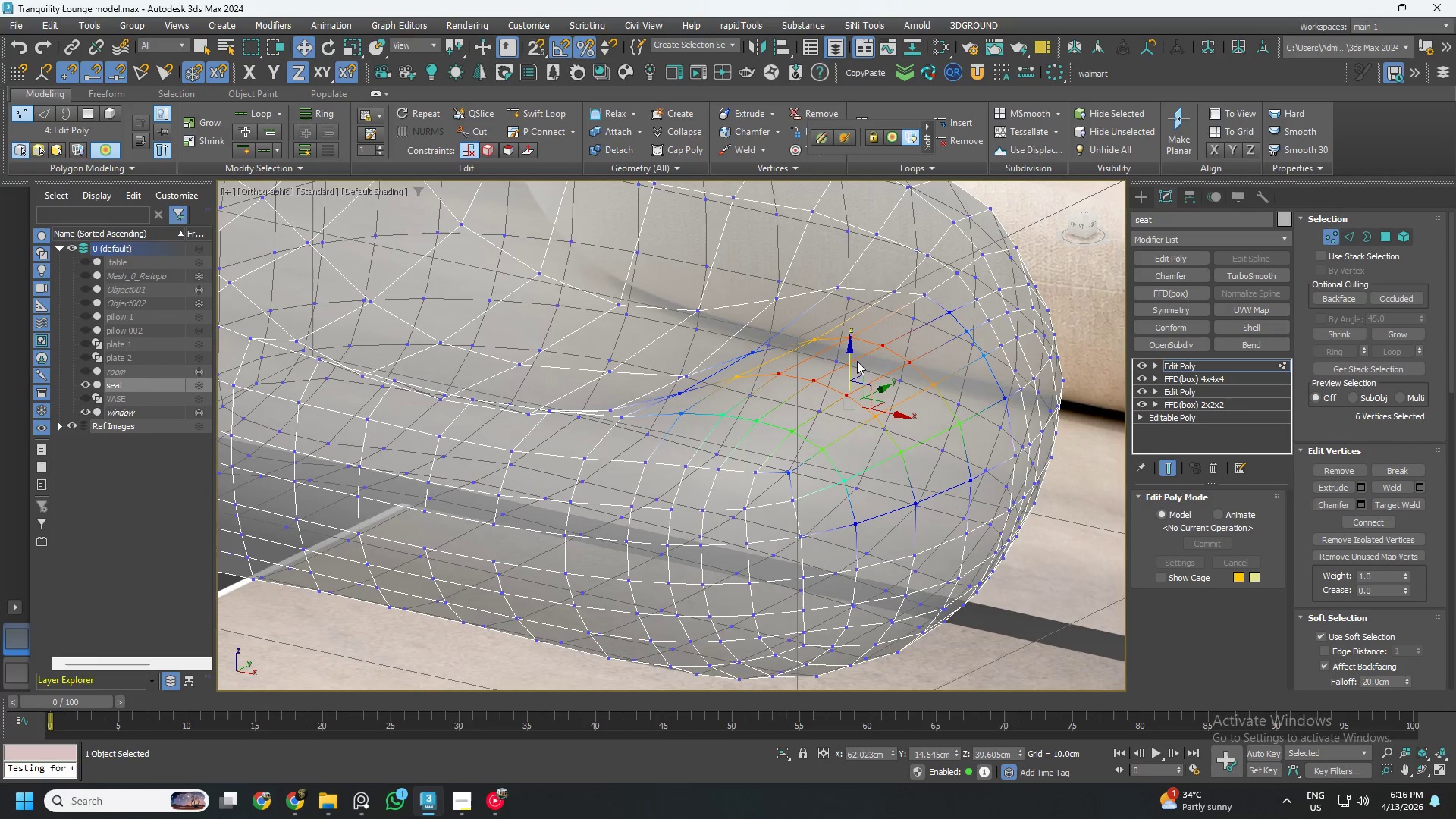 
hold_key(key=AltLeft, duration=0.56)
 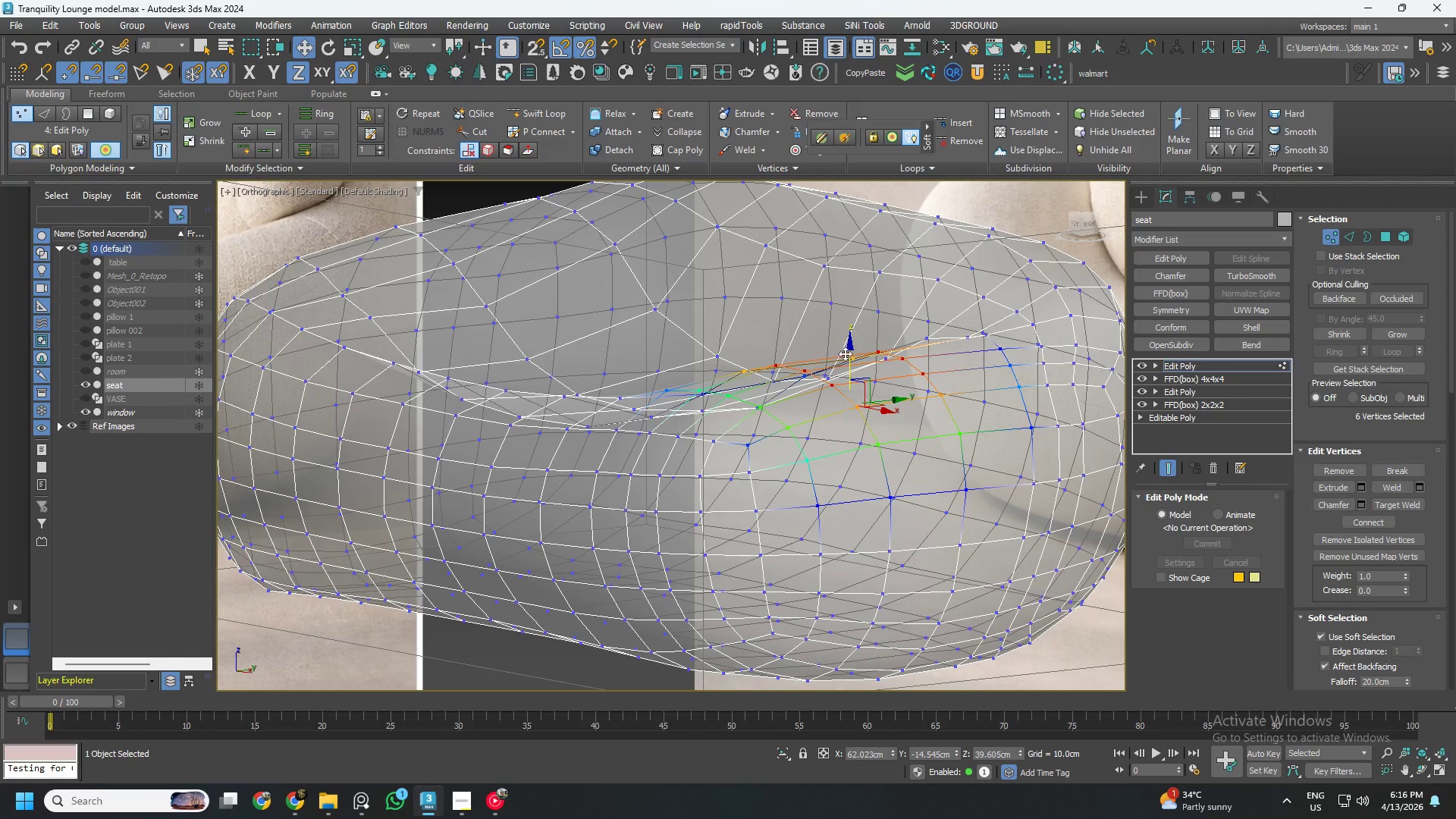 
hold_key(key=AltLeft, duration=1.58)
left_click_drag(start_coordinate=[846, 356], to_coordinate=[849, 367])
 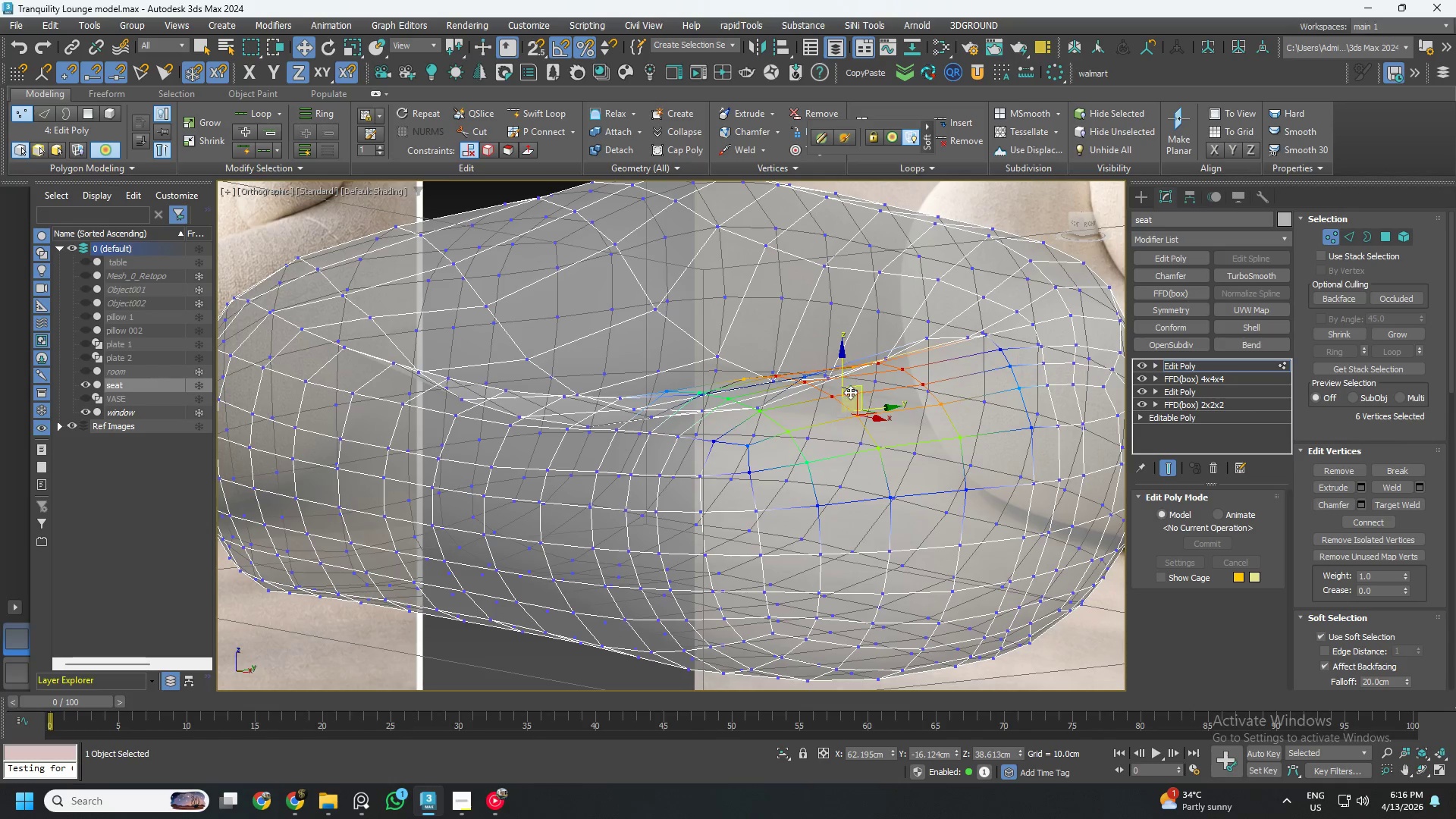 
hold_key(key=AltLeft, duration=0.94)
 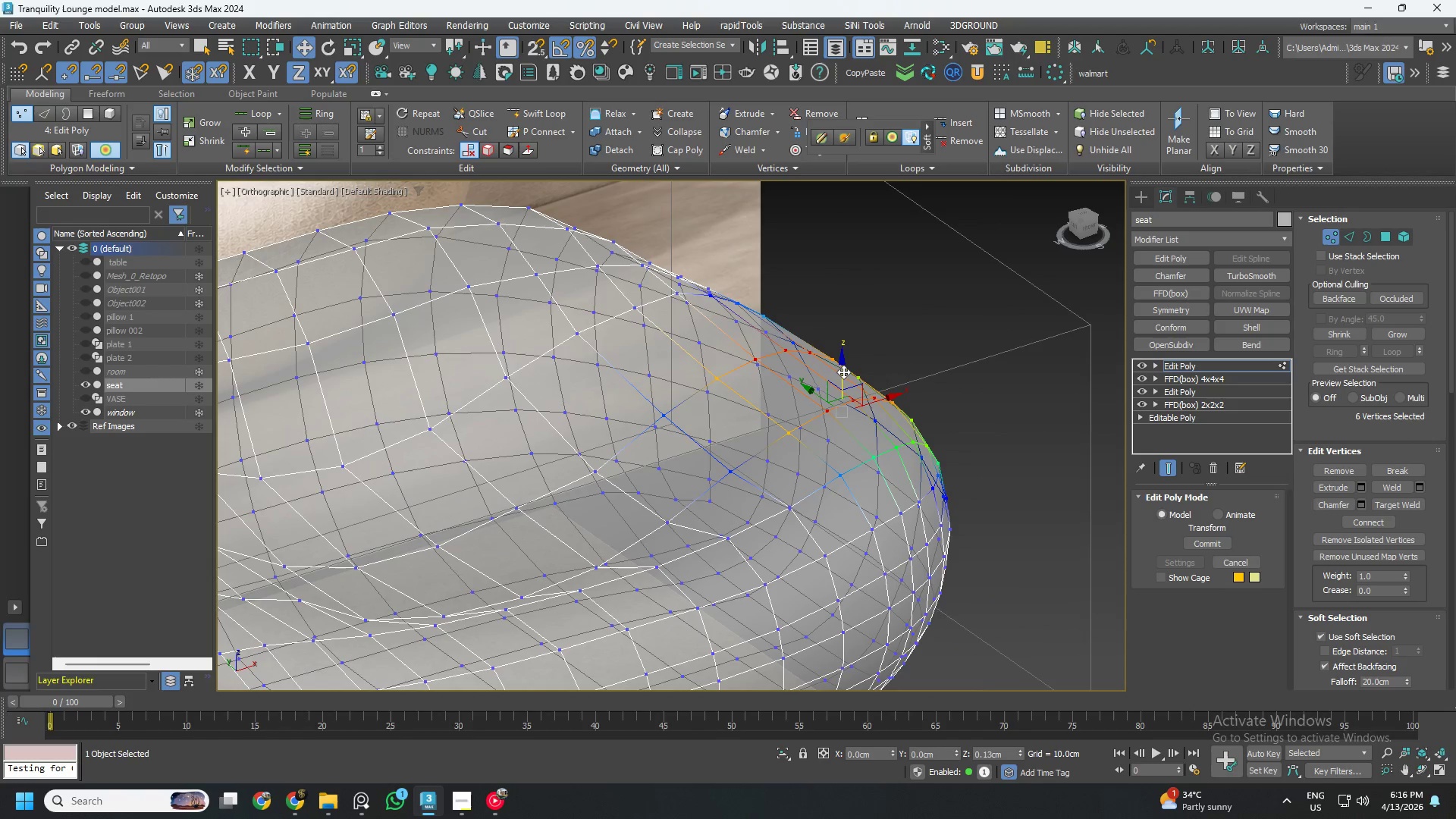 
hold_key(key=AltLeft, duration=0.7)
 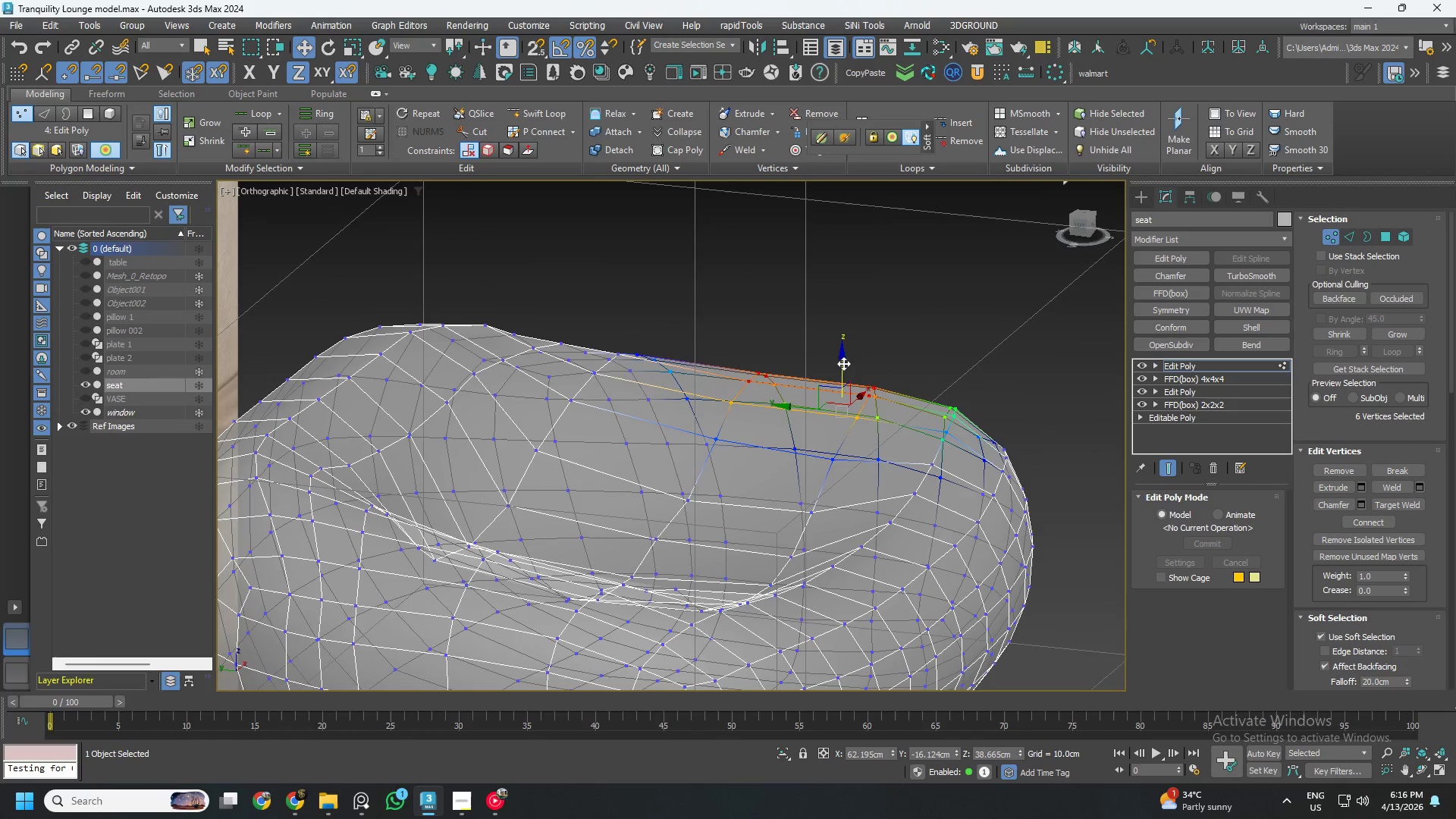 
hold_key(key=AltLeft, duration=1.5)
left_click_drag(start_coordinate=[746, 309], to_coordinate=[802, 422])
 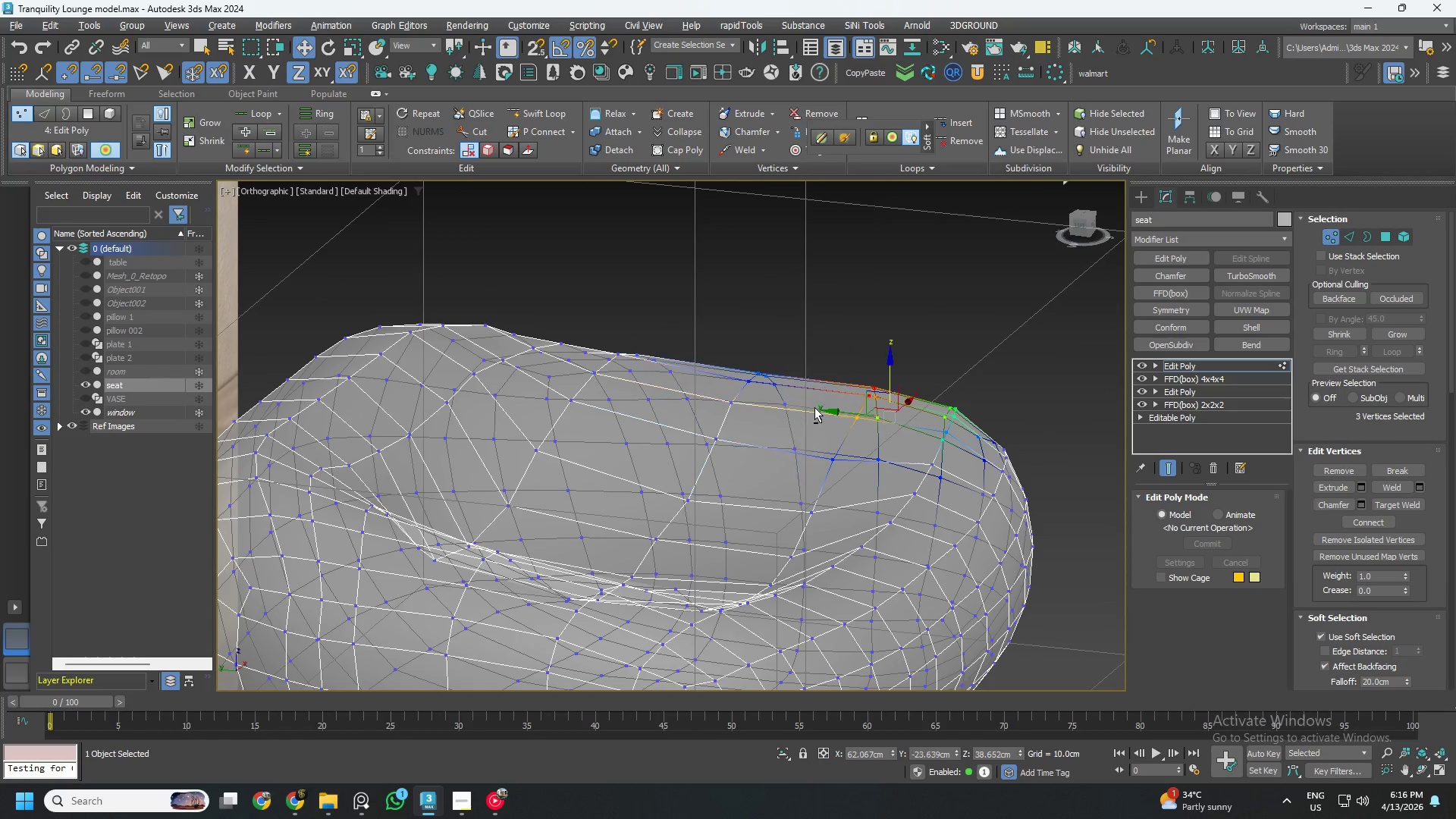 
key(Alt+AltLeft)
 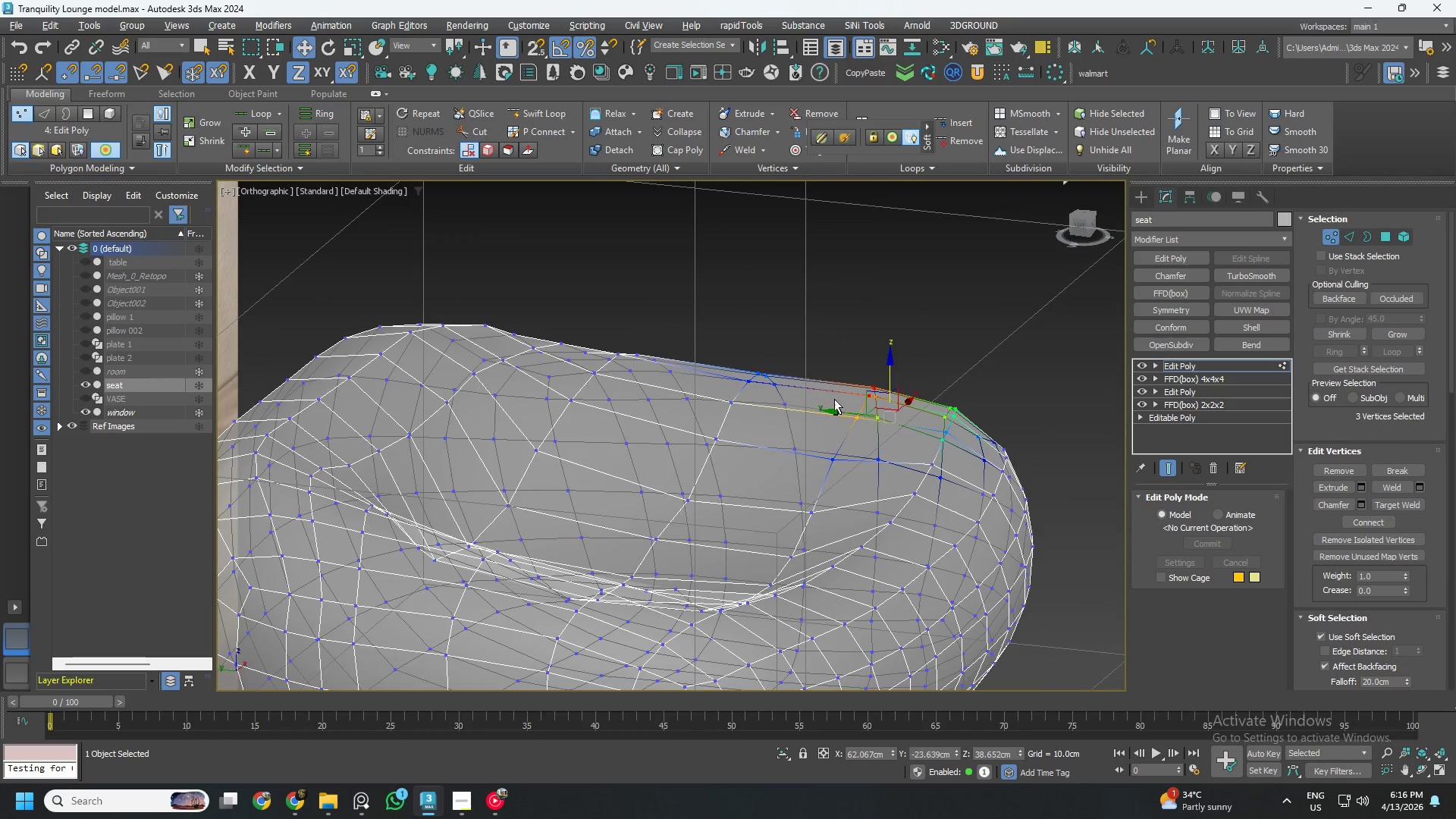 
key(Alt+AltLeft)
 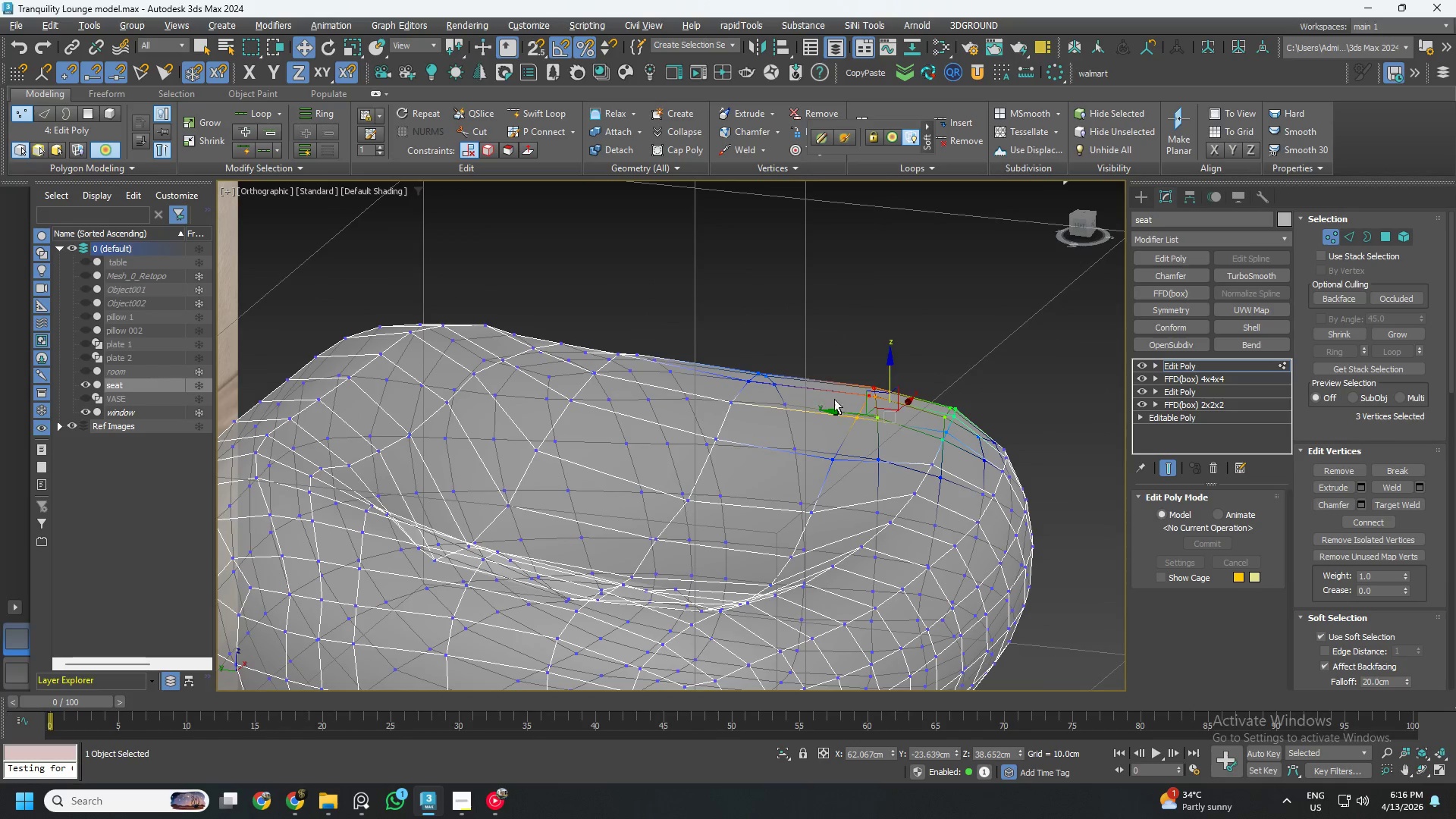 
key(Alt+AltLeft)
 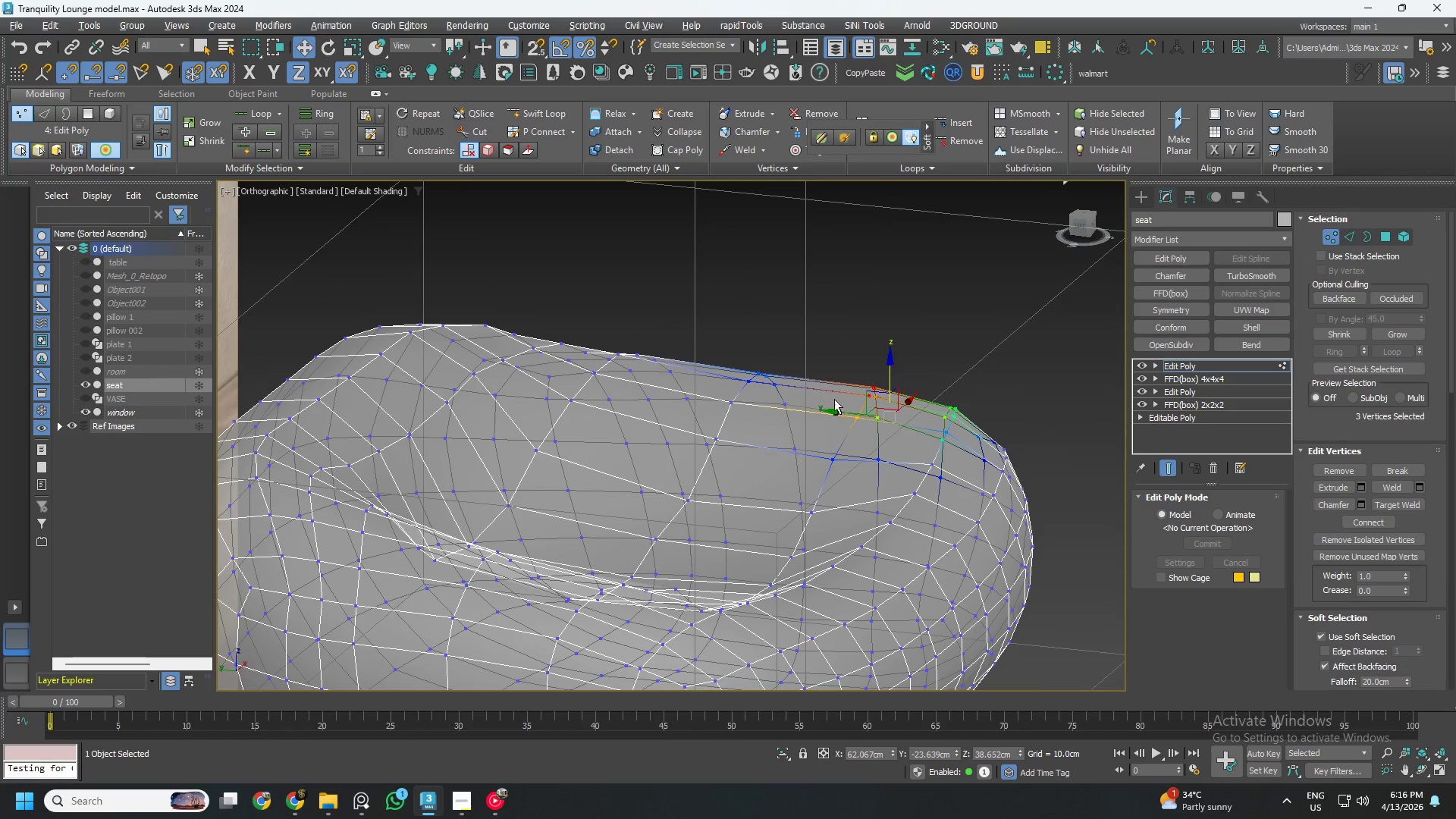 
key(Alt+AltLeft)
 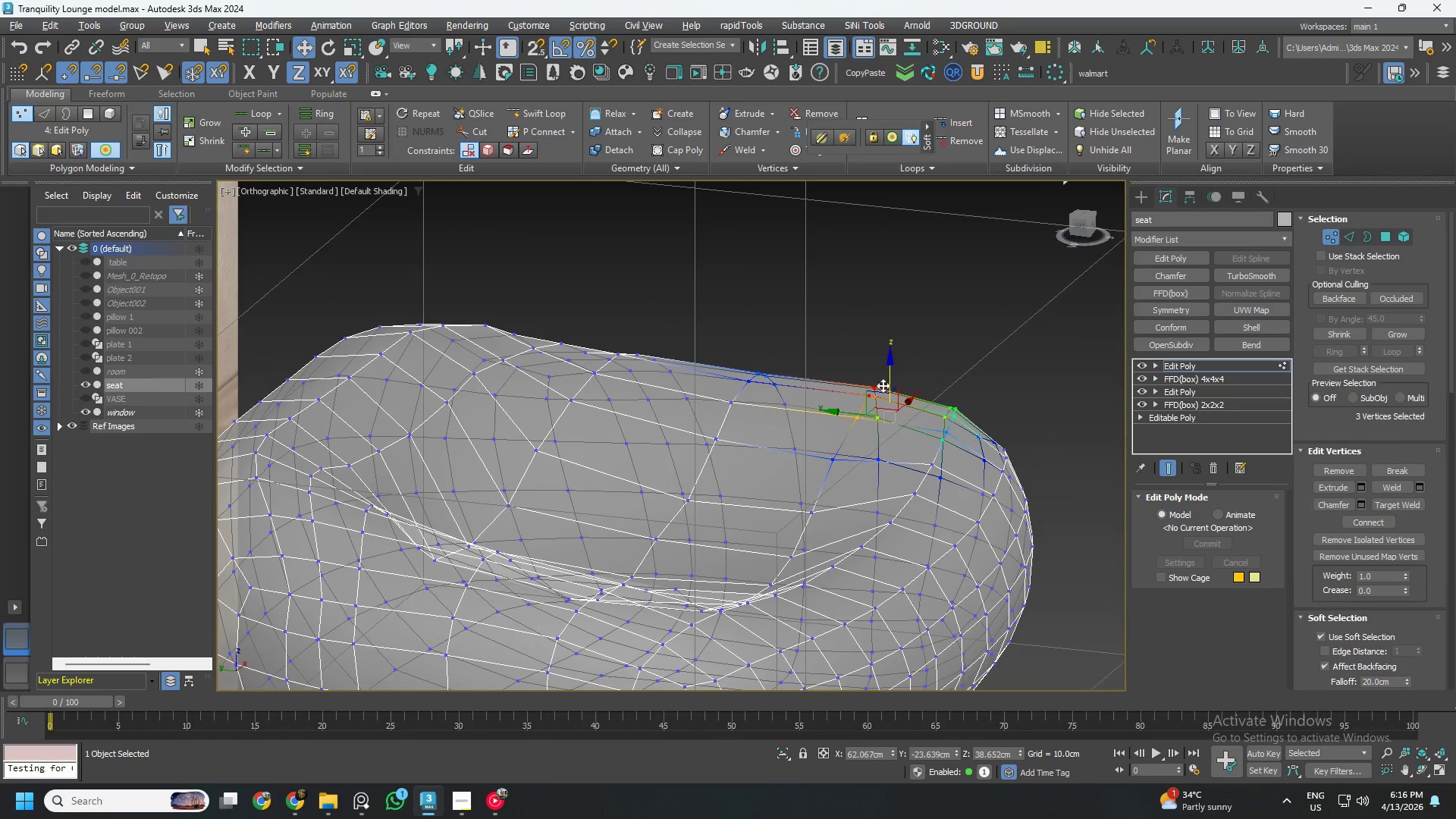 
key(Alt+AltLeft)
 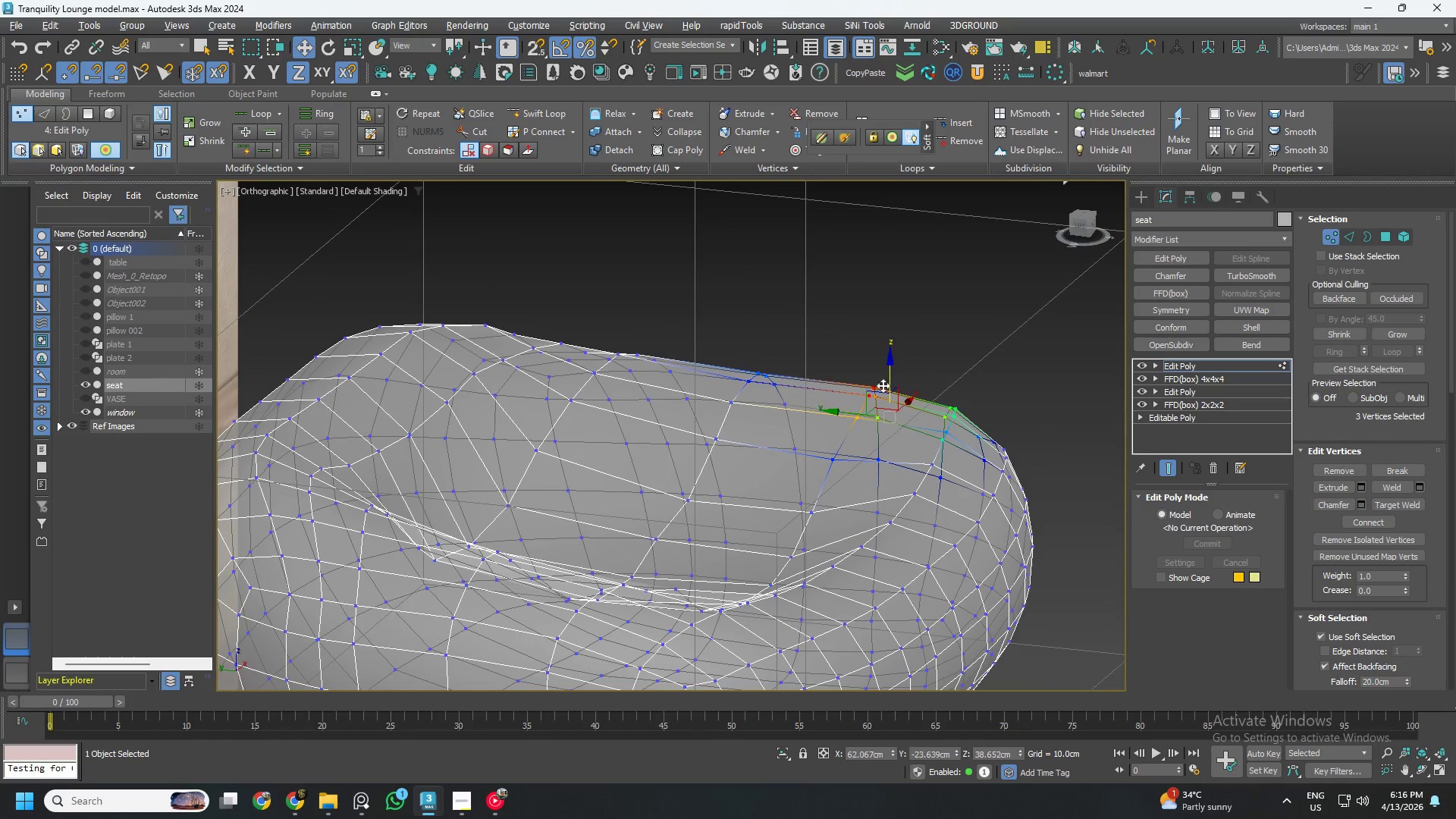 
key(Alt+AltLeft)
 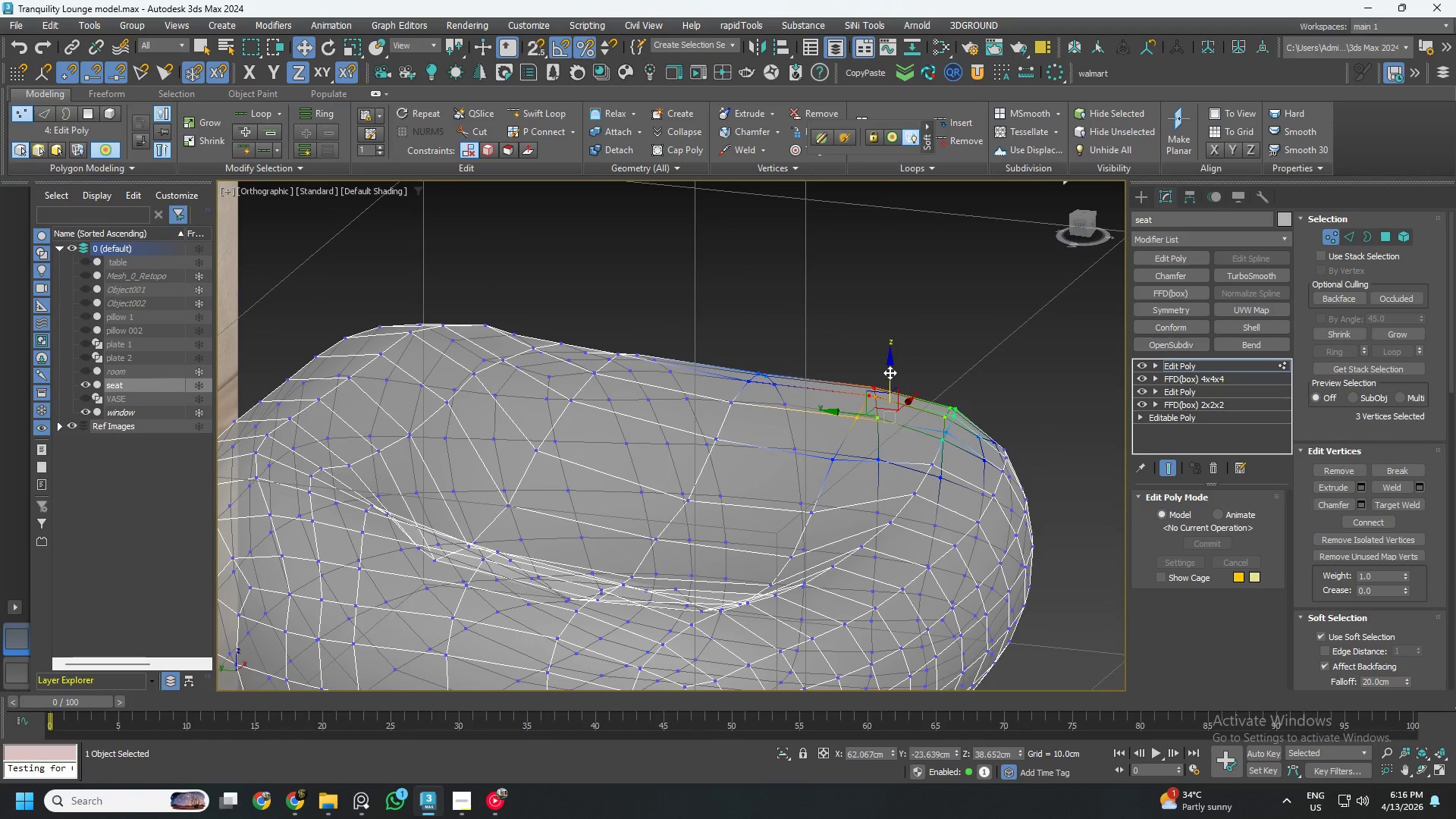 
left_click_drag(start_coordinate=[890, 372], to_coordinate=[892, 384])
 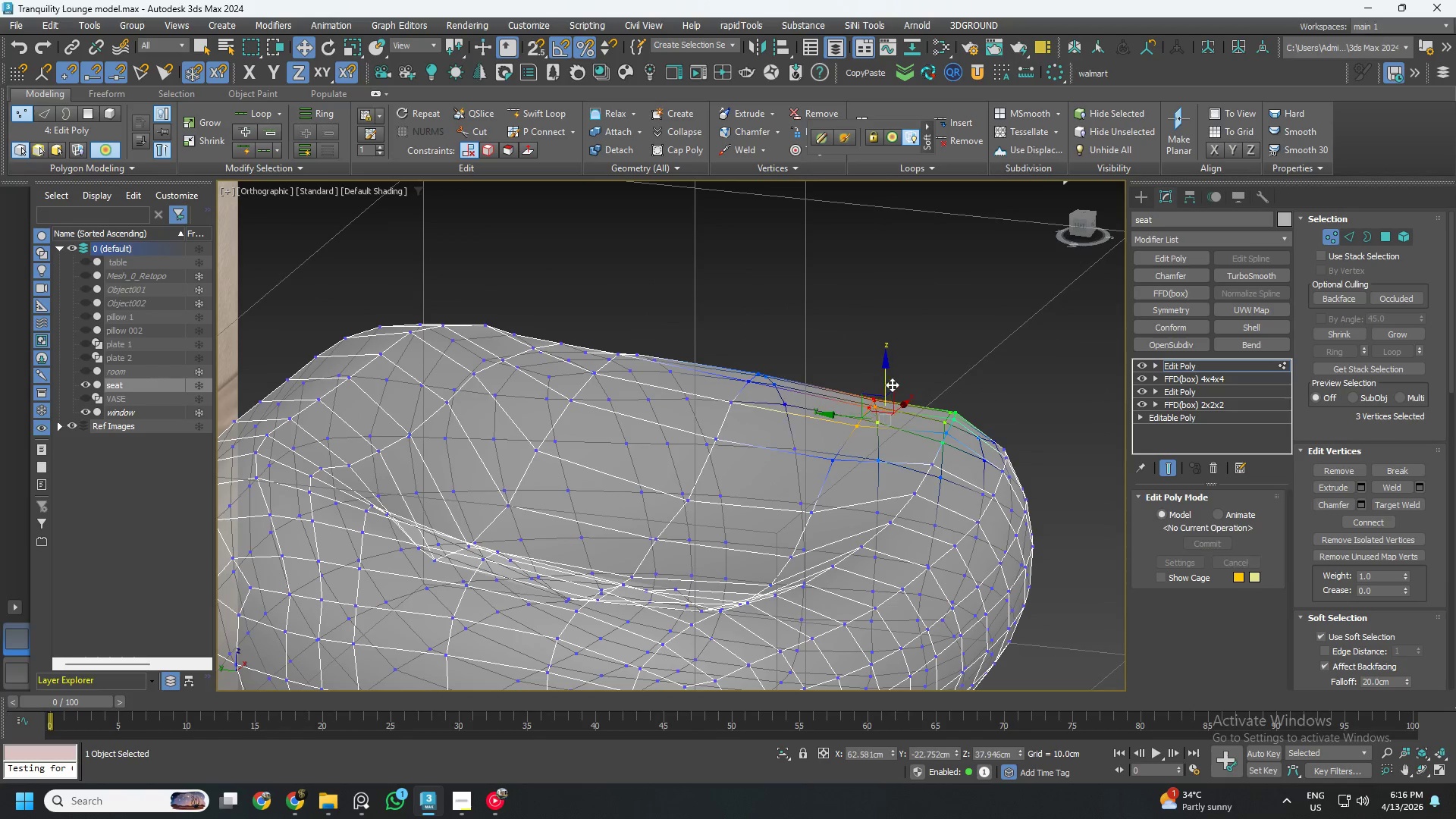 
hold_key(key=AltLeft, duration=1.12)
 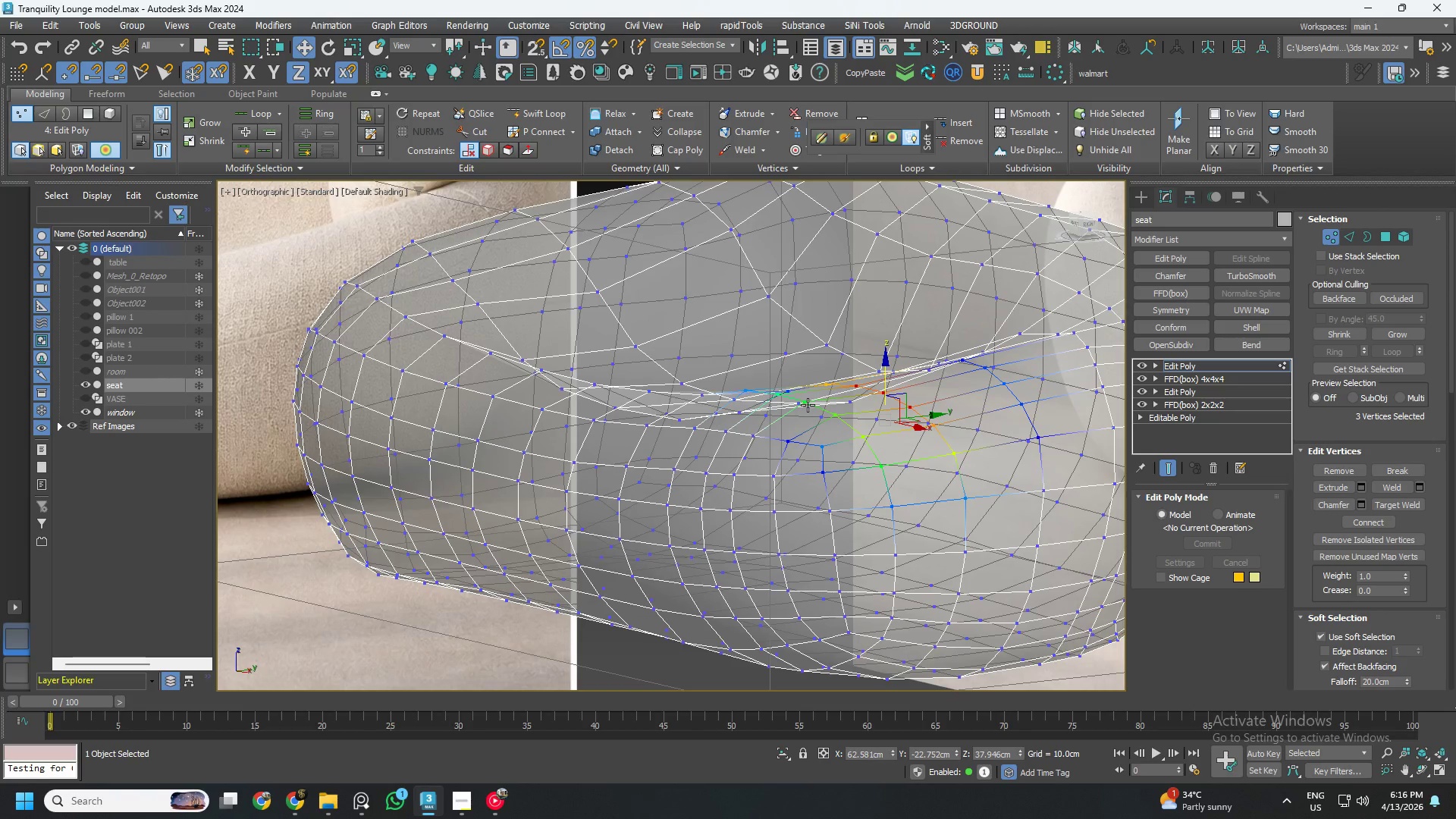 
hold_key(key=AltLeft, duration=0.62)
 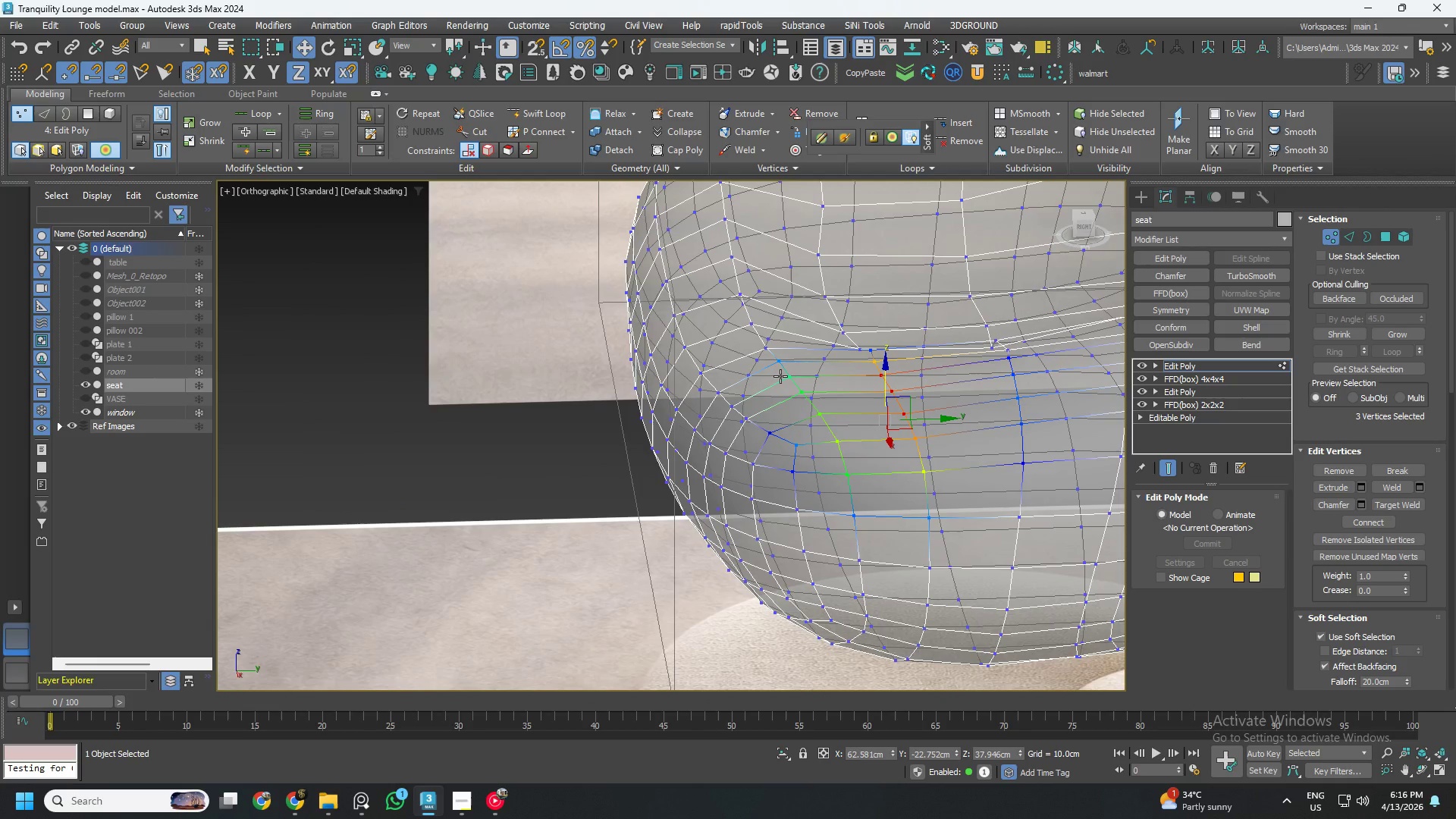 
left_click([782, 376])
 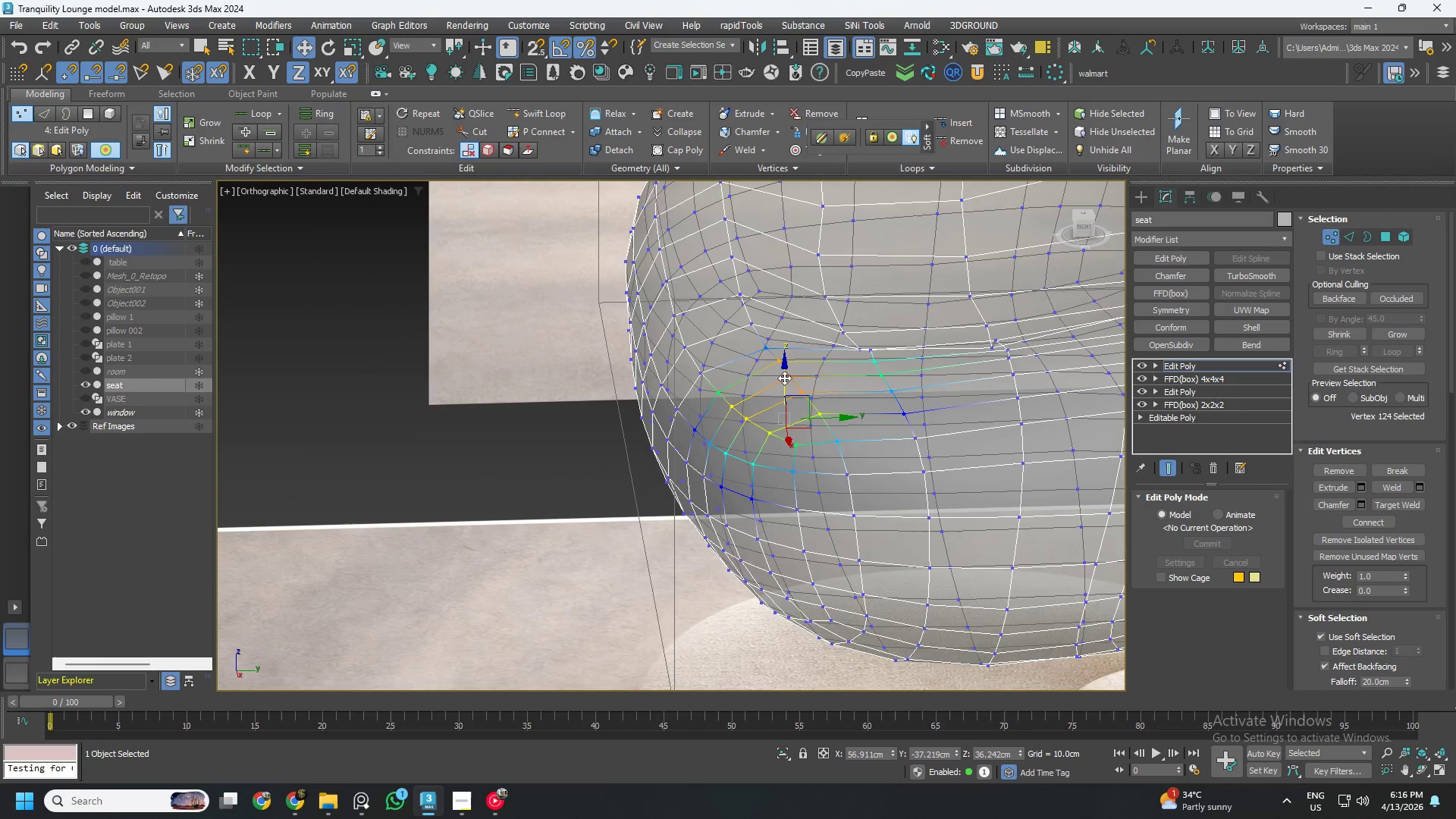 
hold_key(key=ControlLeft, duration=1.27)
left_click([800, 394])
 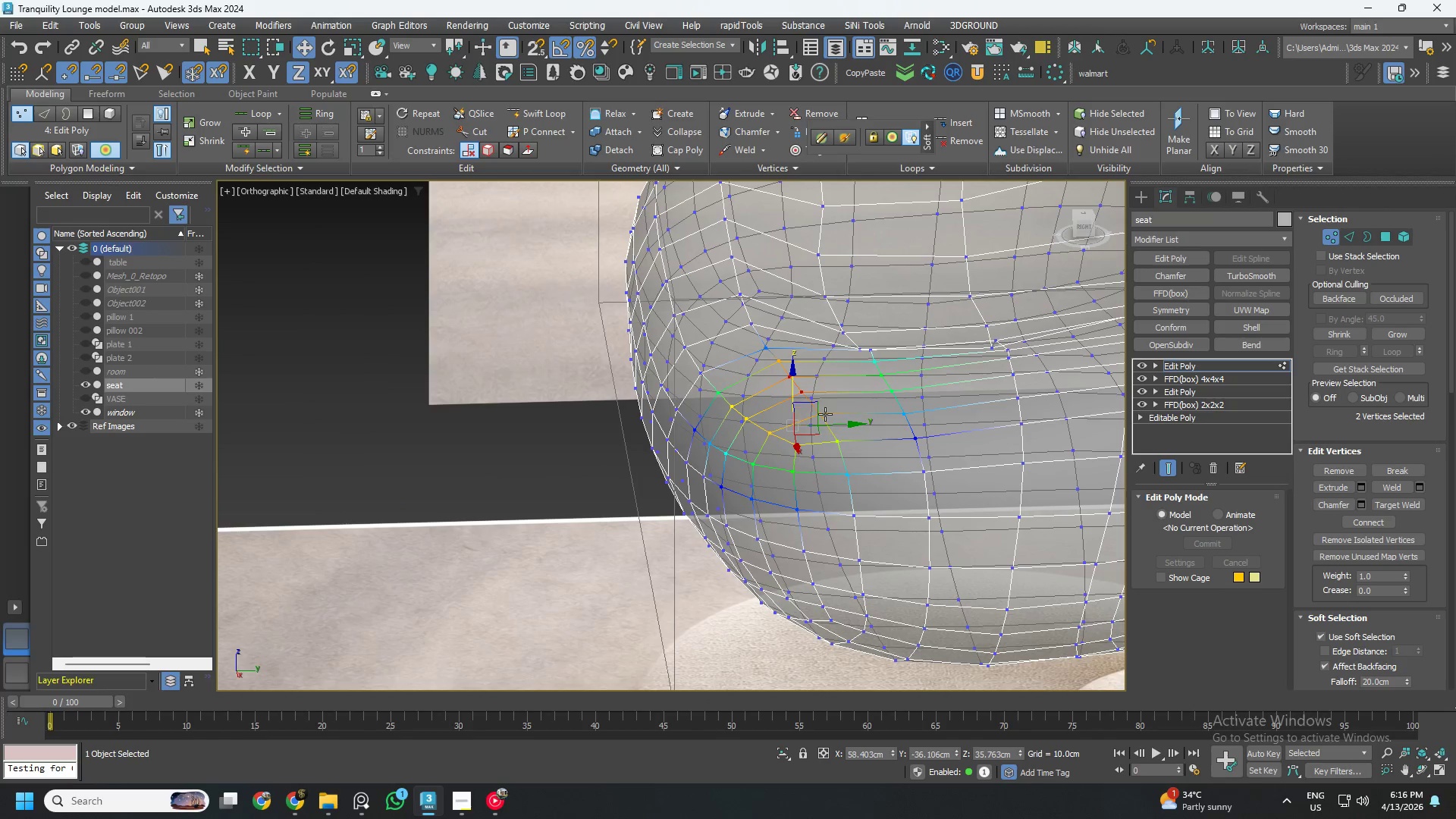 
double_click([825, 414])
 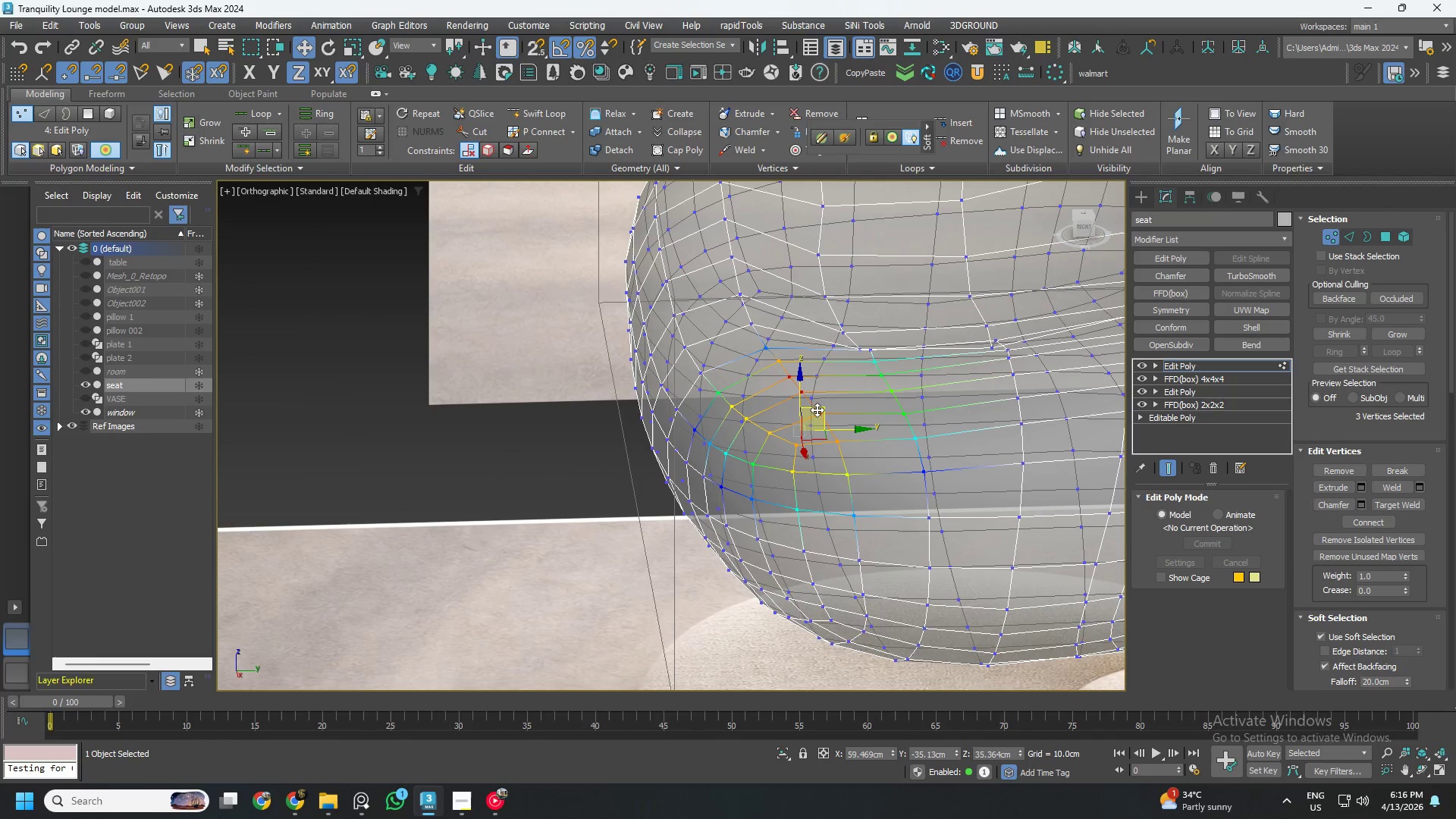 
hold_key(key=ControlLeft, duration=0.48)
 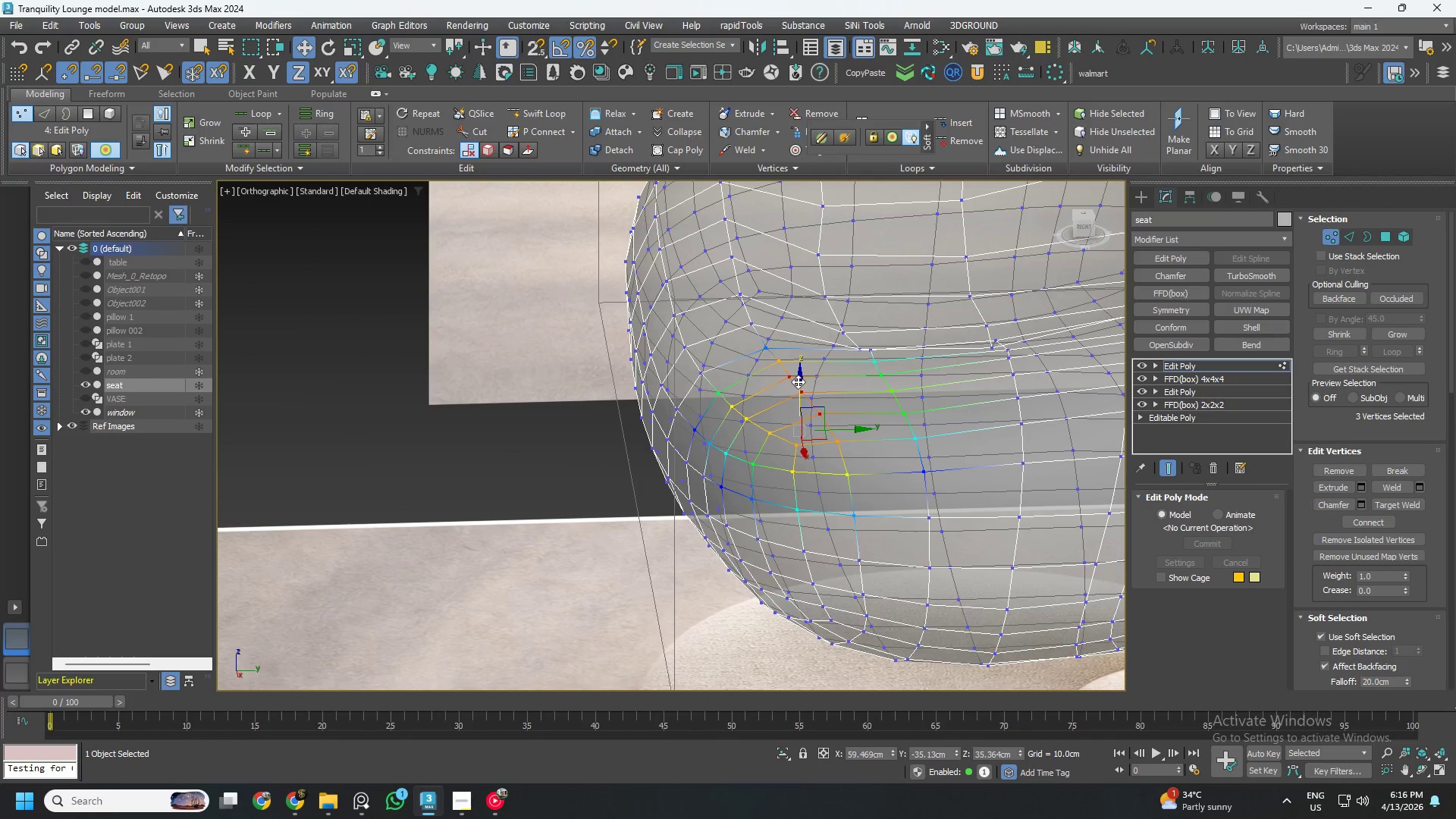 
left_click_drag(start_coordinate=[798, 381], to_coordinate=[798, 391])
 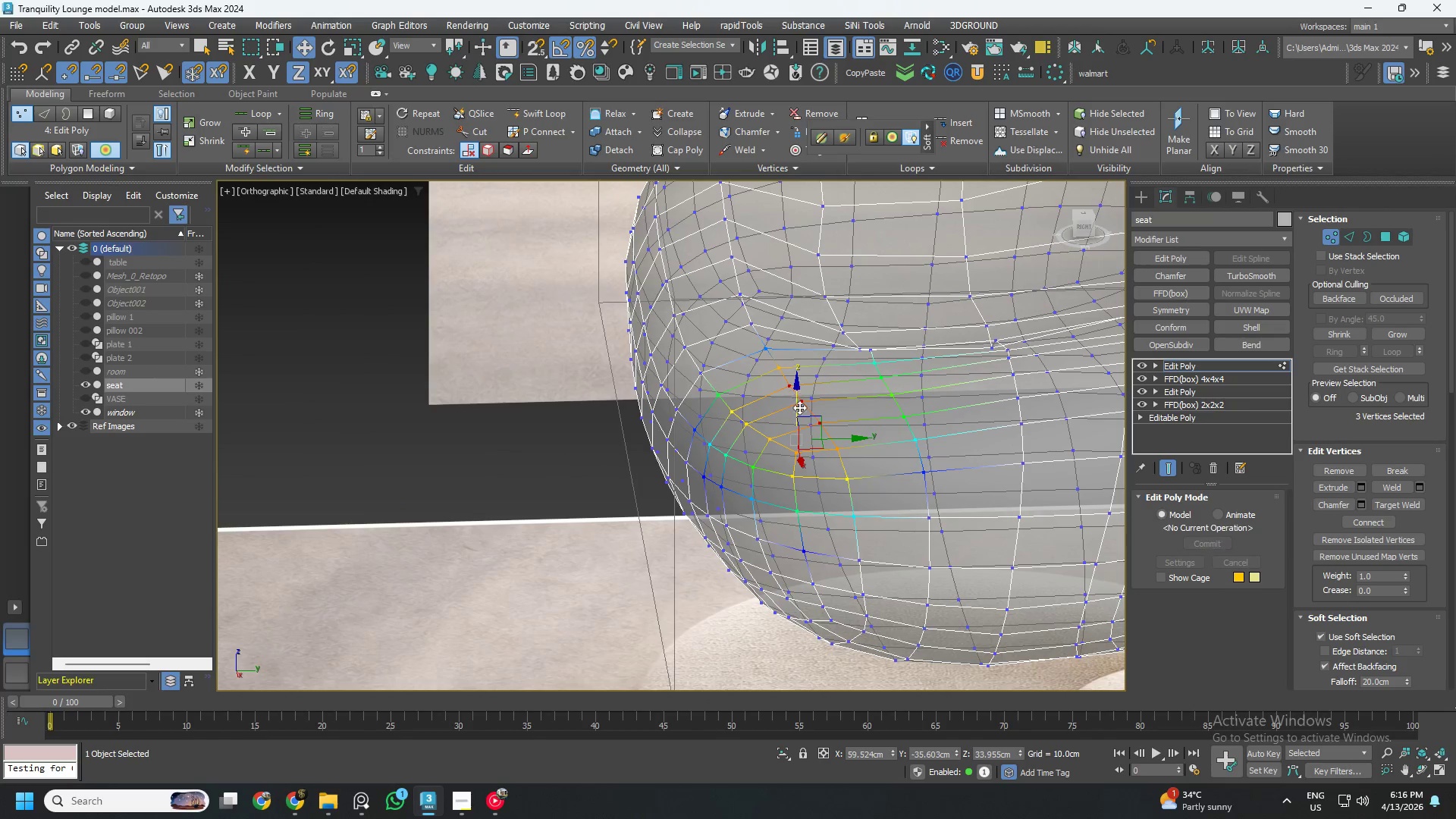 
hold_key(key=AltLeft, duration=1.14)
 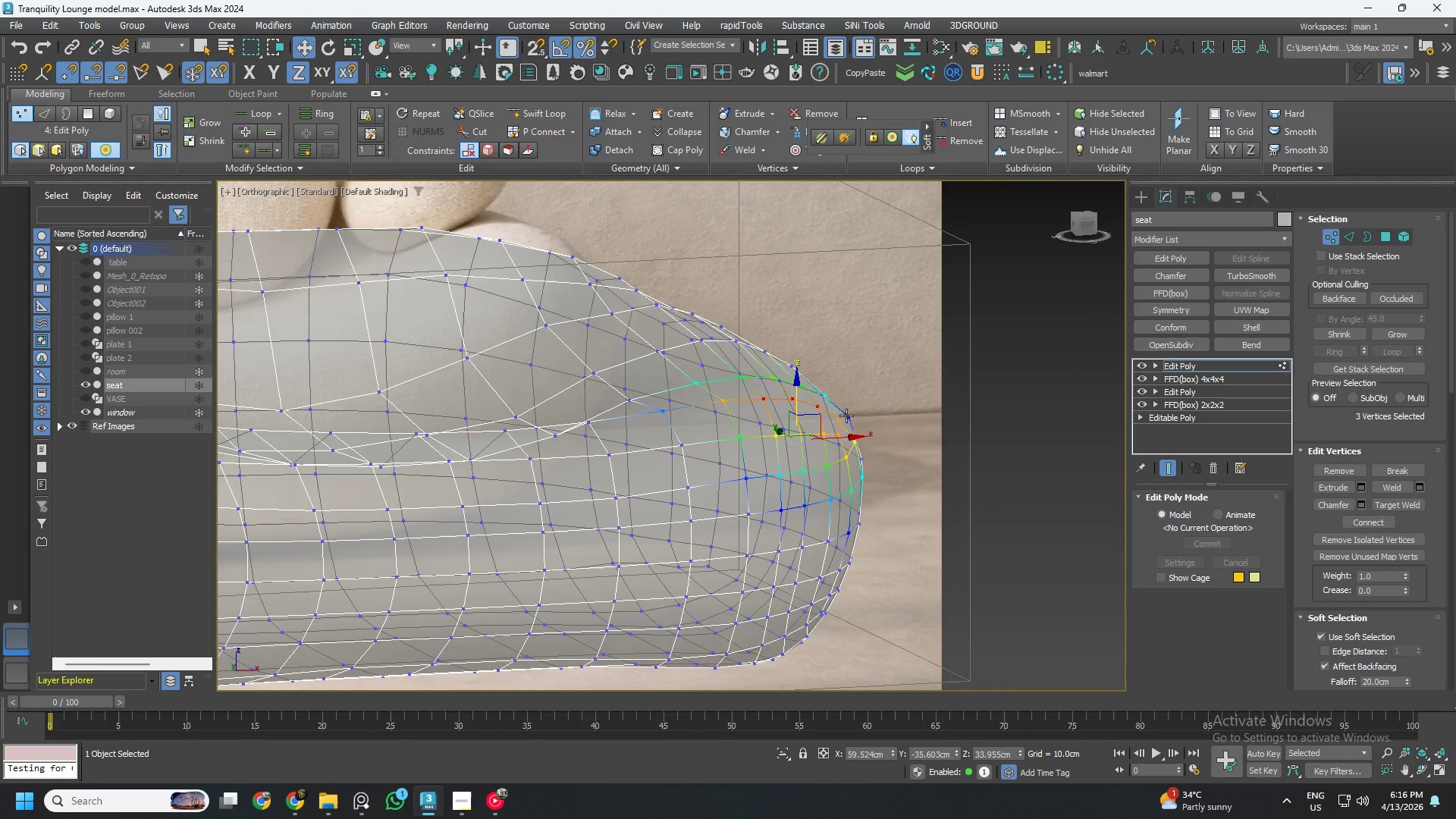 
hold_key(key=AltLeft, duration=1.41)
 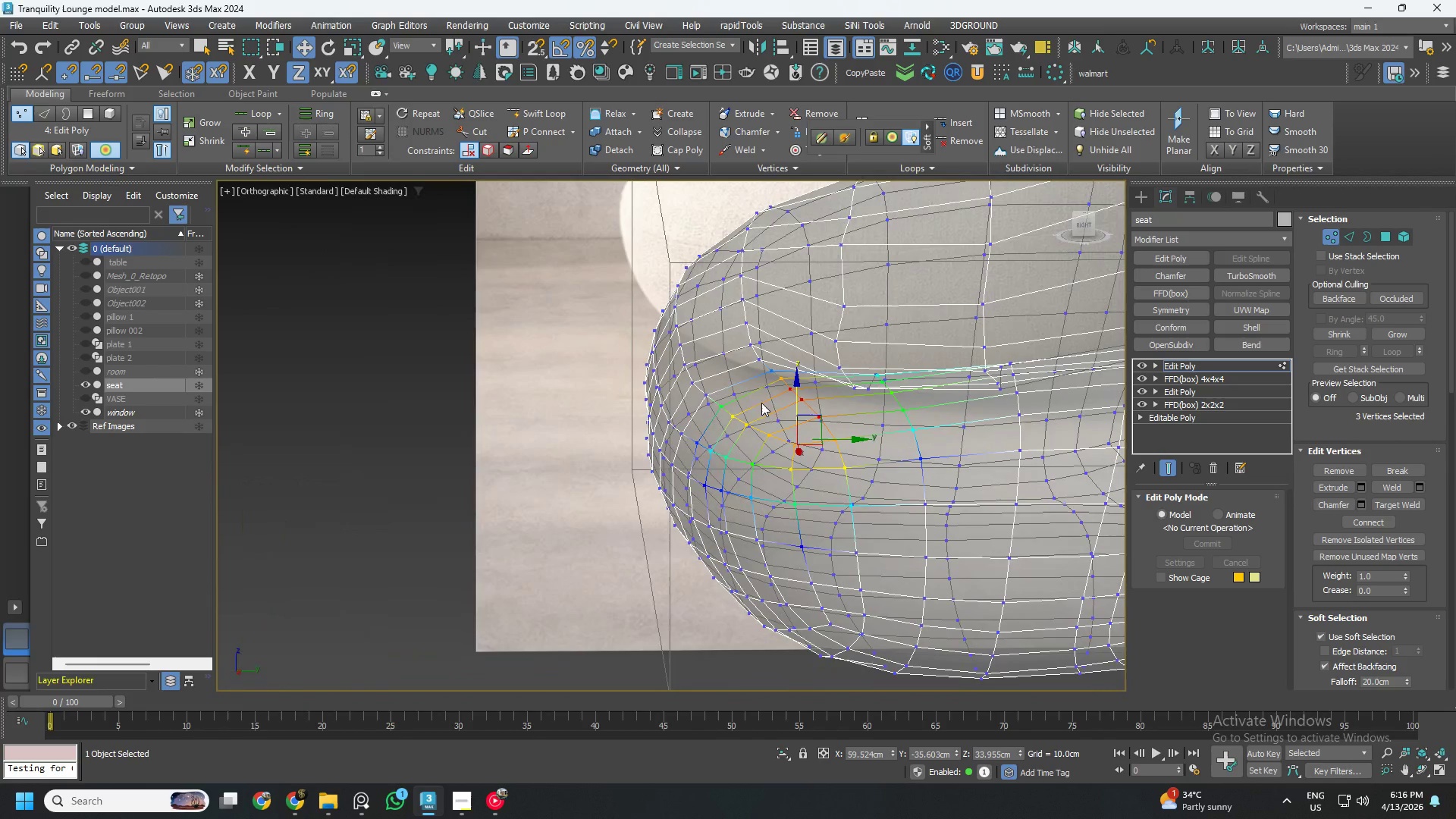 
hold_key(key=AltLeft, duration=0.86)
 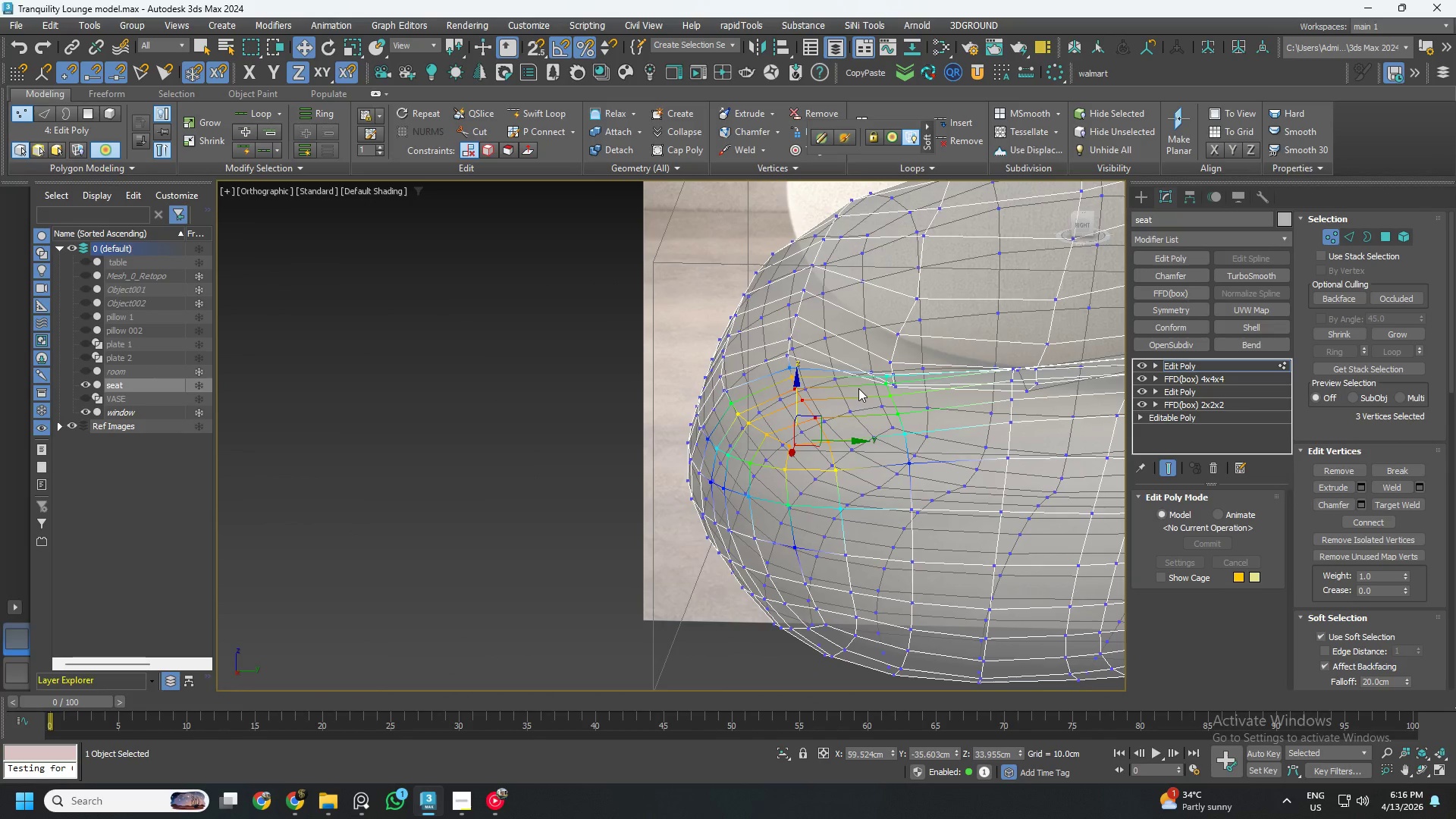 
scroll: coordinate [852, 388], scroll_direction: down, amount: 1.0
 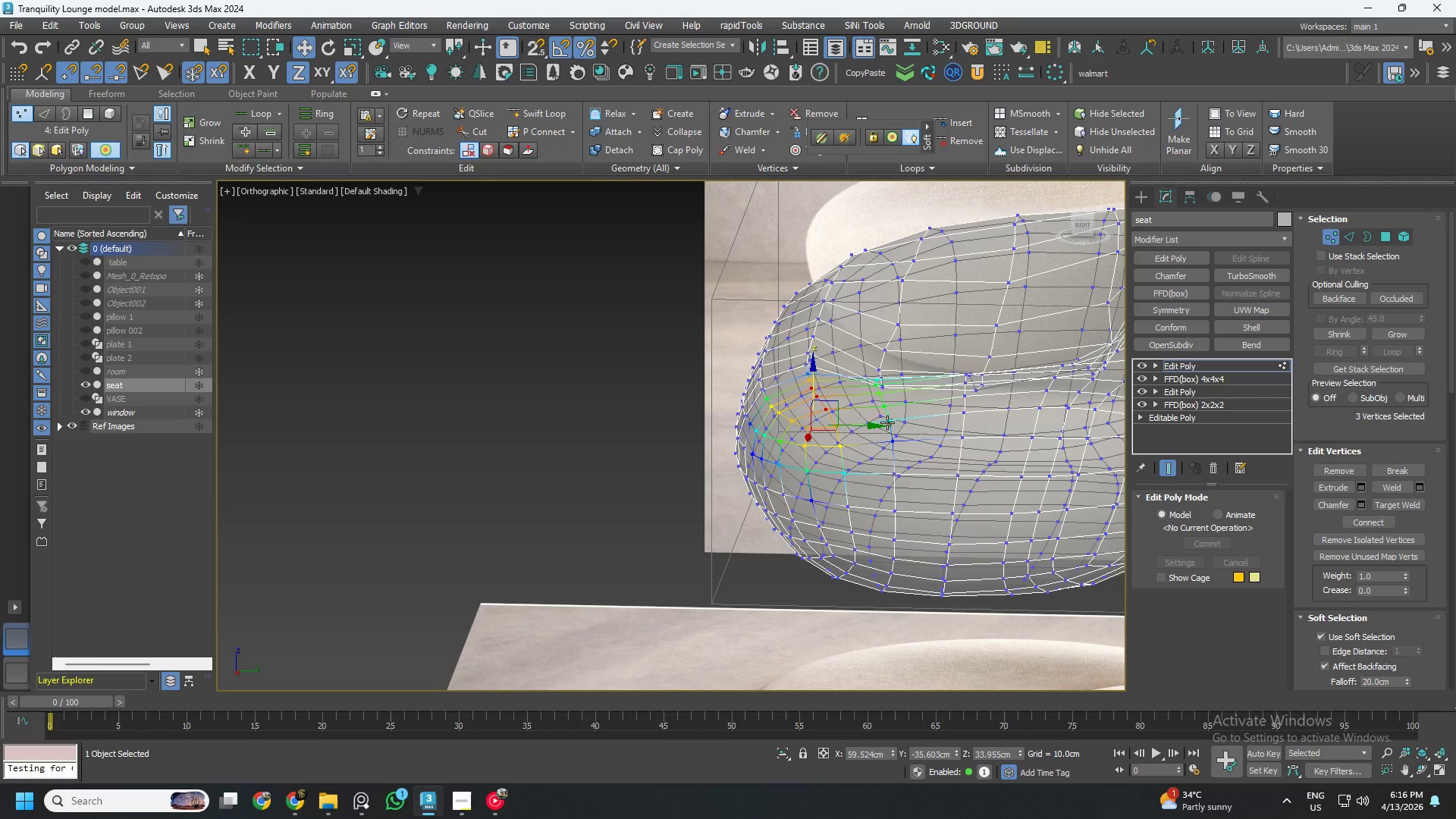 
key(Alt+AltLeft)
 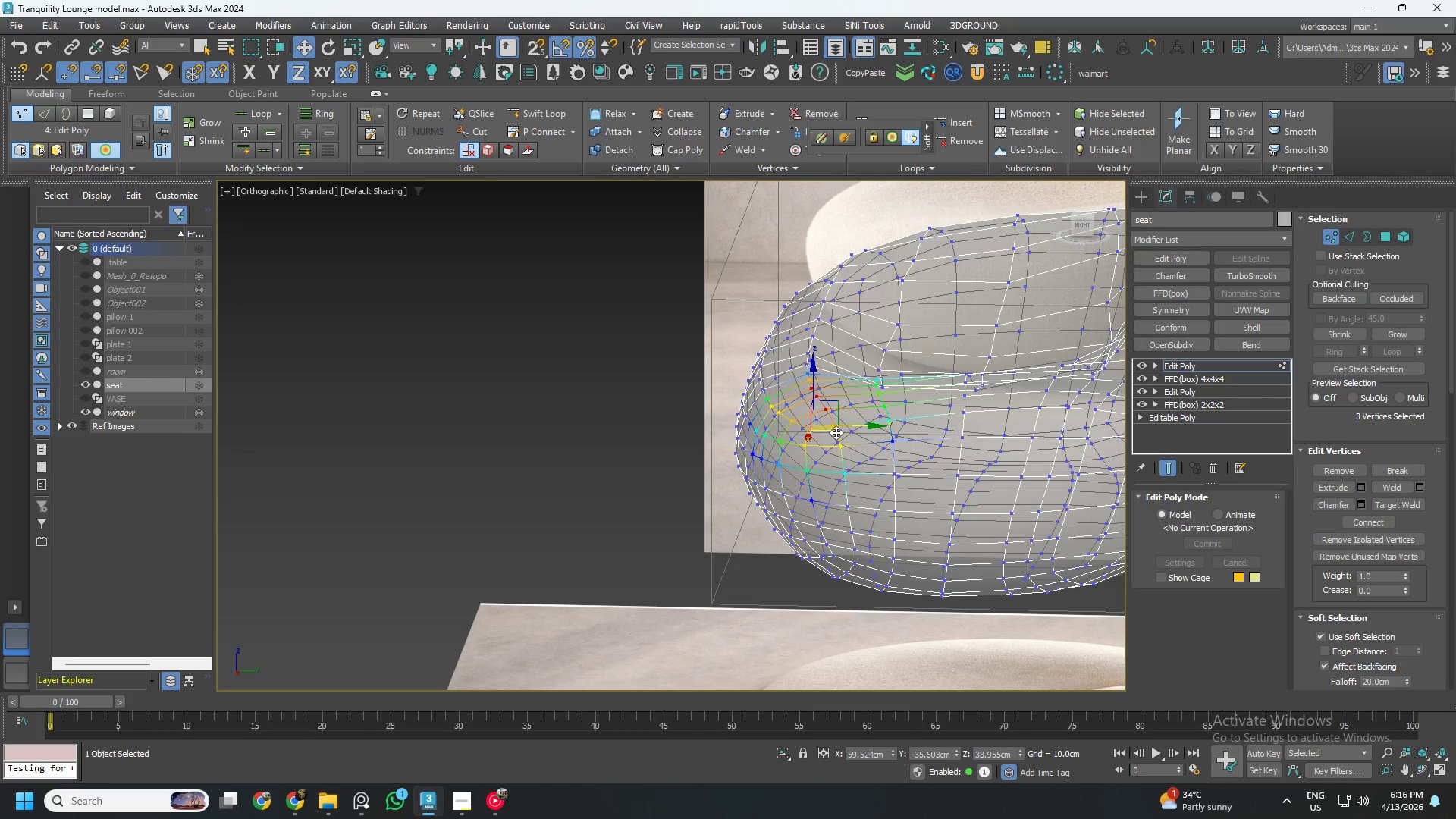 
hold_key(key=AltLeft, duration=0.52)
 